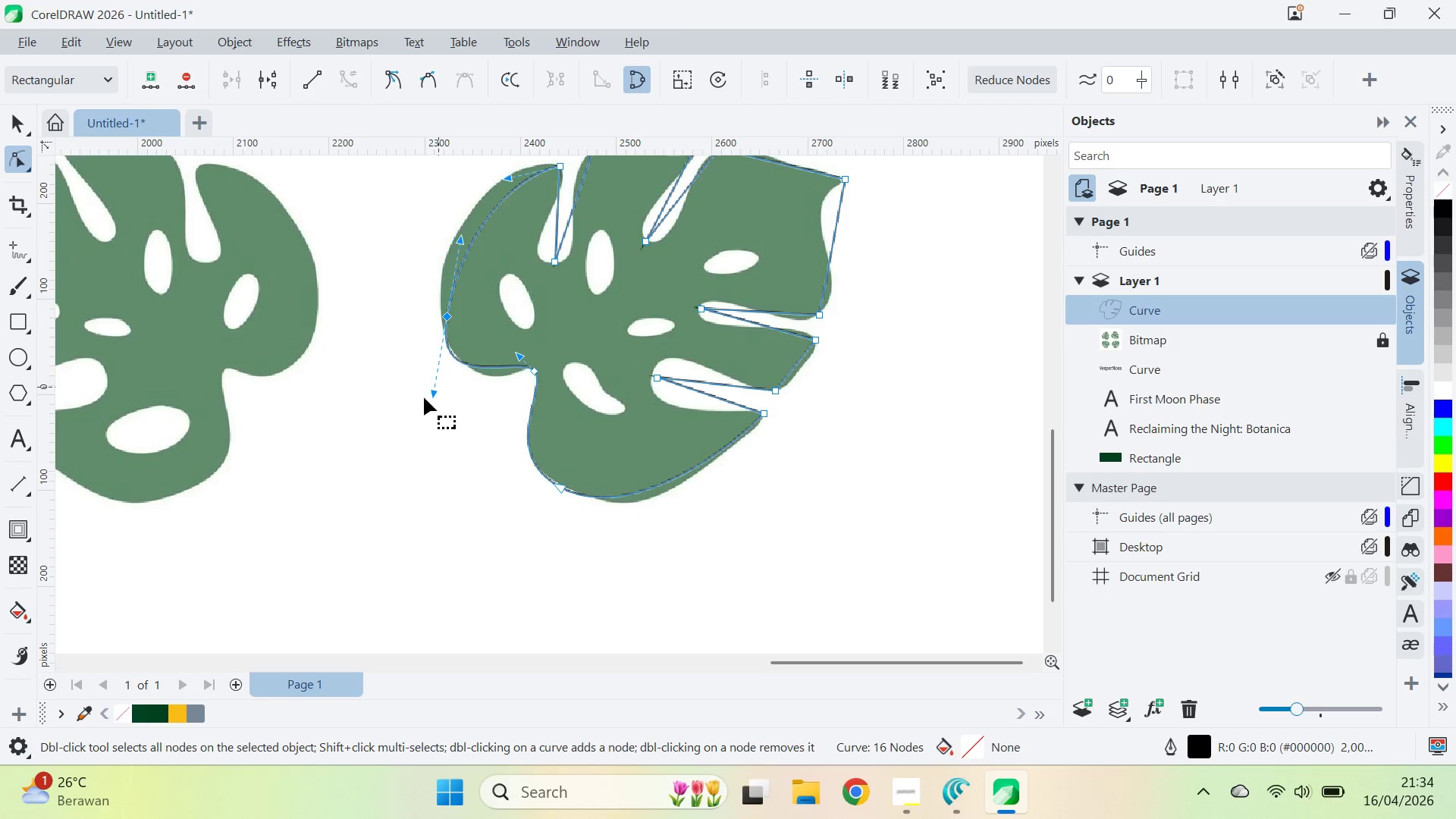 
left_click_drag(start_coordinate=[435, 398], to_coordinate=[481, 370])
 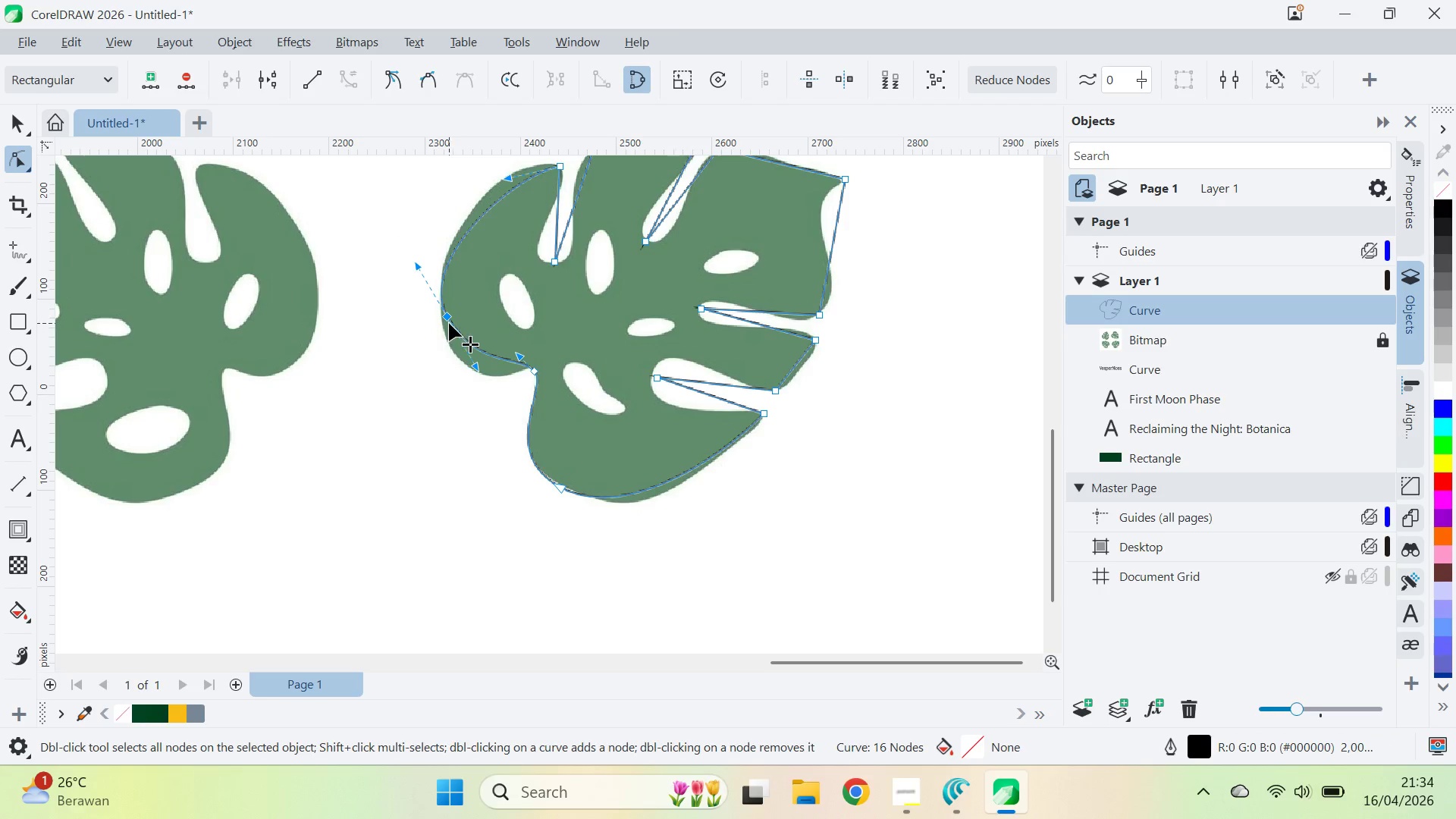 
hold_key(key=ShiftLeft, duration=2.0)
 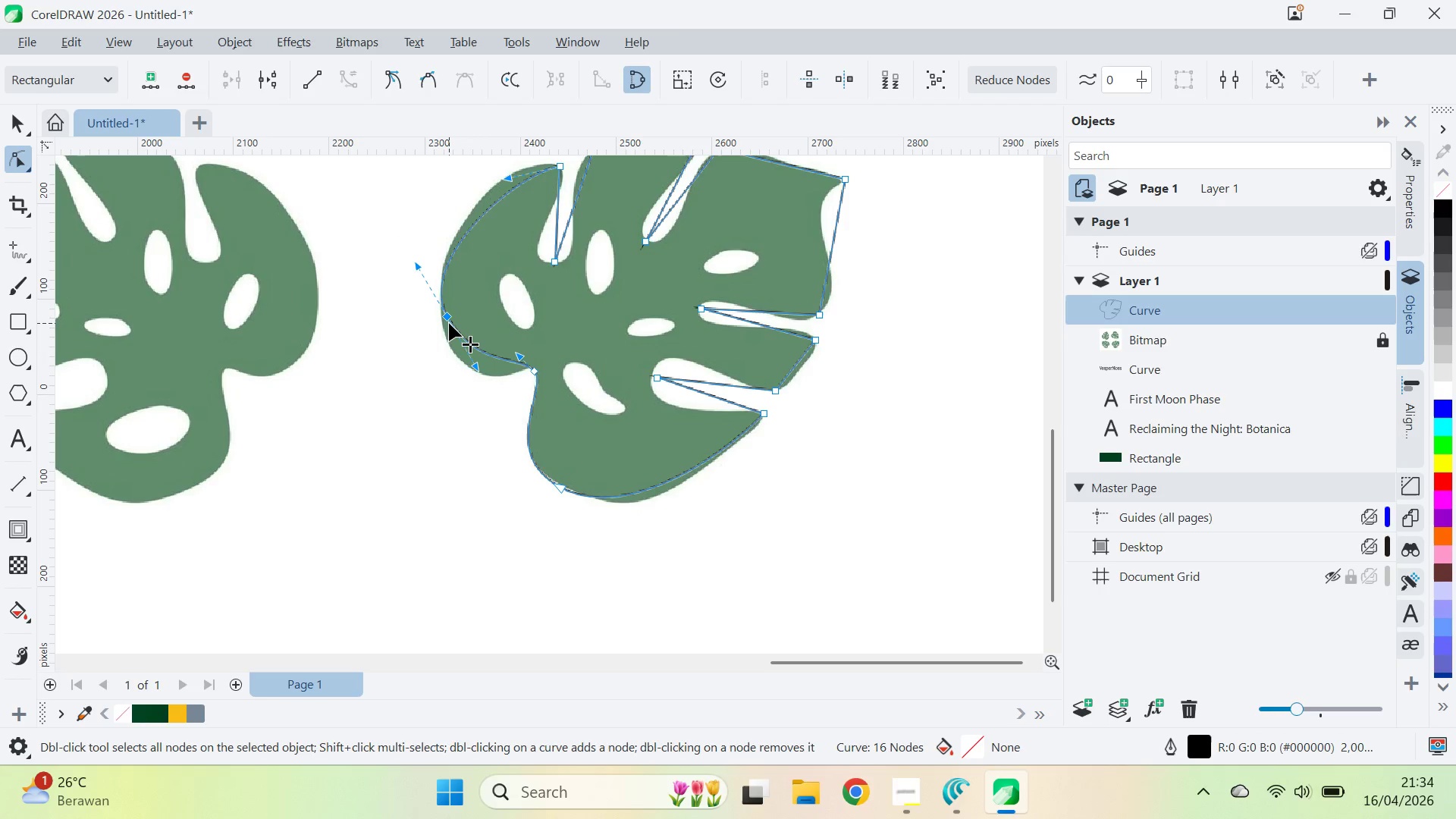 
left_click_drag(start_coordinate=[449, 323], to_coordinate=[457, 356])
 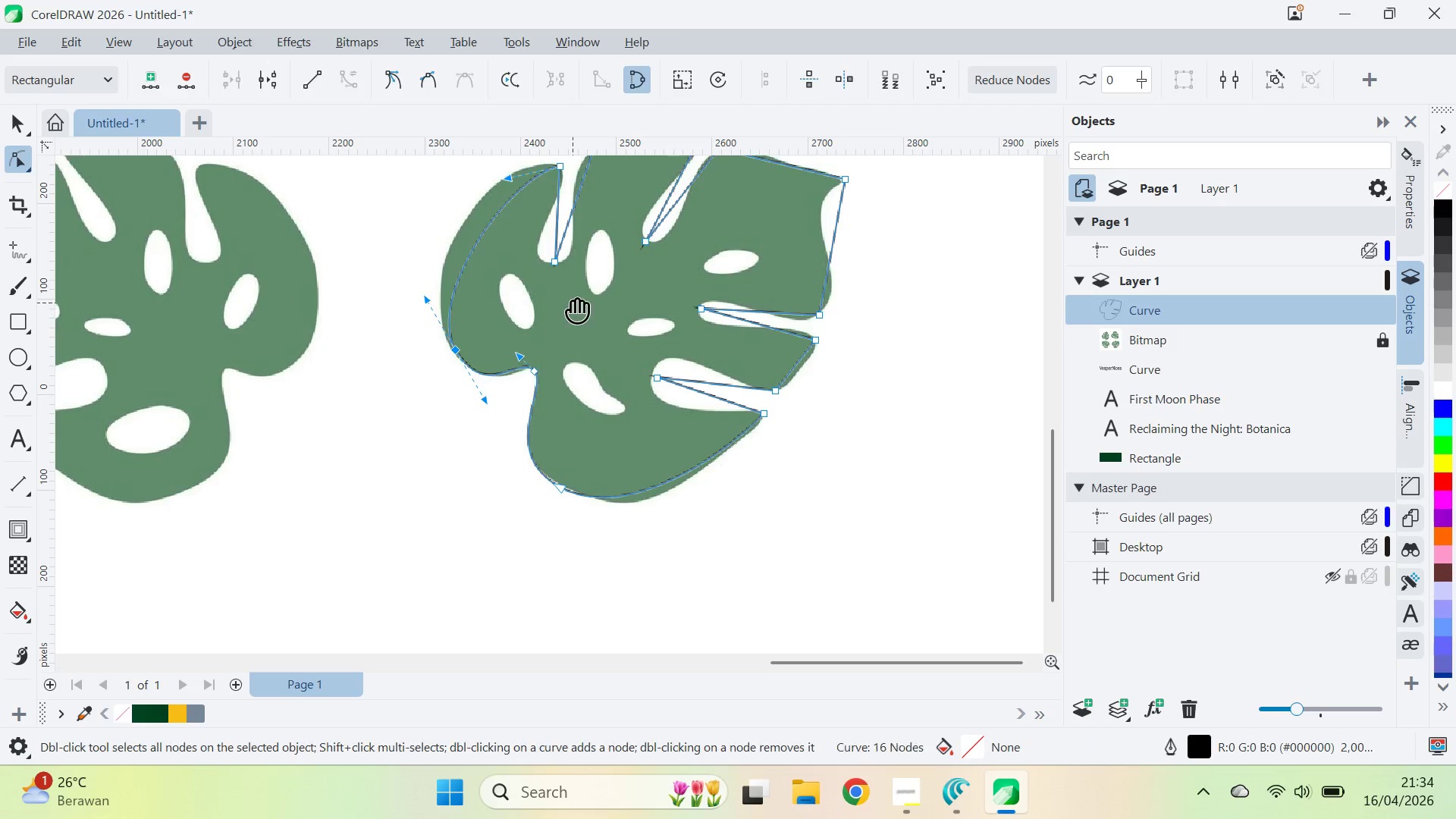 
type(qva)
 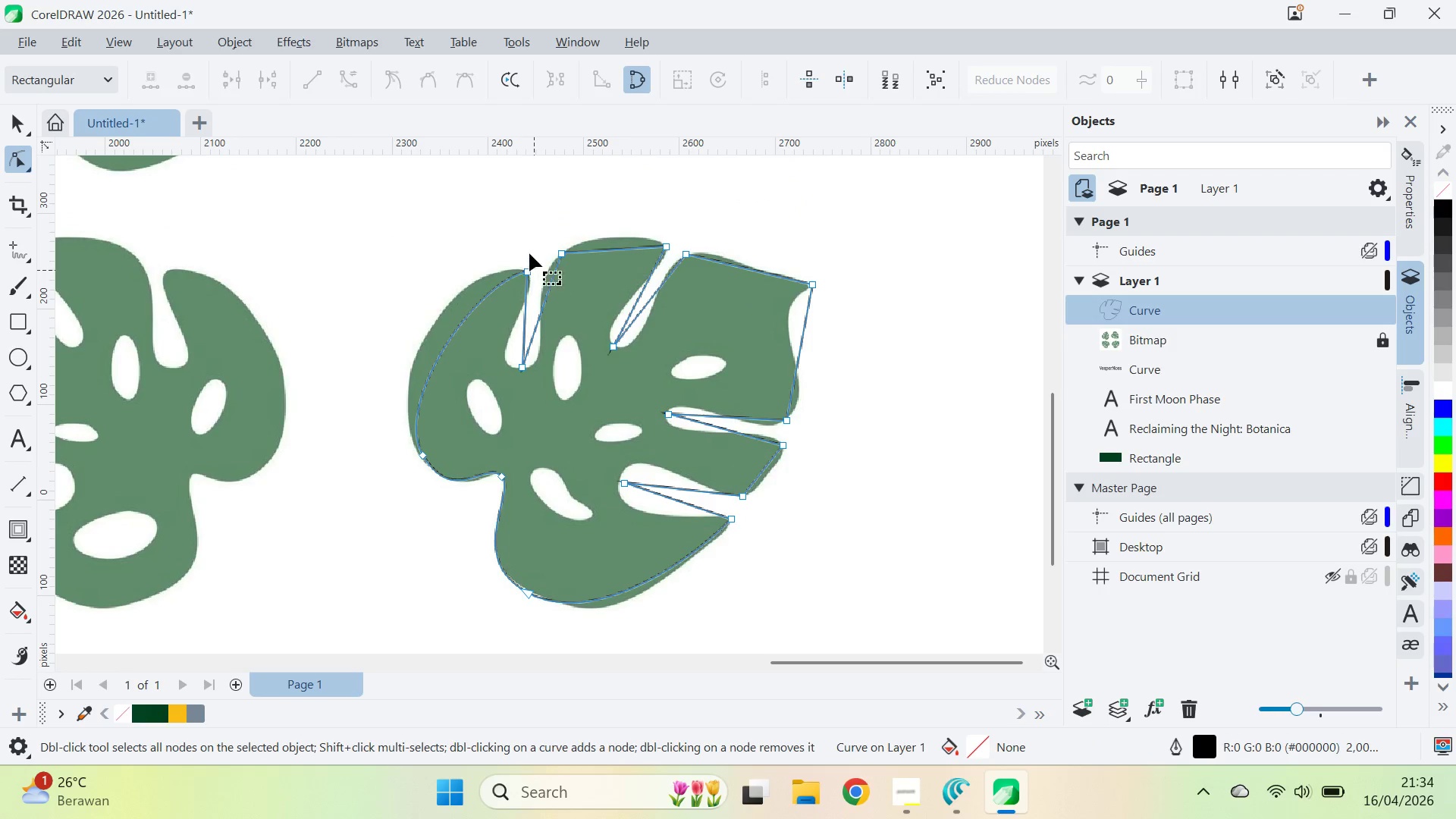 
left_click_drag(start_coordinate=[573, 303], to_coordinate=[540, 408])
 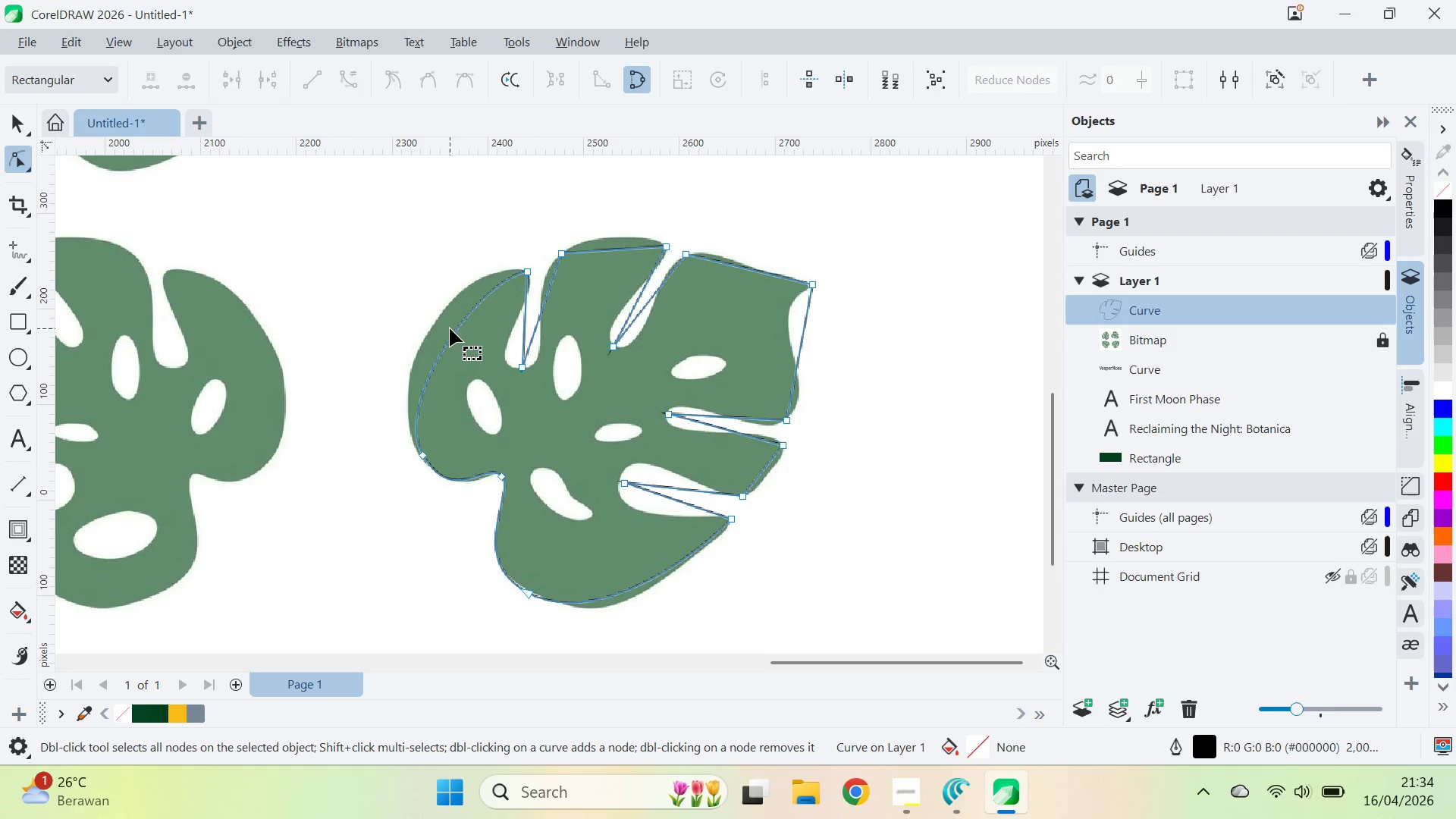 
double_click([454, 335])
 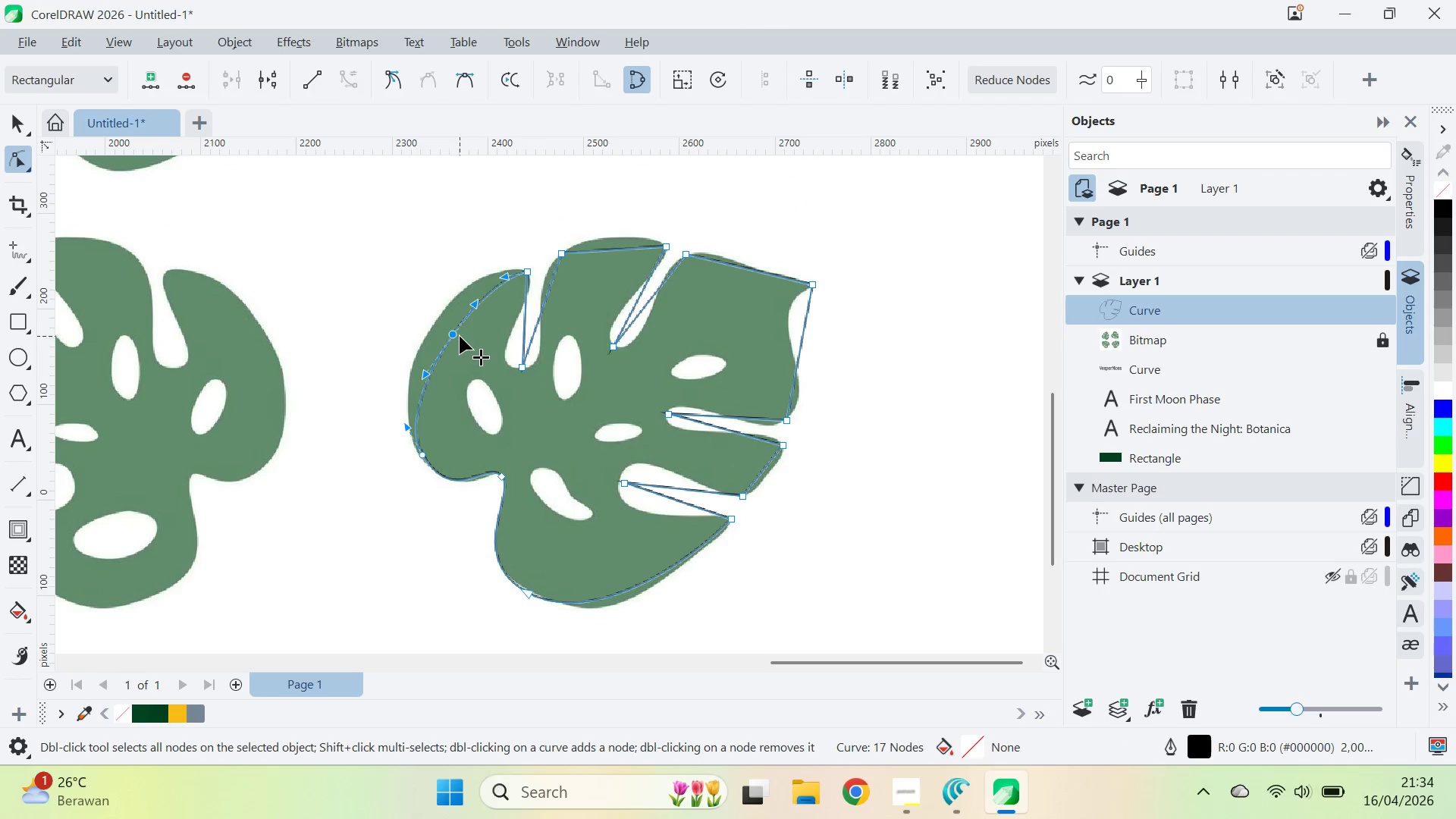 
left_click_drag(start_coordinate=[454, 334], to_coordinate=[438, 316])
 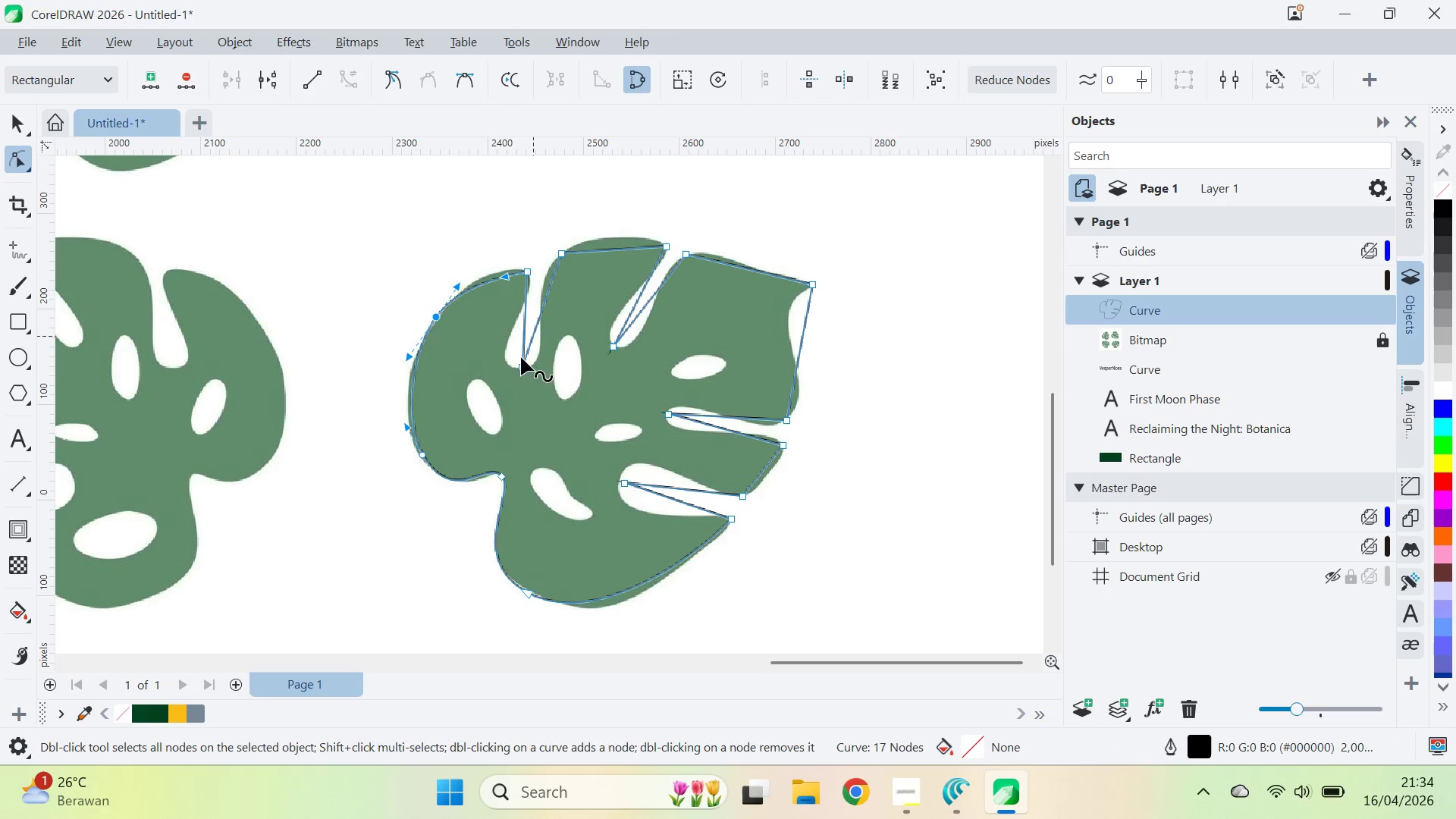 
left_click_drag(start_coordinate=[500, 377], to_coordinate=[542, 357])
 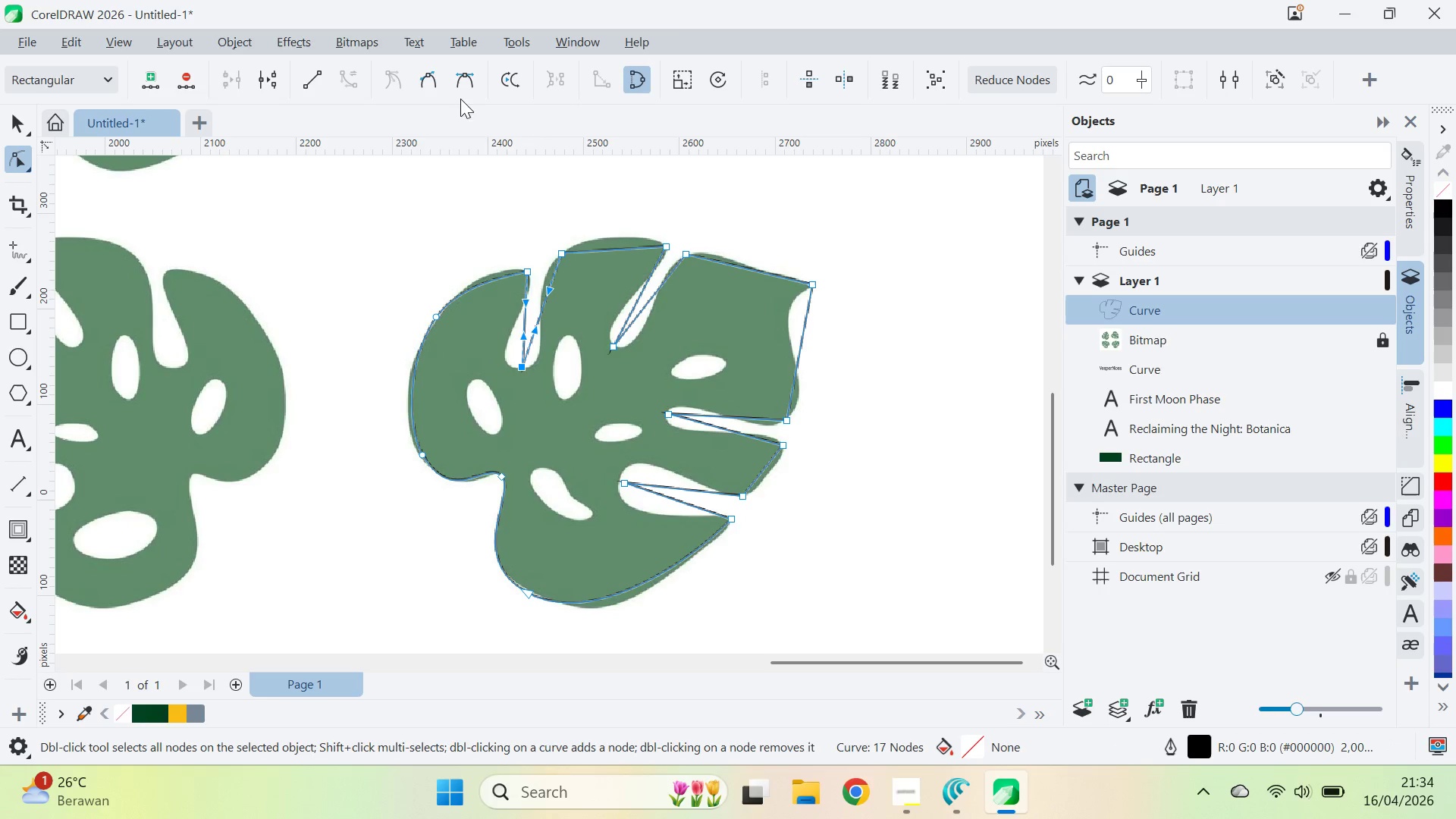 
left_click([460, 96])
 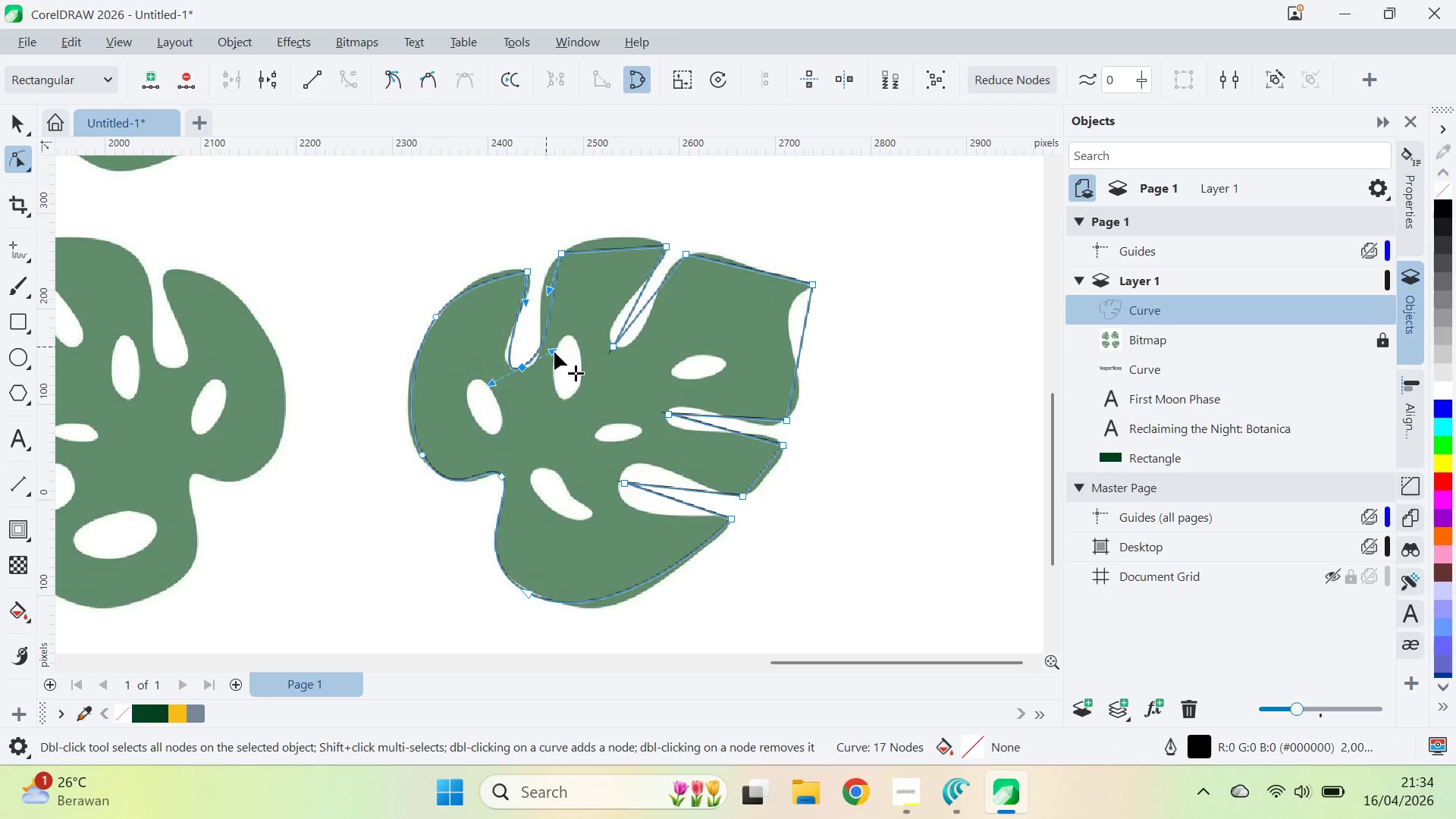 
left_click_drag(start_coordinate=[555, 353], to_coordinate=[548, 373])
 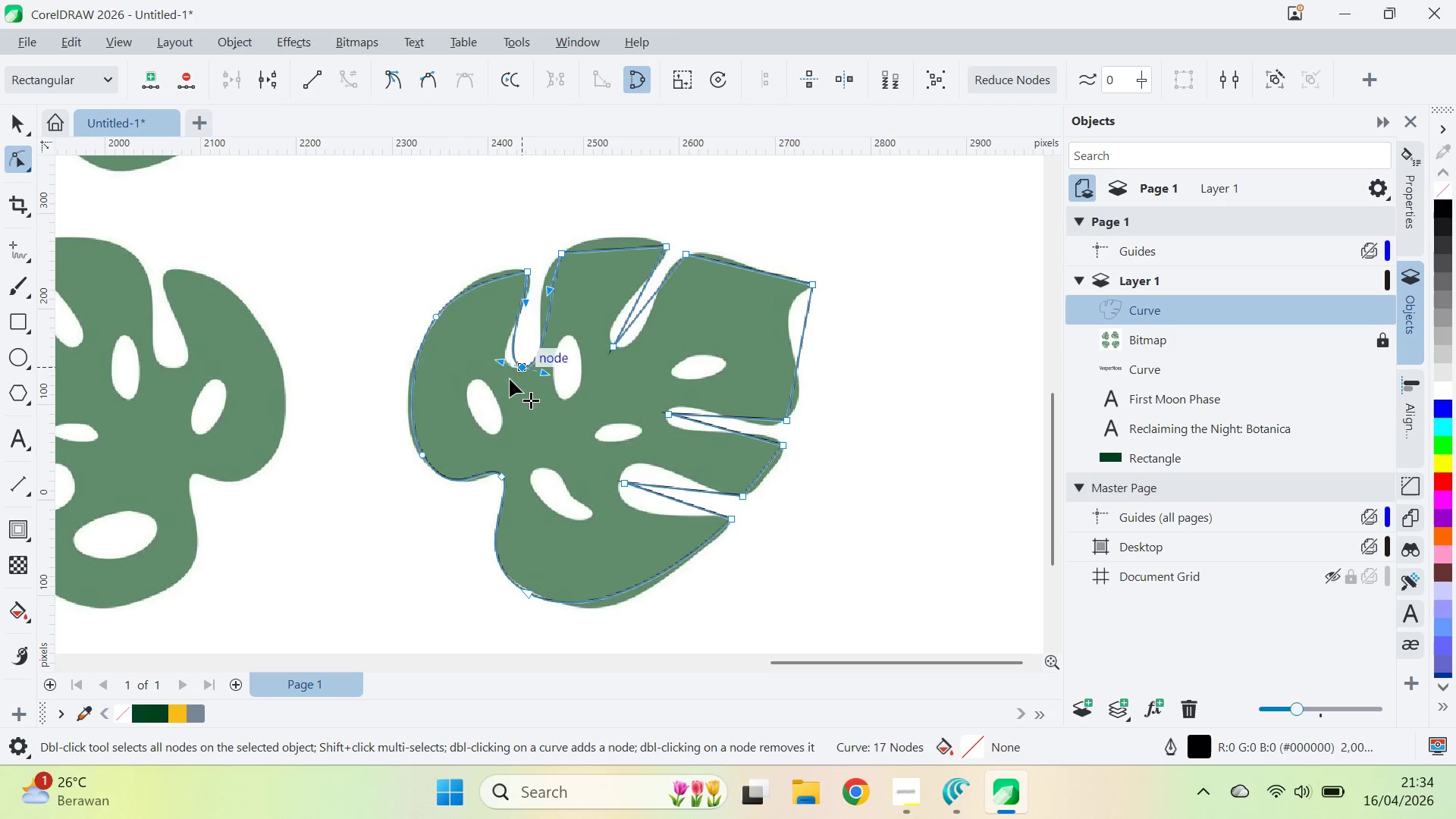 
hold_key(key=ShiftLeft, duration=2.61)
 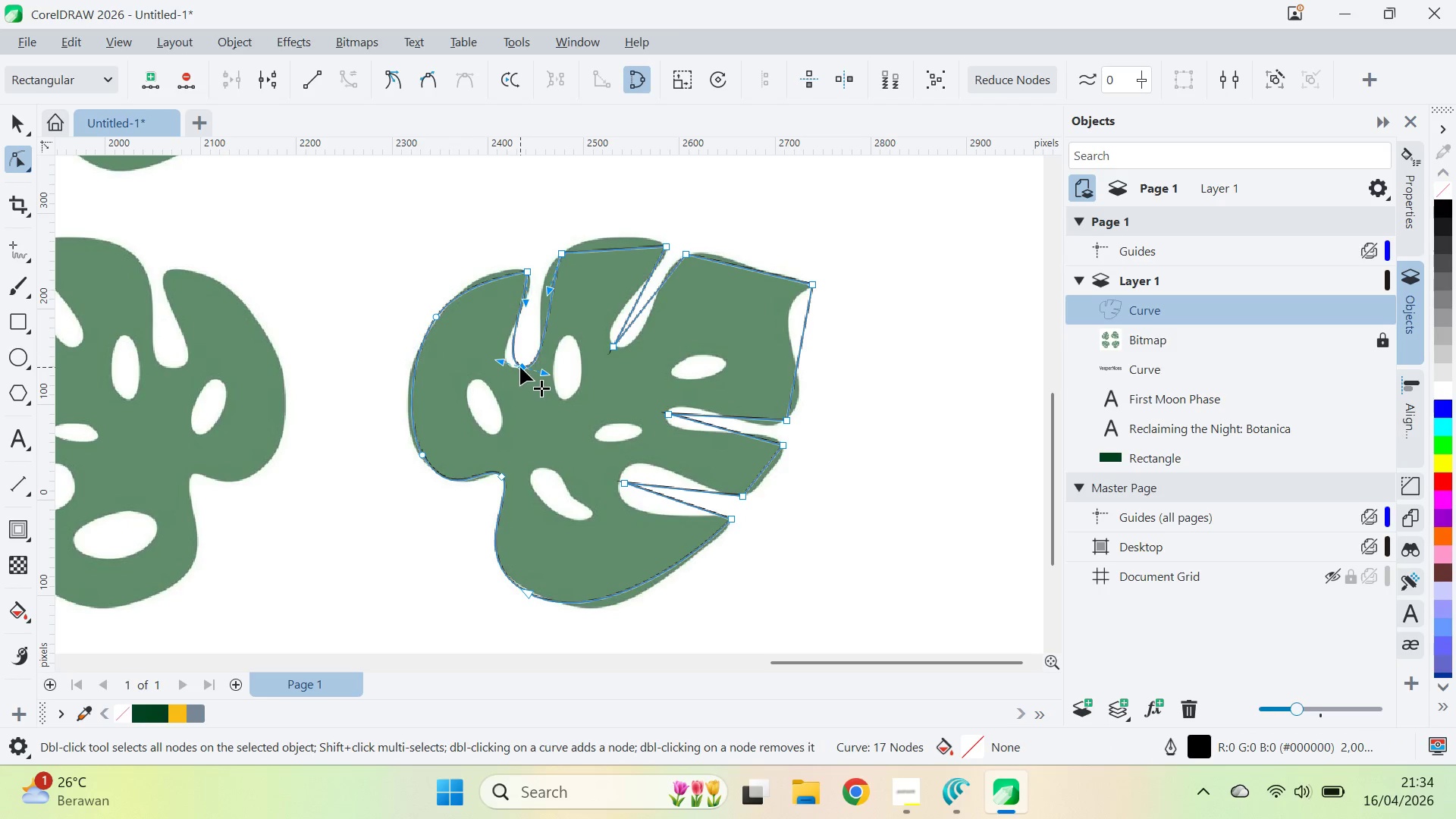 
left_click_drag(start_coordinate=[520, 367], to_coordinate=[510, 368])
 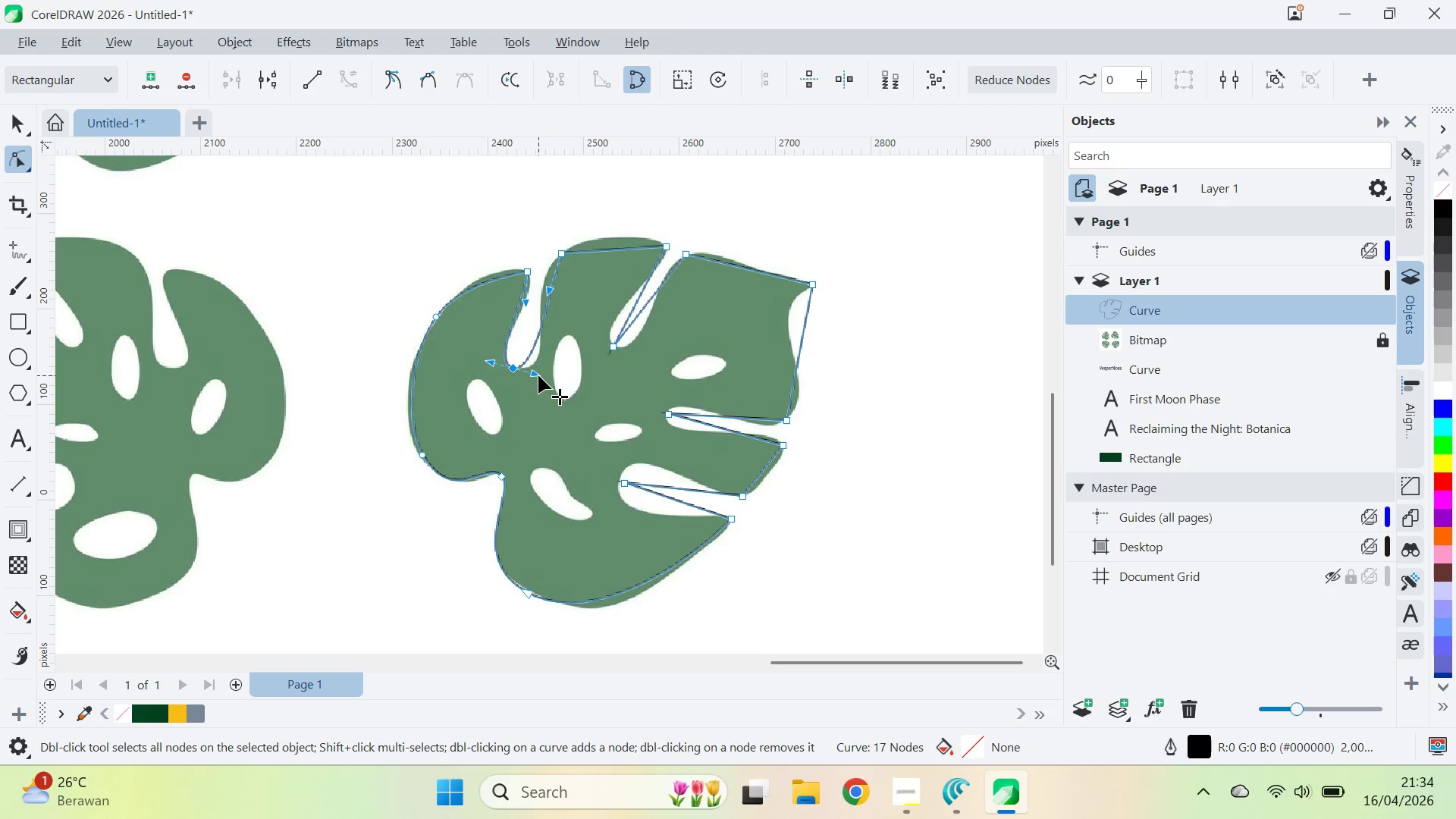 
left_click_drag(start_coordinate=[538, 375], to_coordinate=[550, 368])
 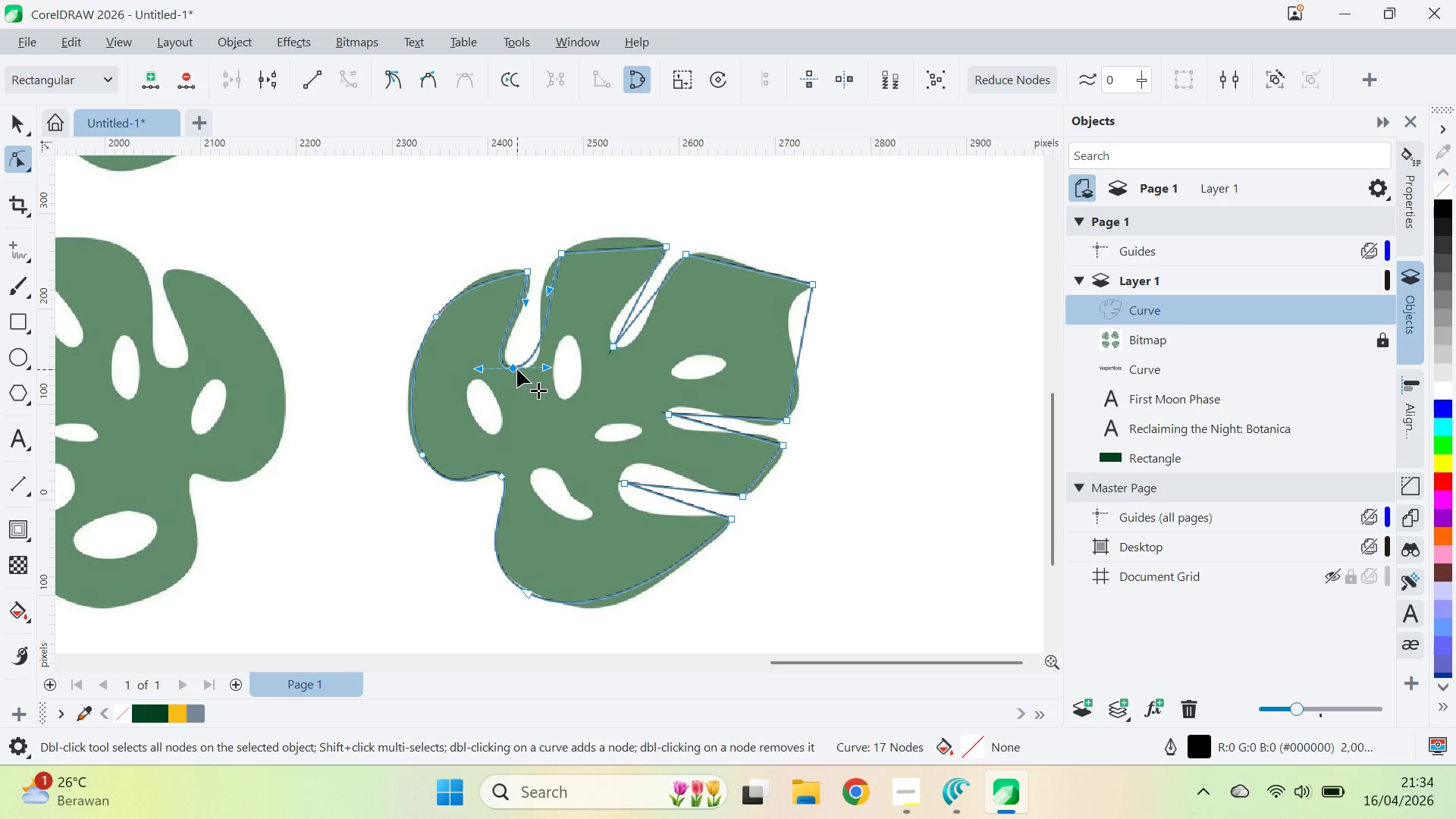 
left_click_drag(start_coordinate=[517, 369], to_coordinate=[528, 369])
 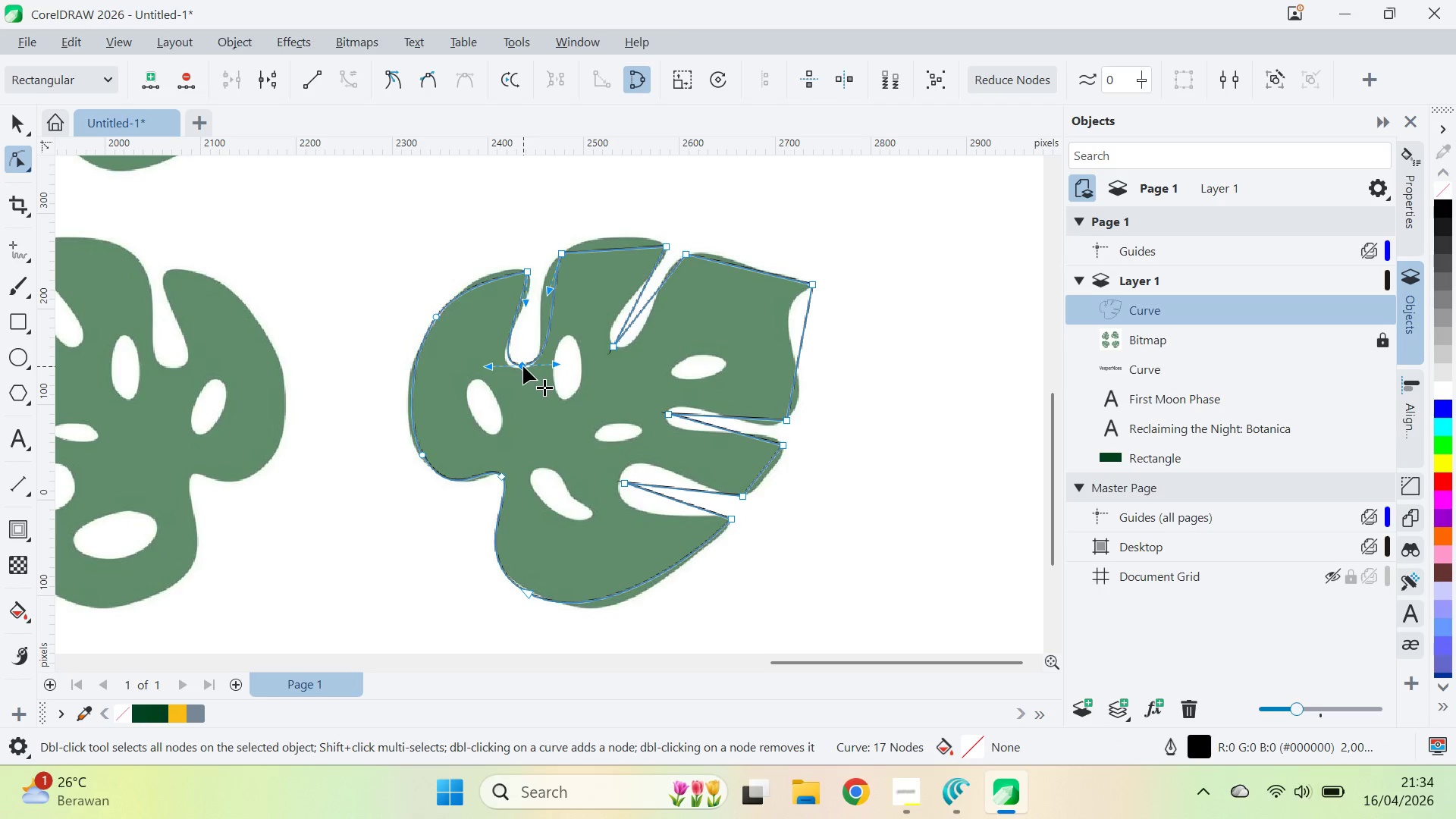 
left_click_drag(start_coordinate=[523, 366], to_coordinate=[515, 433])
 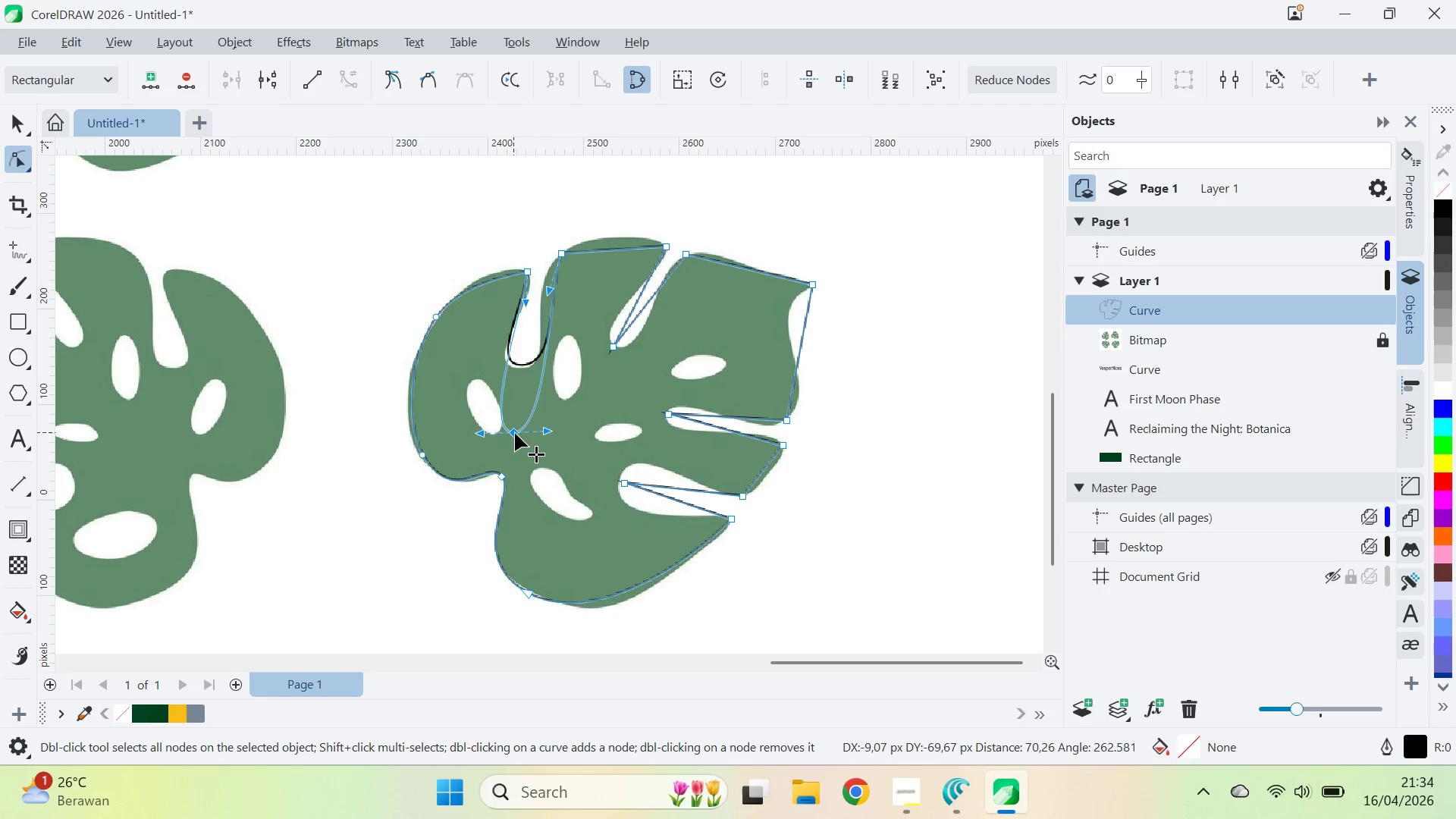 
left_click_drag(start_coordinate=[515, 433], to_coordinate=[522, 370])
 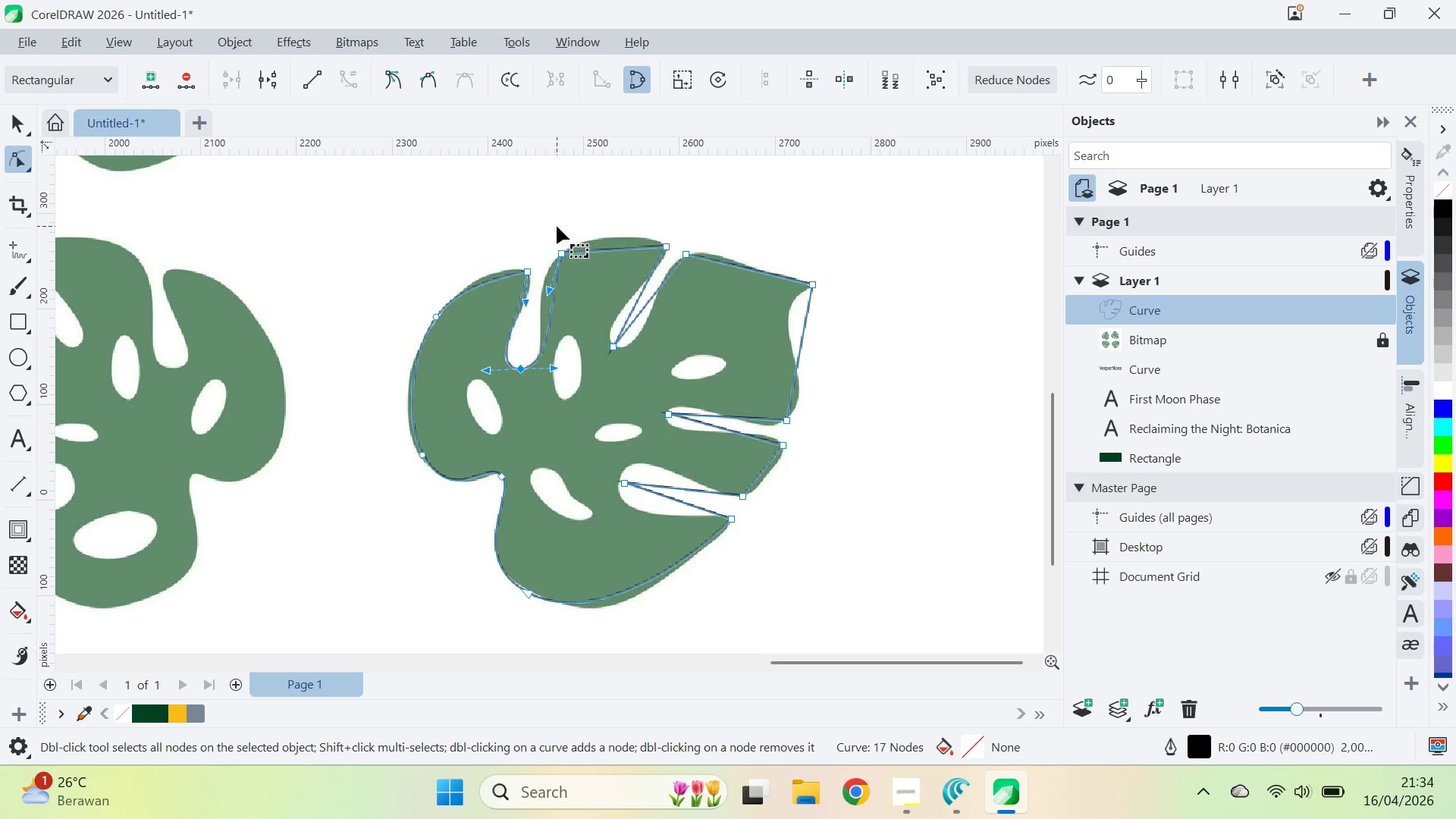 
left_click_drag(start_coordinate=[546, 228], to_coordinate=[571, 292])
 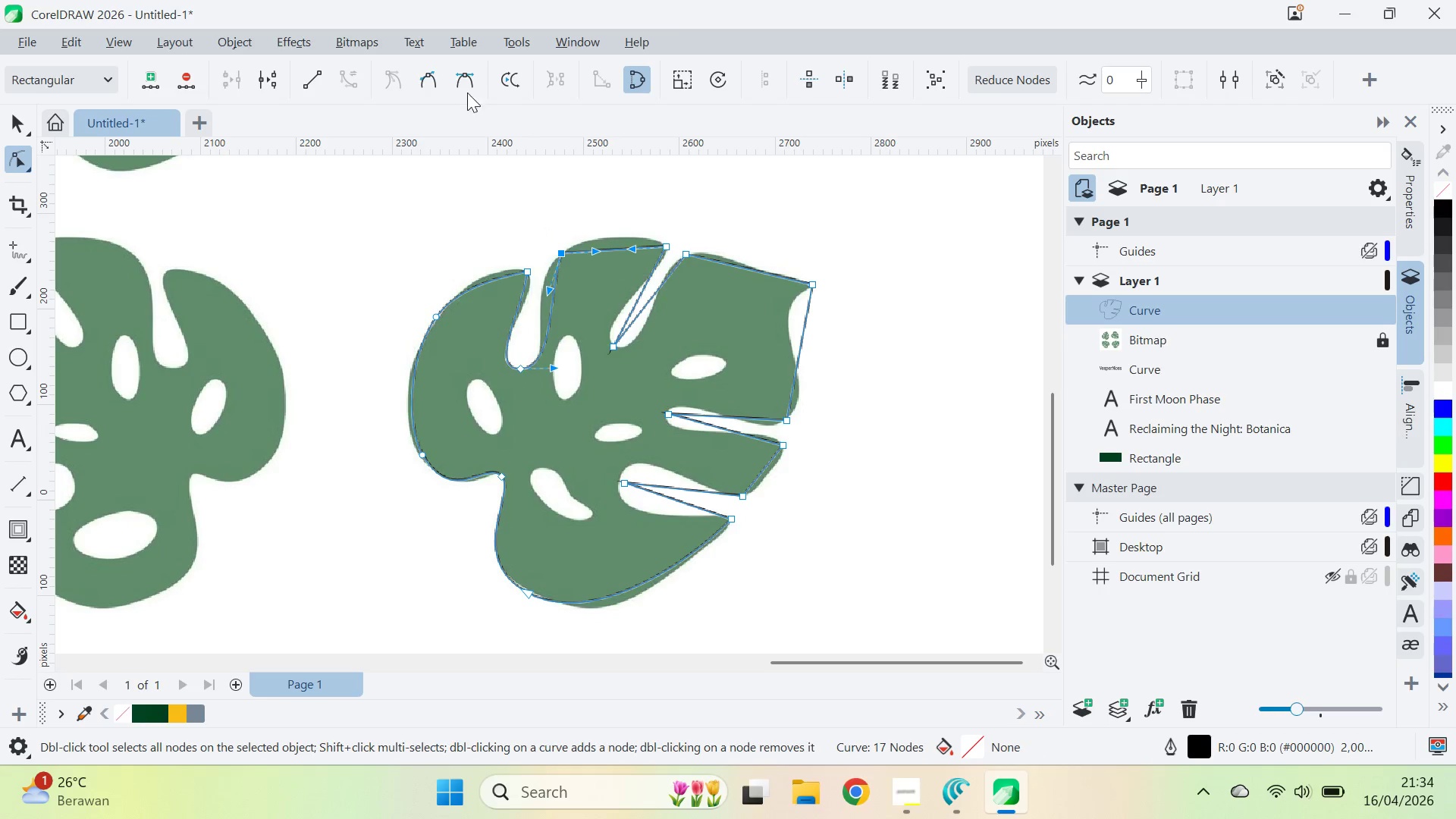 
left_click([460, 80])
 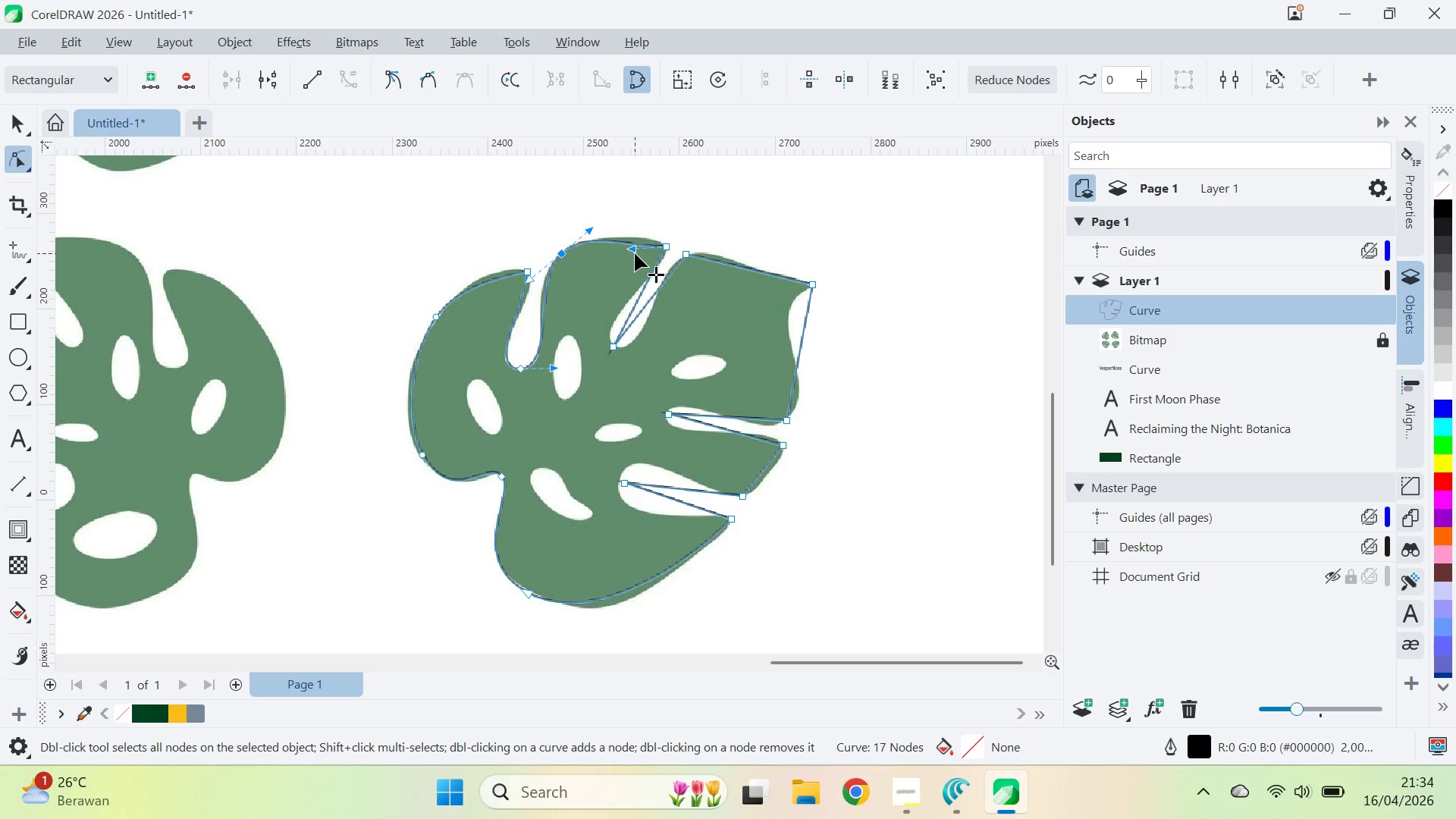 
left_click_drag(start_coordinate=[635, 253], to_coordinate=[642, 234])
 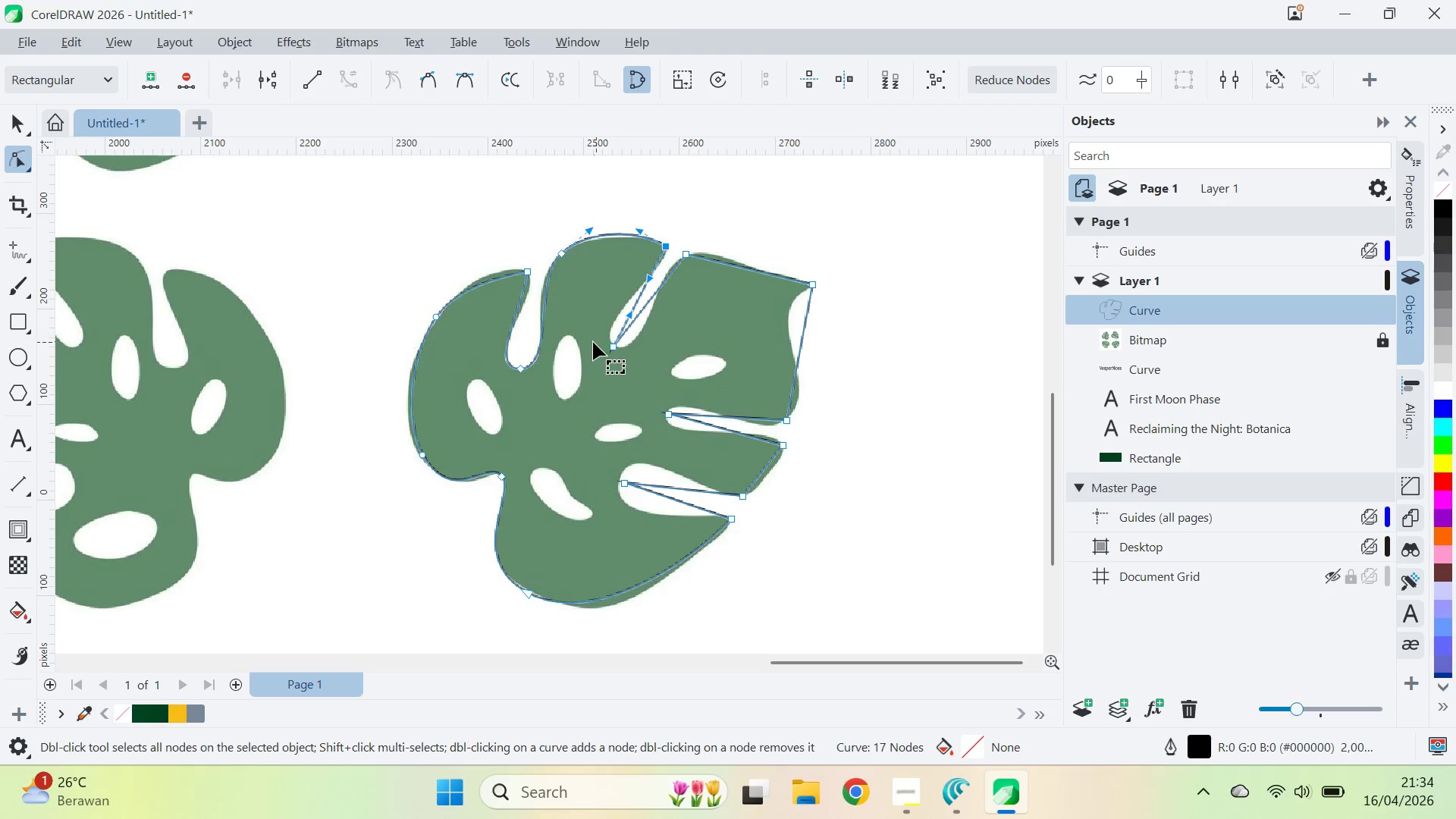 
left_click_drag(start_coordinate=[593, 343], to_coordinate=[645, 383])
 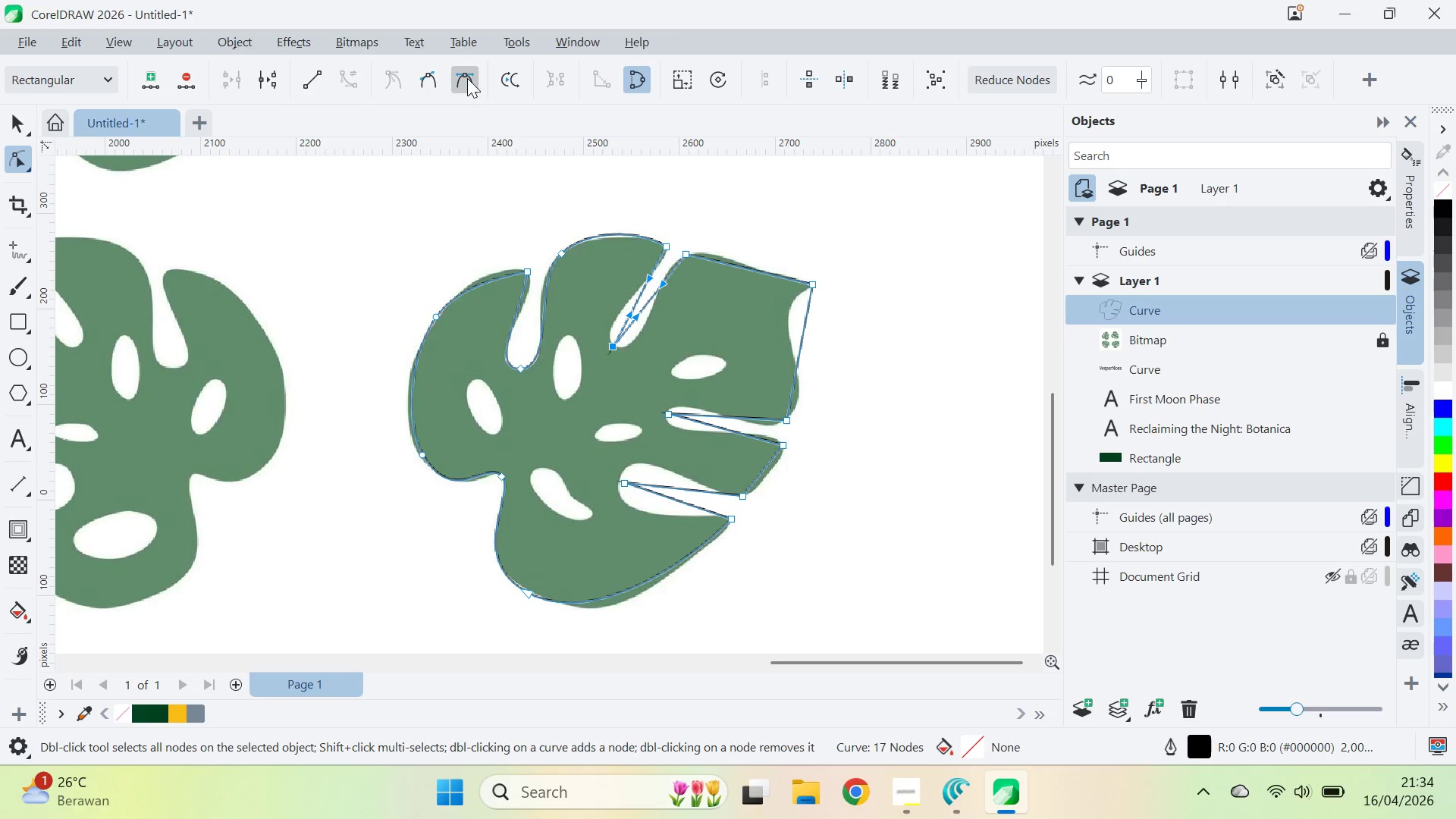 
left_click([467, 79])
 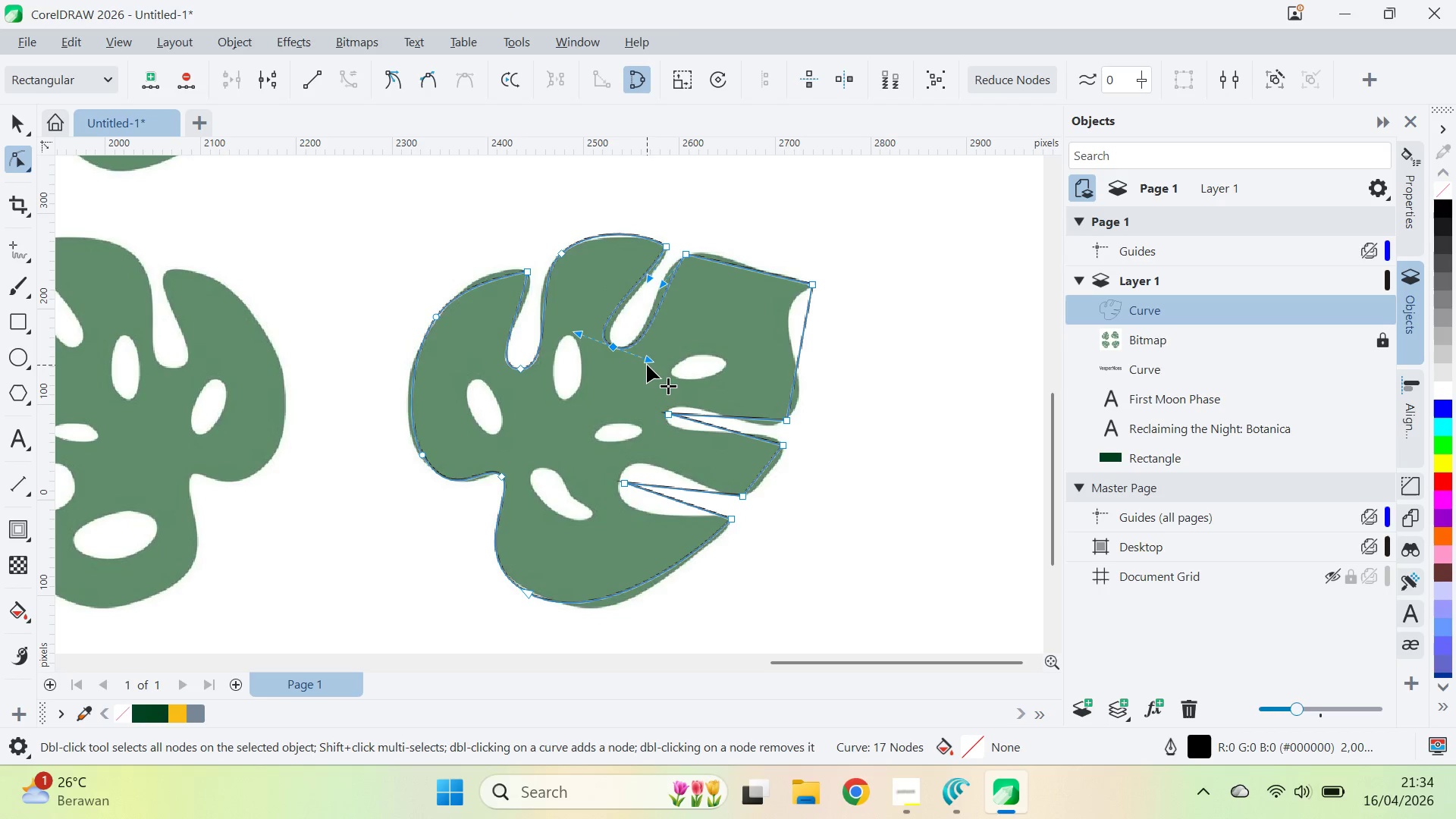 
left_click_drag(start_coordinate=[650, 364], to_coordinate=[639, 359])
 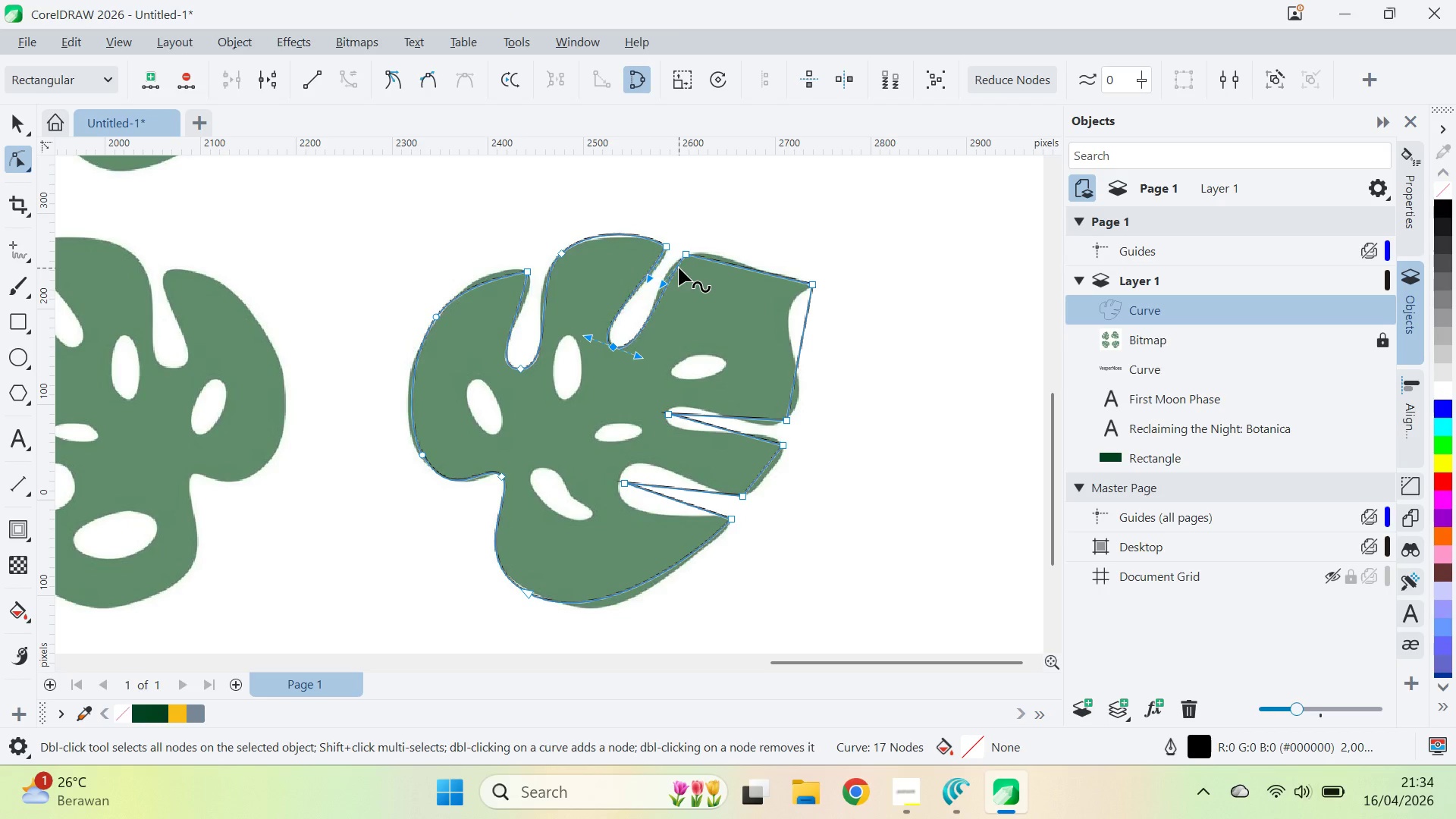 
hold_key(key=ShiftLeft, duration=0.75)
 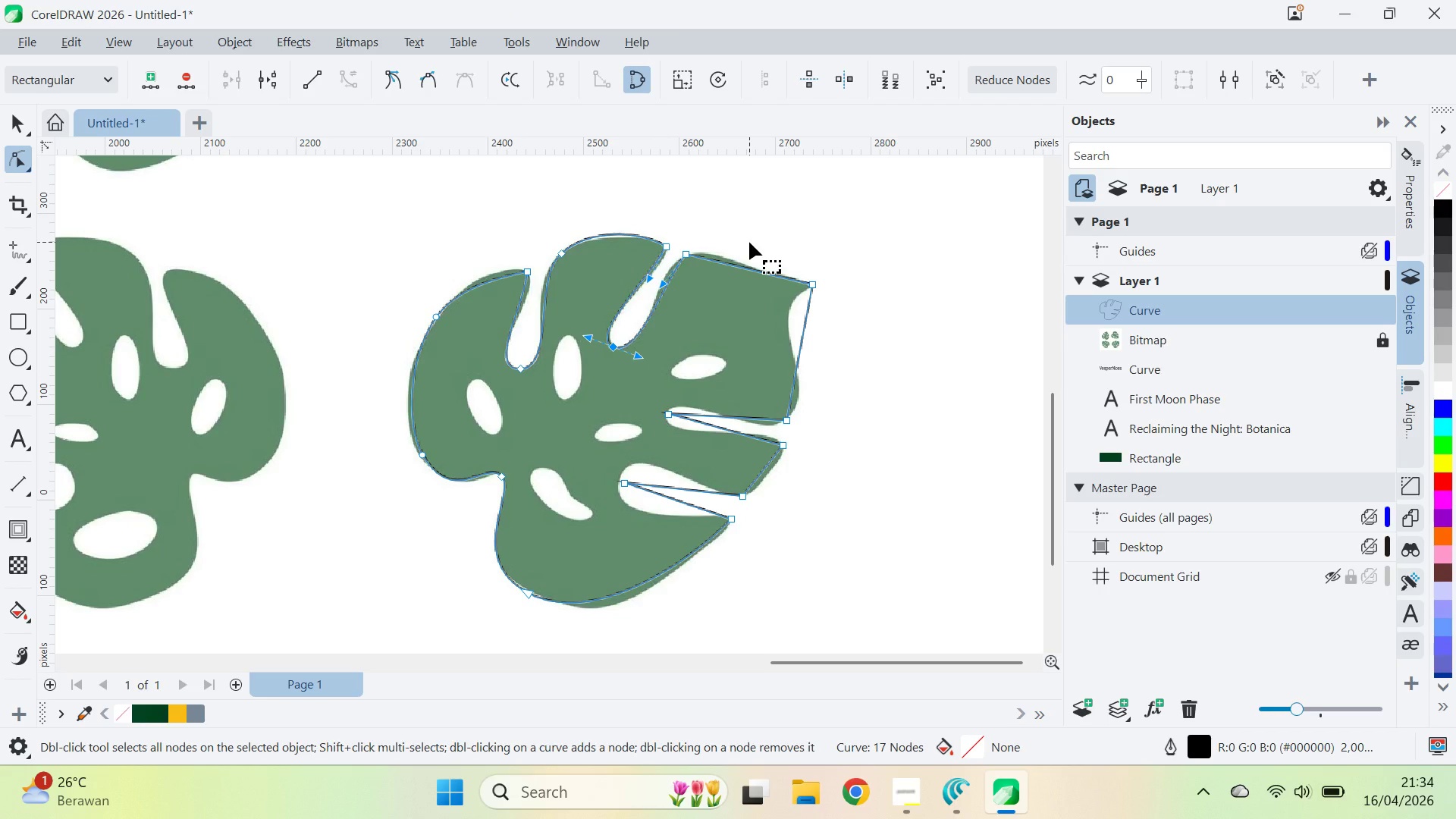 
left_click_drag(start_coordinate=[752, 237], to_coordinate=[672, 277])
 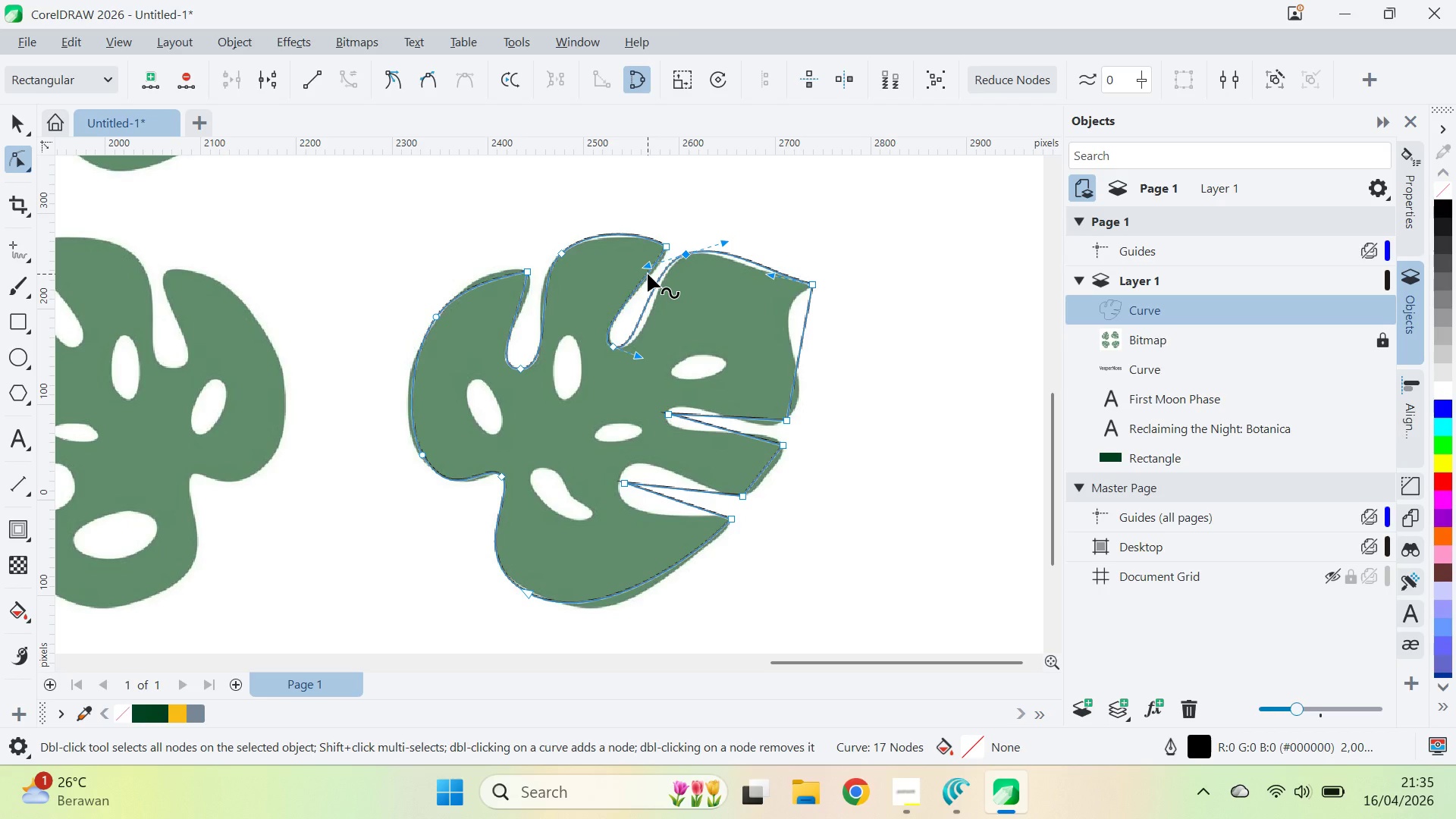 
left_click_drag(start_coordinate=[648, 274], to_coordinate=[658, 271])
 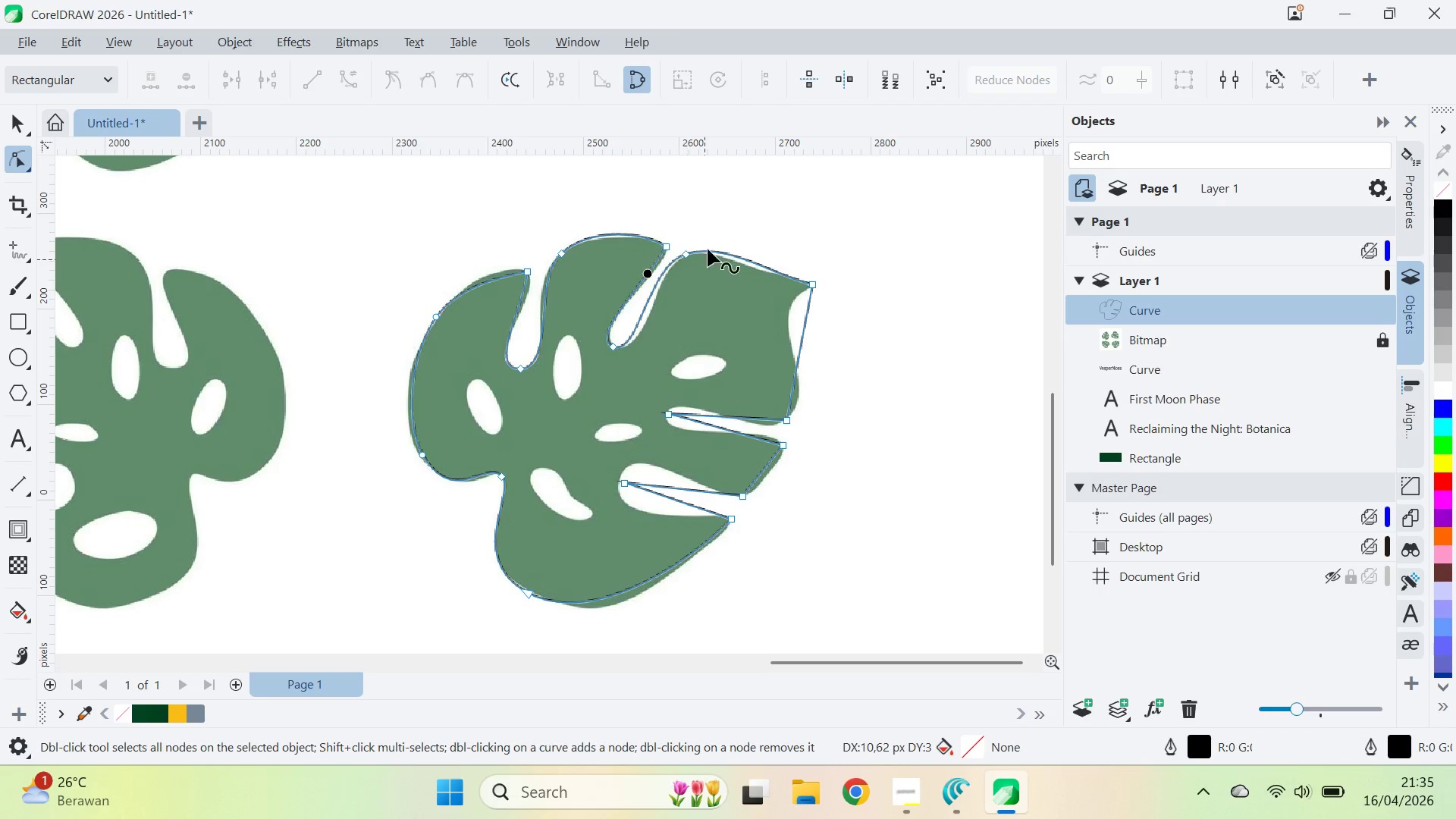 
hold_key(key=ShiftLeft, duration=0.52)
 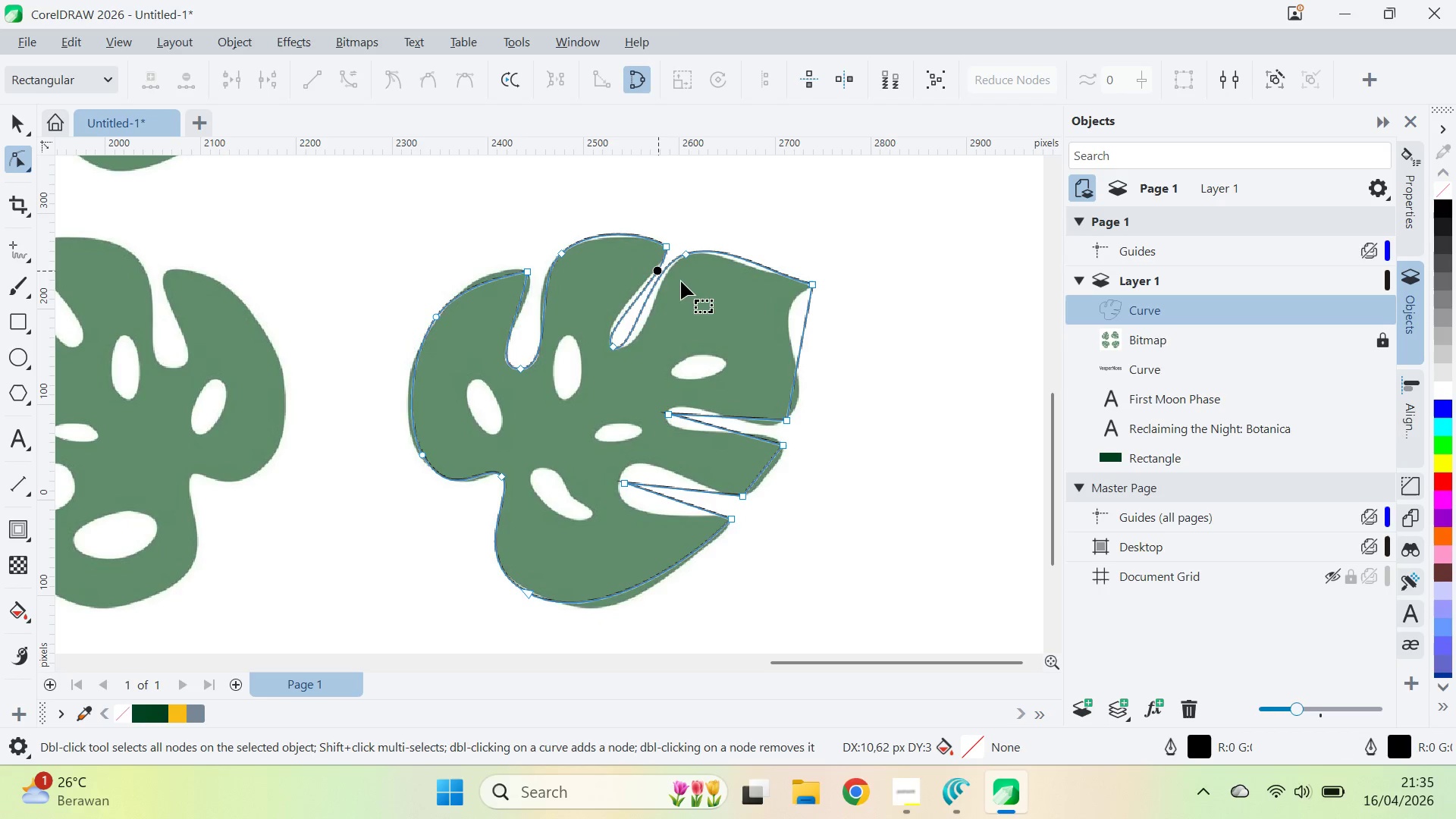 
key(Control+Z)
 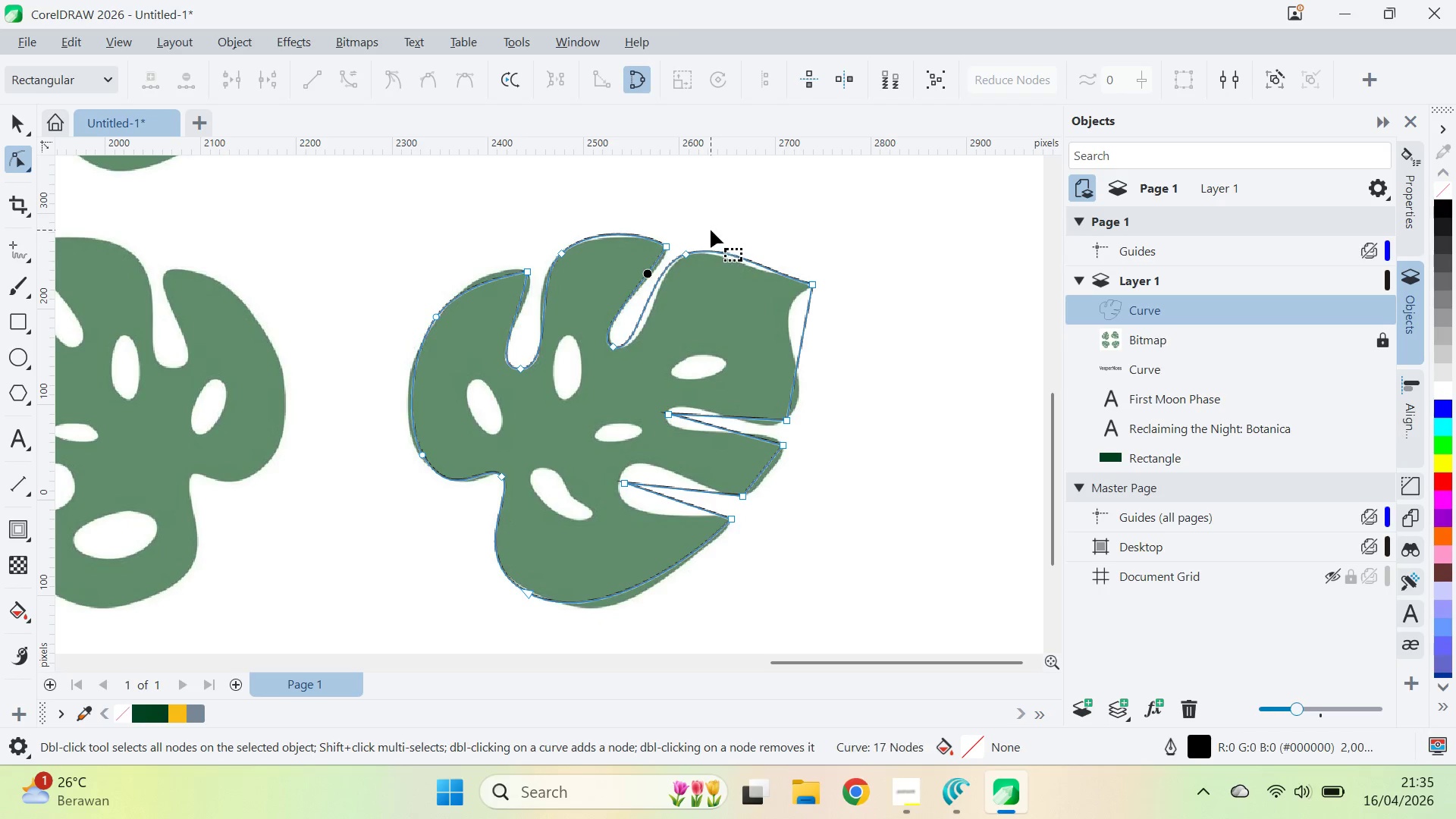 
left_click_drag(start_coordinate=[711, 230], to_coordinate=[684, 283])
 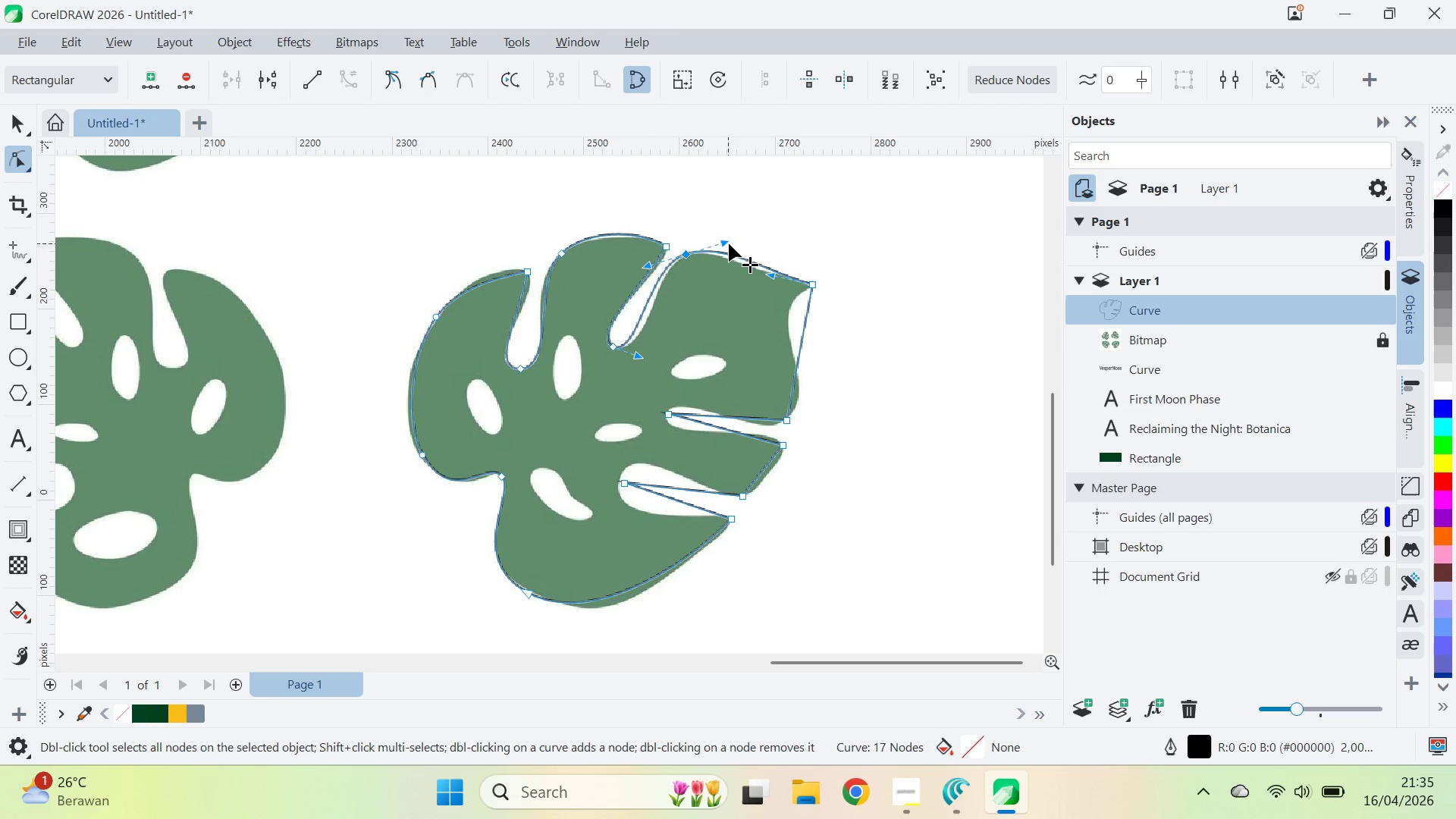 
left_click_drag(start_coordinate=[728, 240], to_coordinate=[717, 240])
 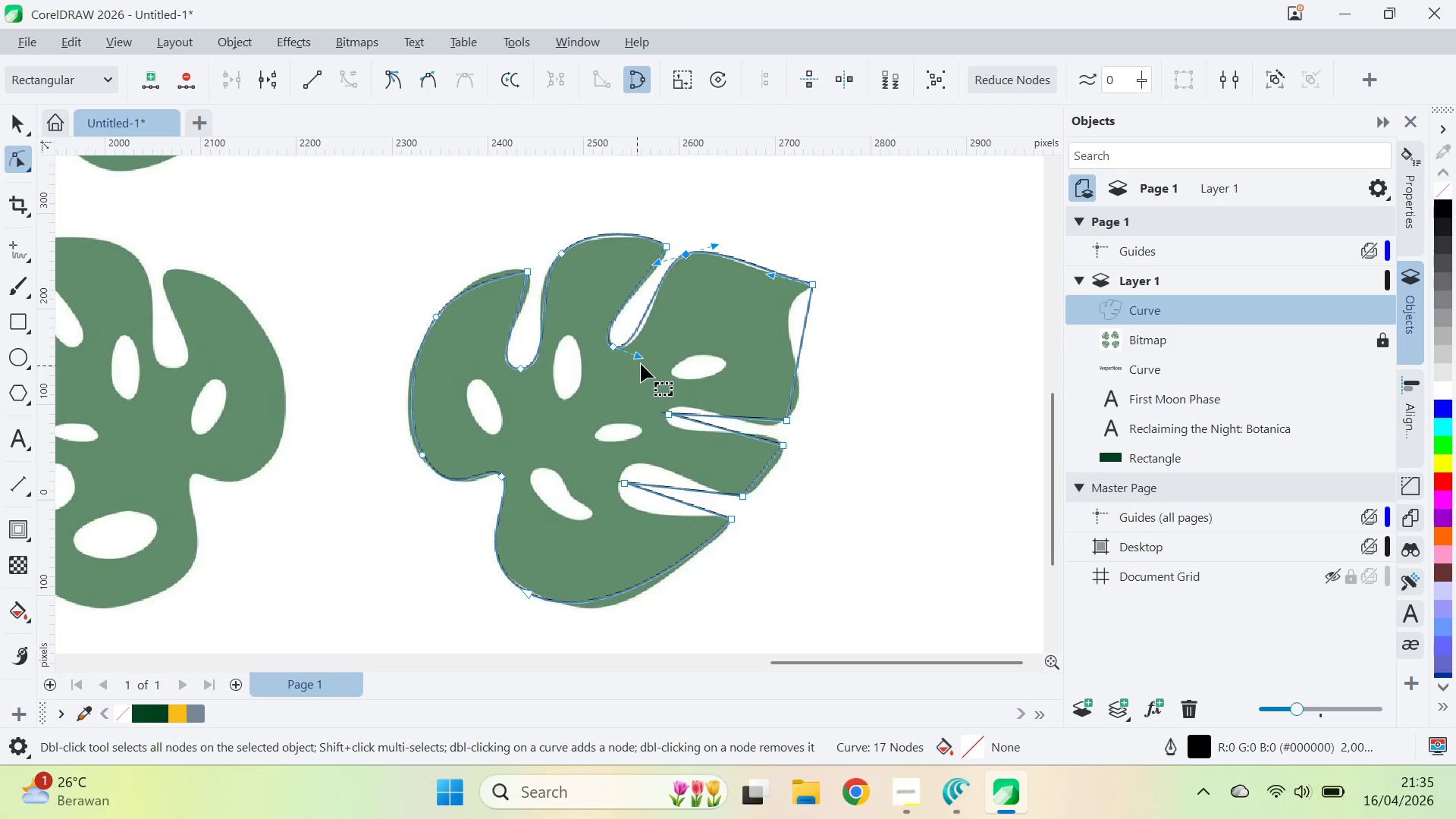 
hold_key(key=ShiftLeft, duration=0.64)
 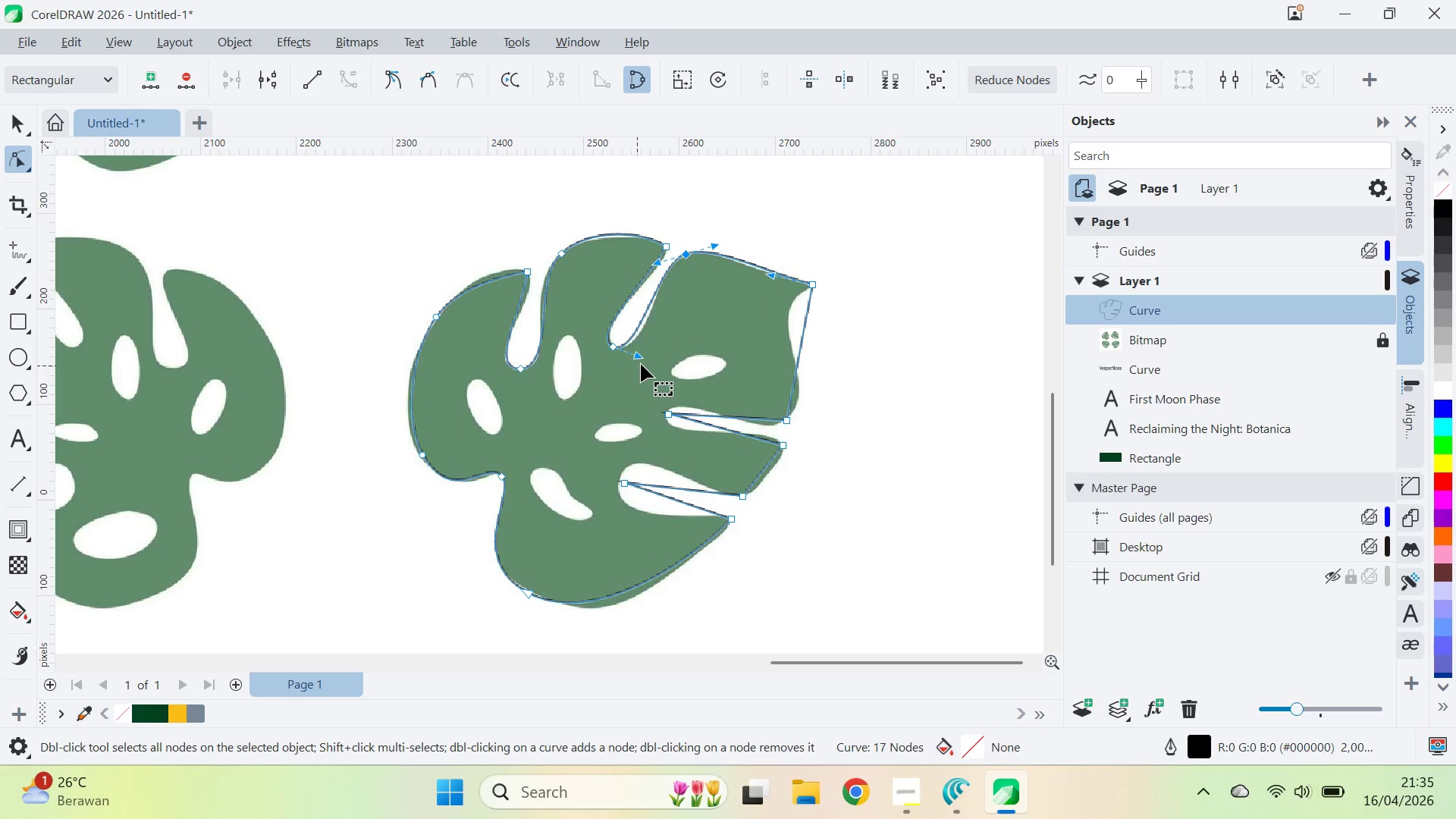 
left_click_drag(start_coordinate=[641, 364], to_coordinate=[648, 366])
 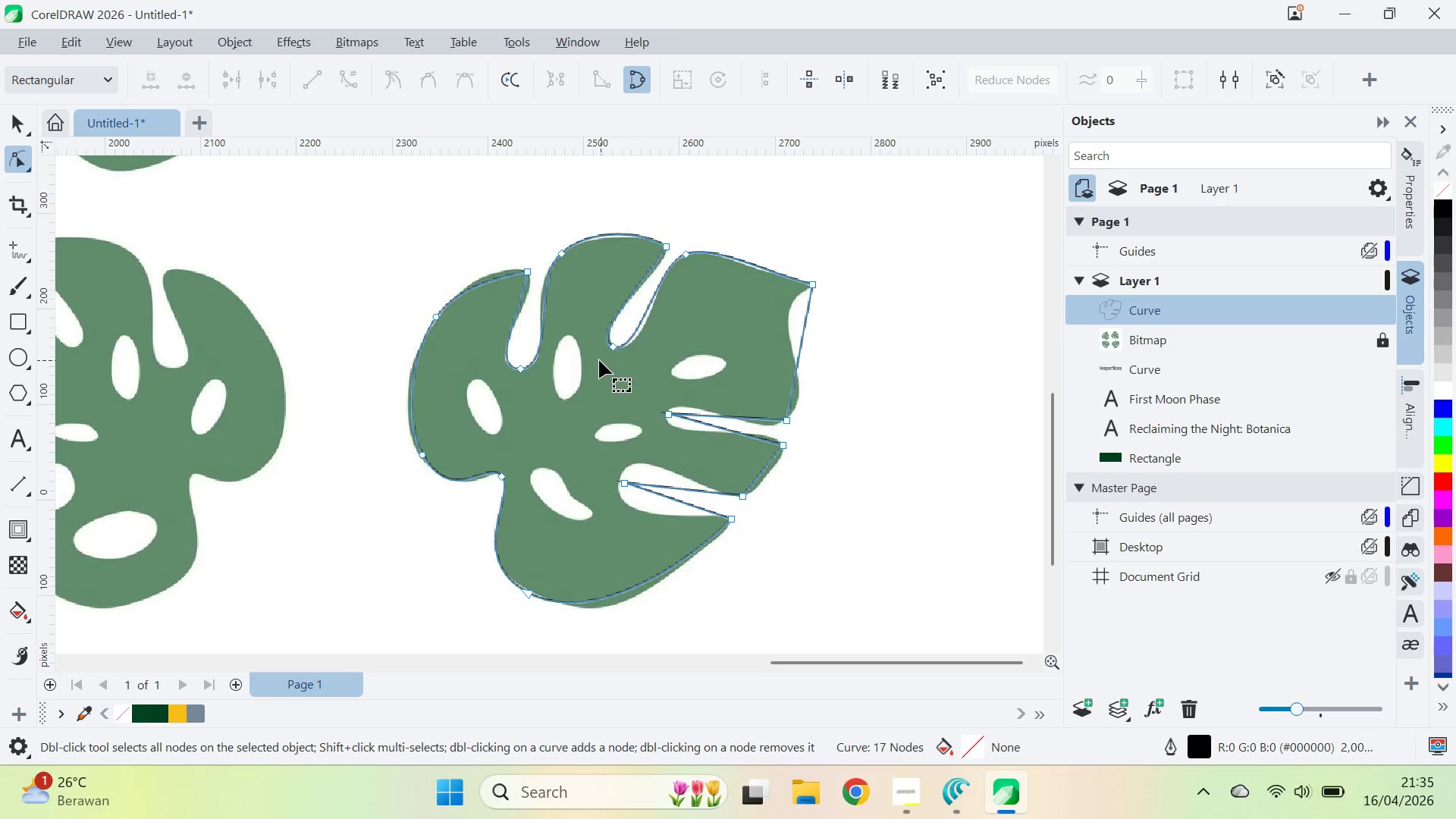 
left_click_drag(start_coordinate=[599, 360], to_coordinate=[682, 322])
 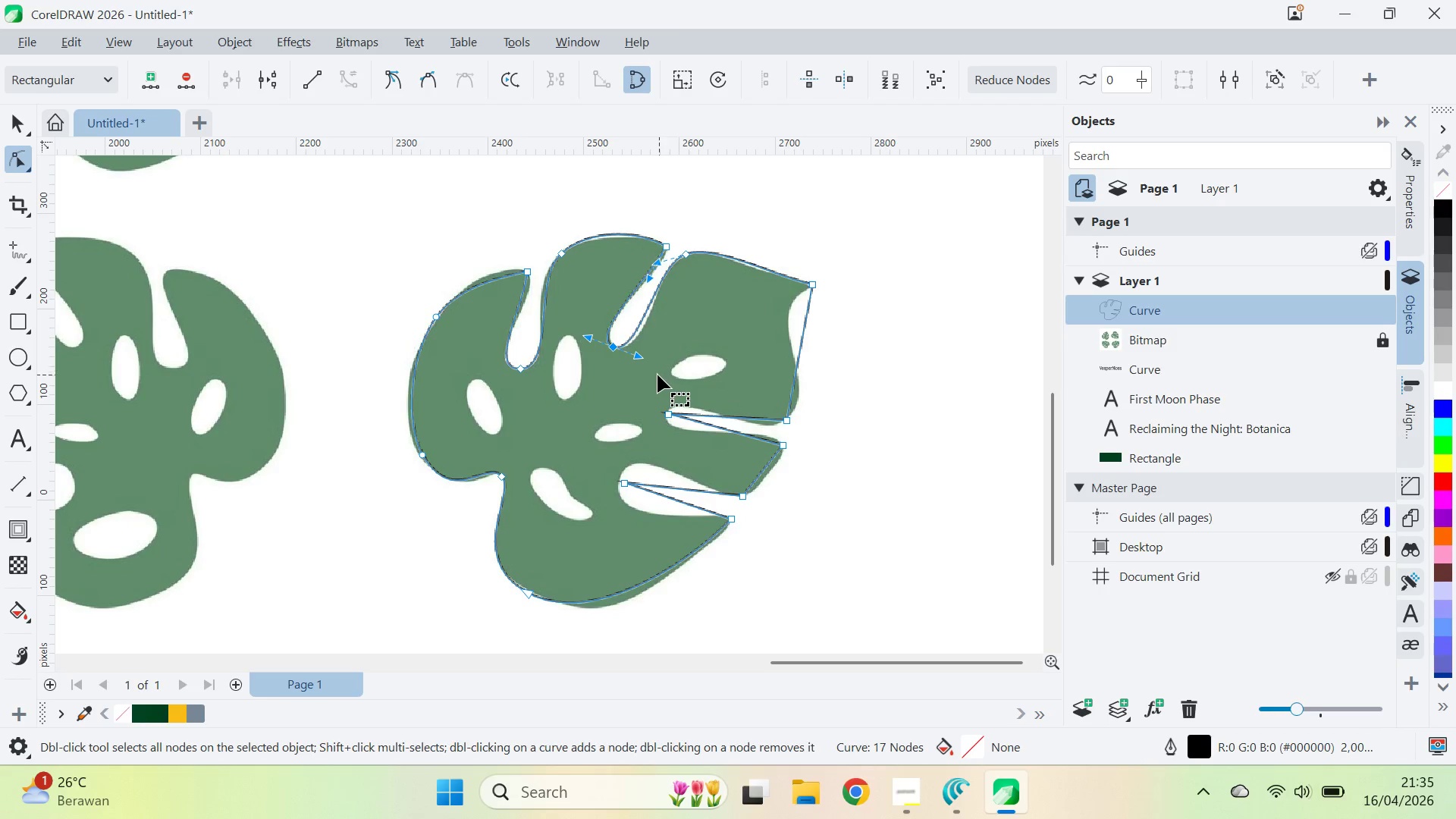 
left_click_drag(start_coordinate=[642, 359], to_coordinate=[645, 359])
 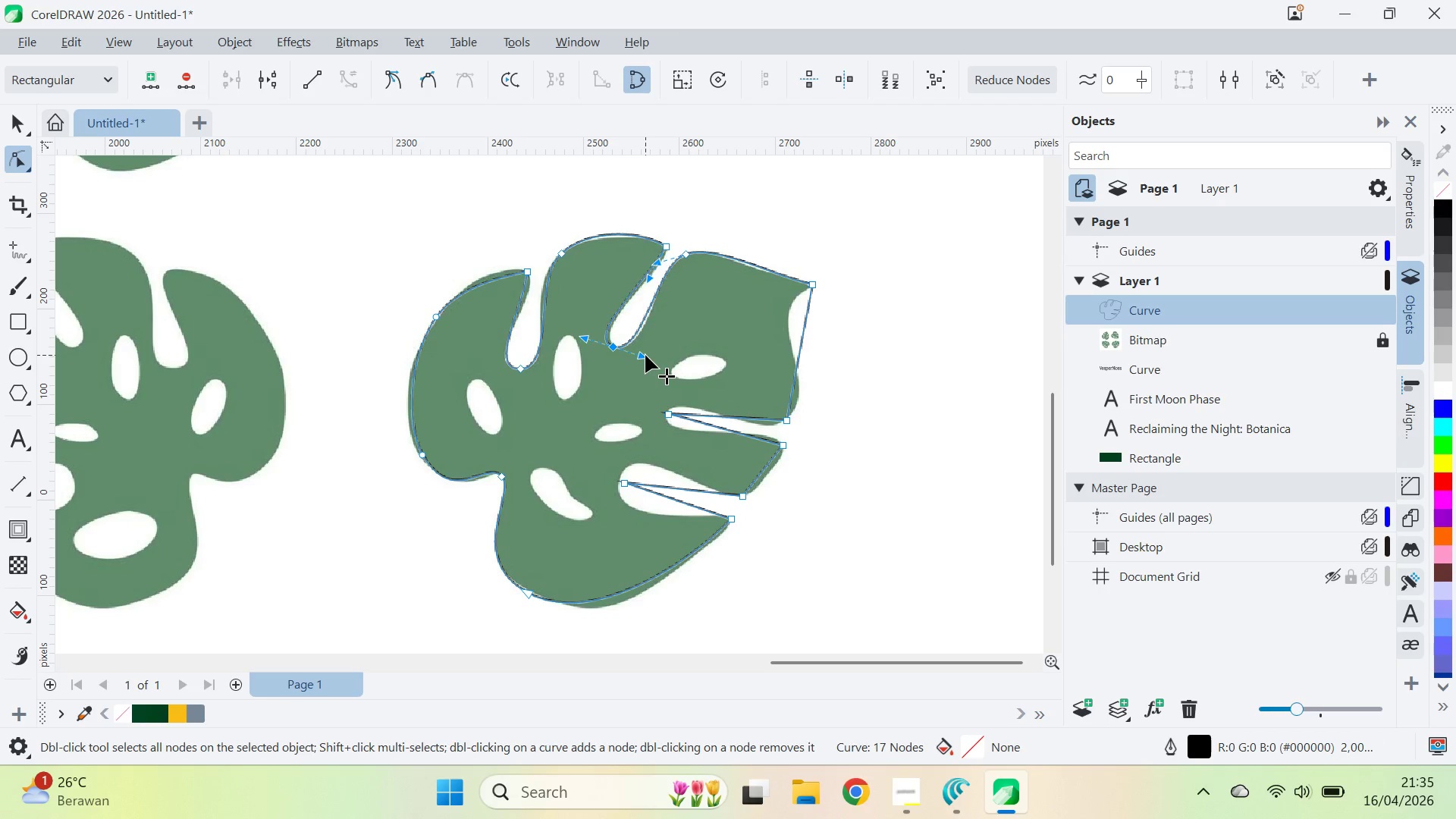 
left_click_drag(start_coordinate=[645, 358], to_coordinate=[650, 362])
 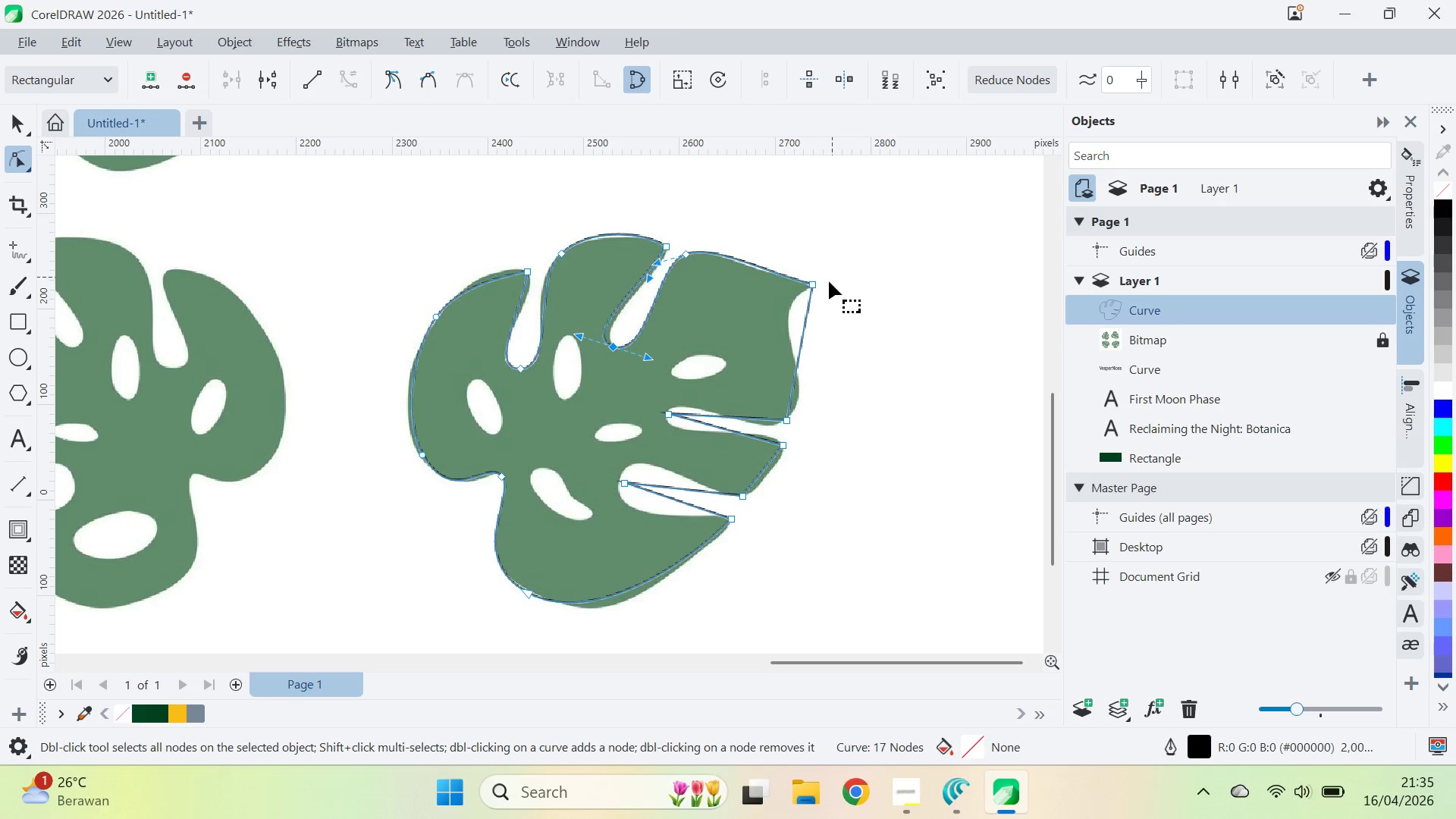 
hold_key(key=ShiftLeft, duration=1.53)
 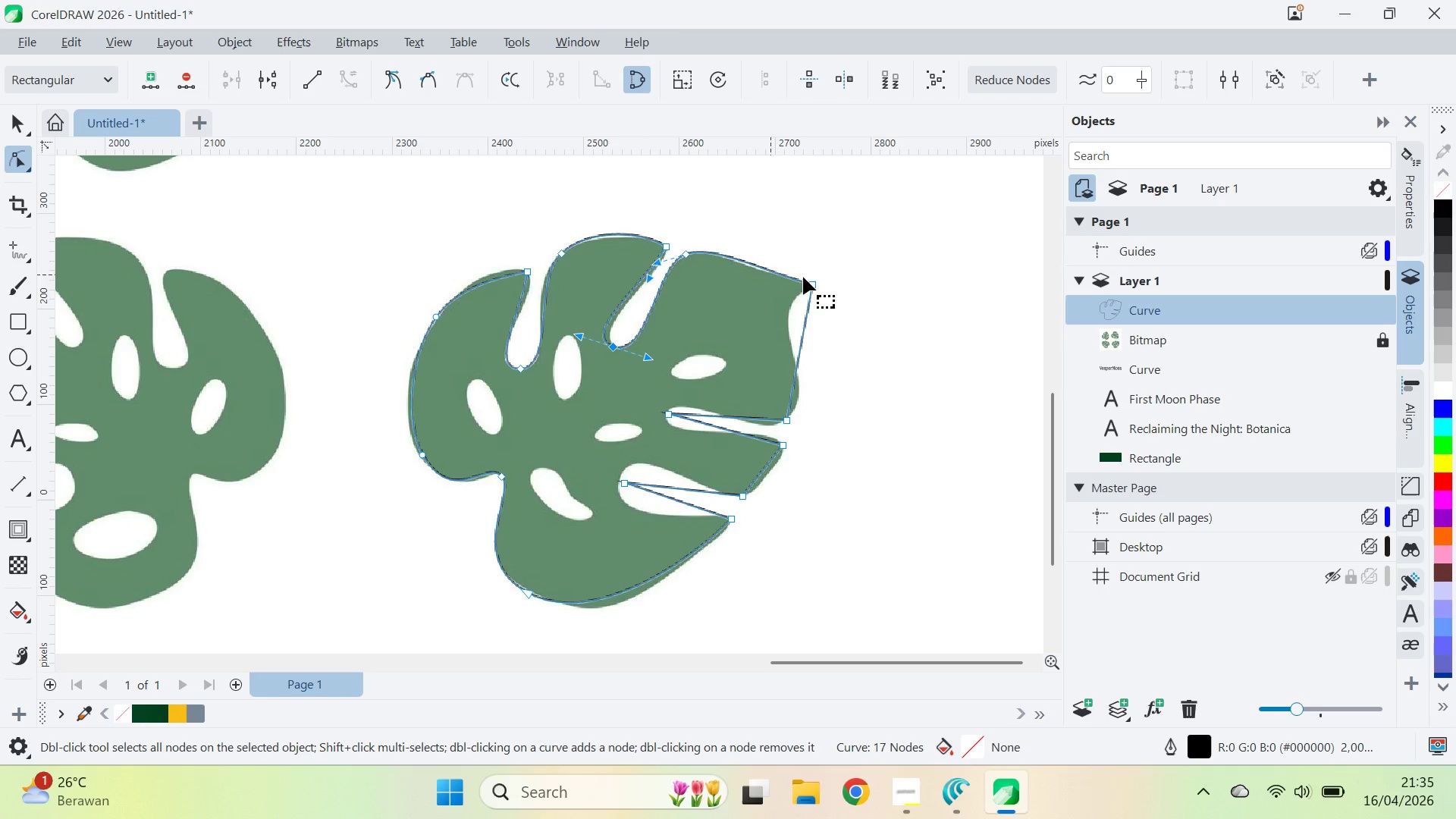 
left_click([811, 282])
 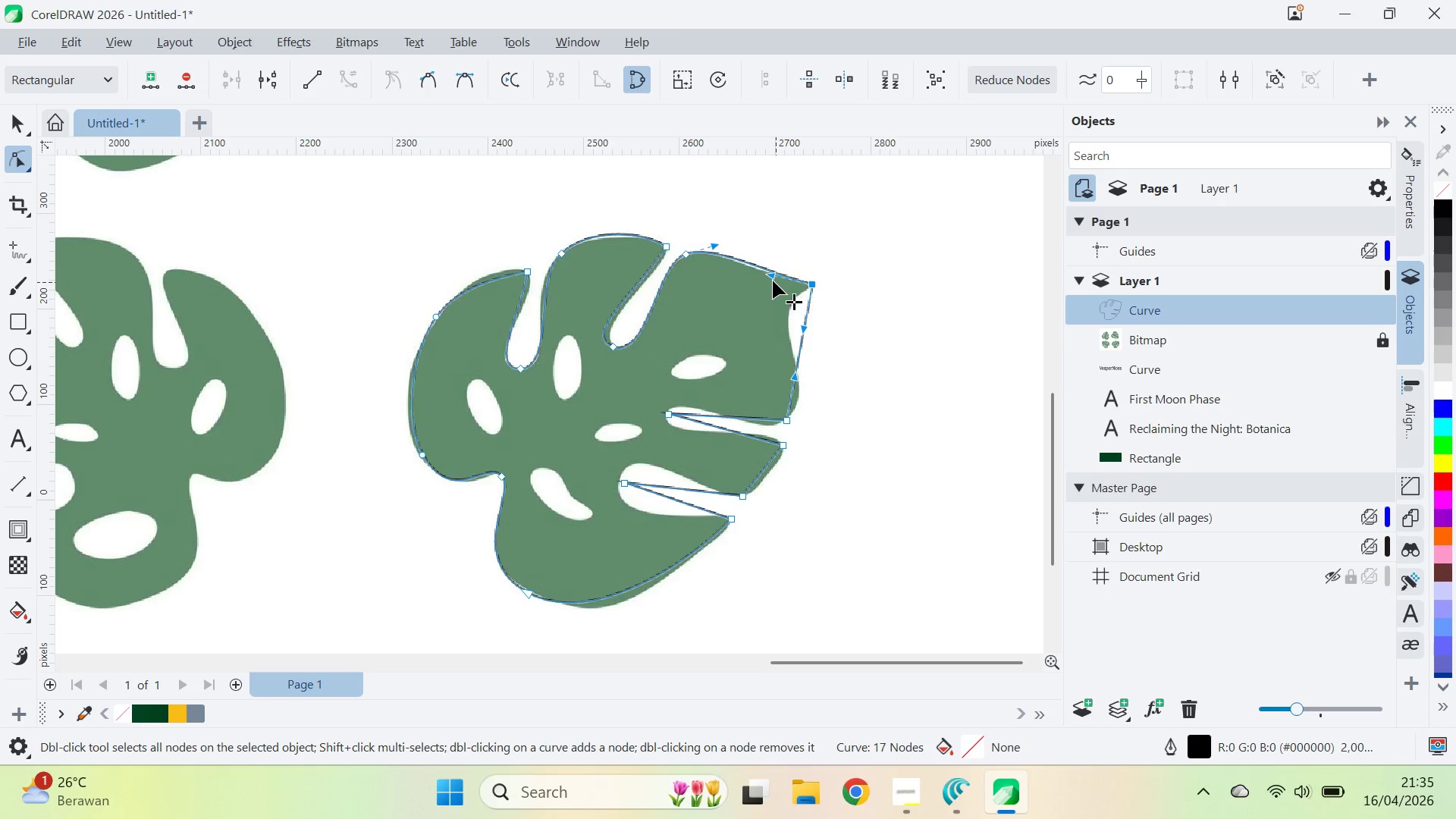 
left_click_drag(start_coordinate=[770, 278], to_coordinate=[755, 285])
 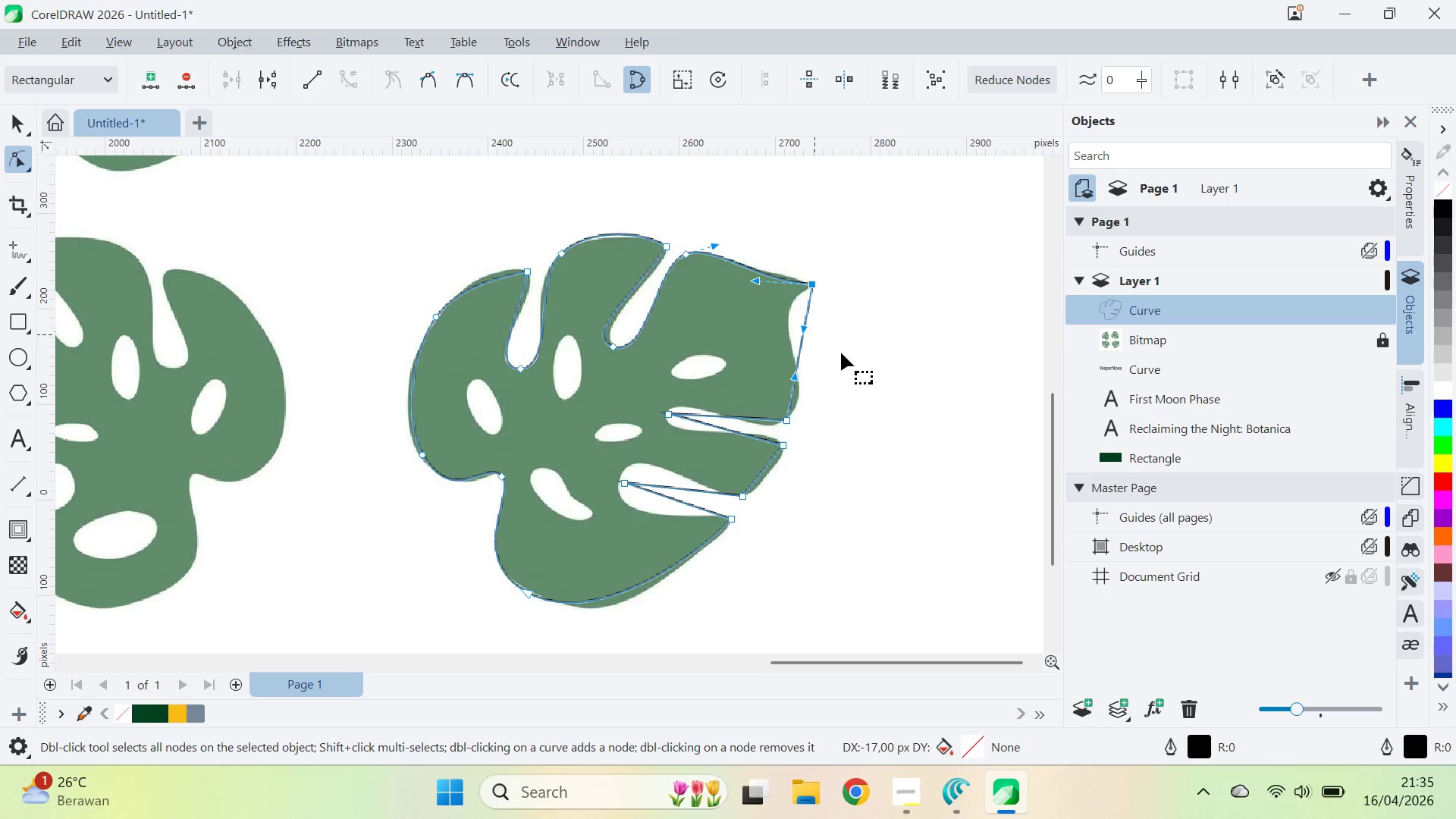 
left_click_drag(start_coordinate=[802, 323], to_coordinate=[774, 302])
 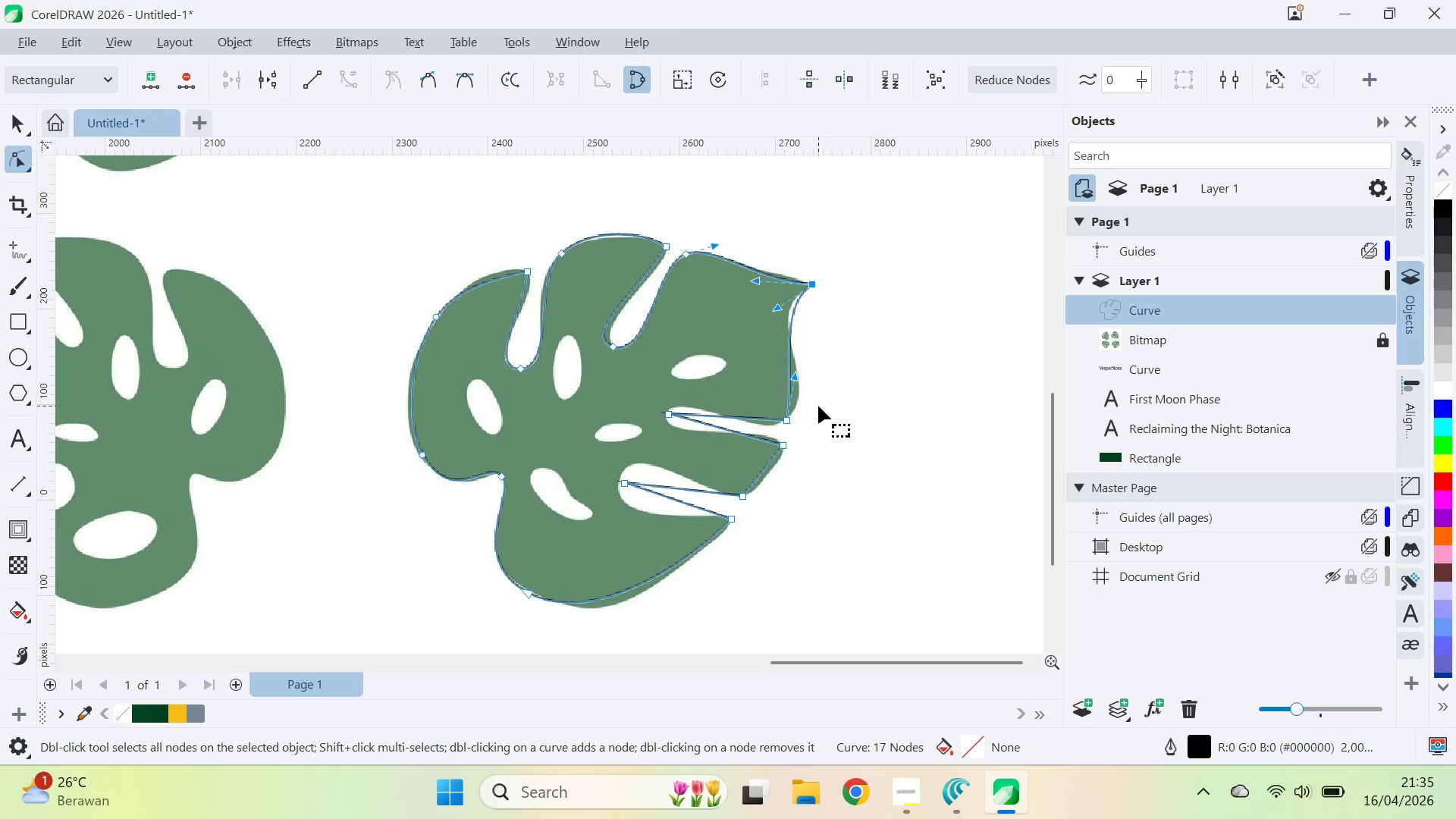 
left_click_drag(start_coordinate=[812, 406], to_coordinate=[770, 426])
 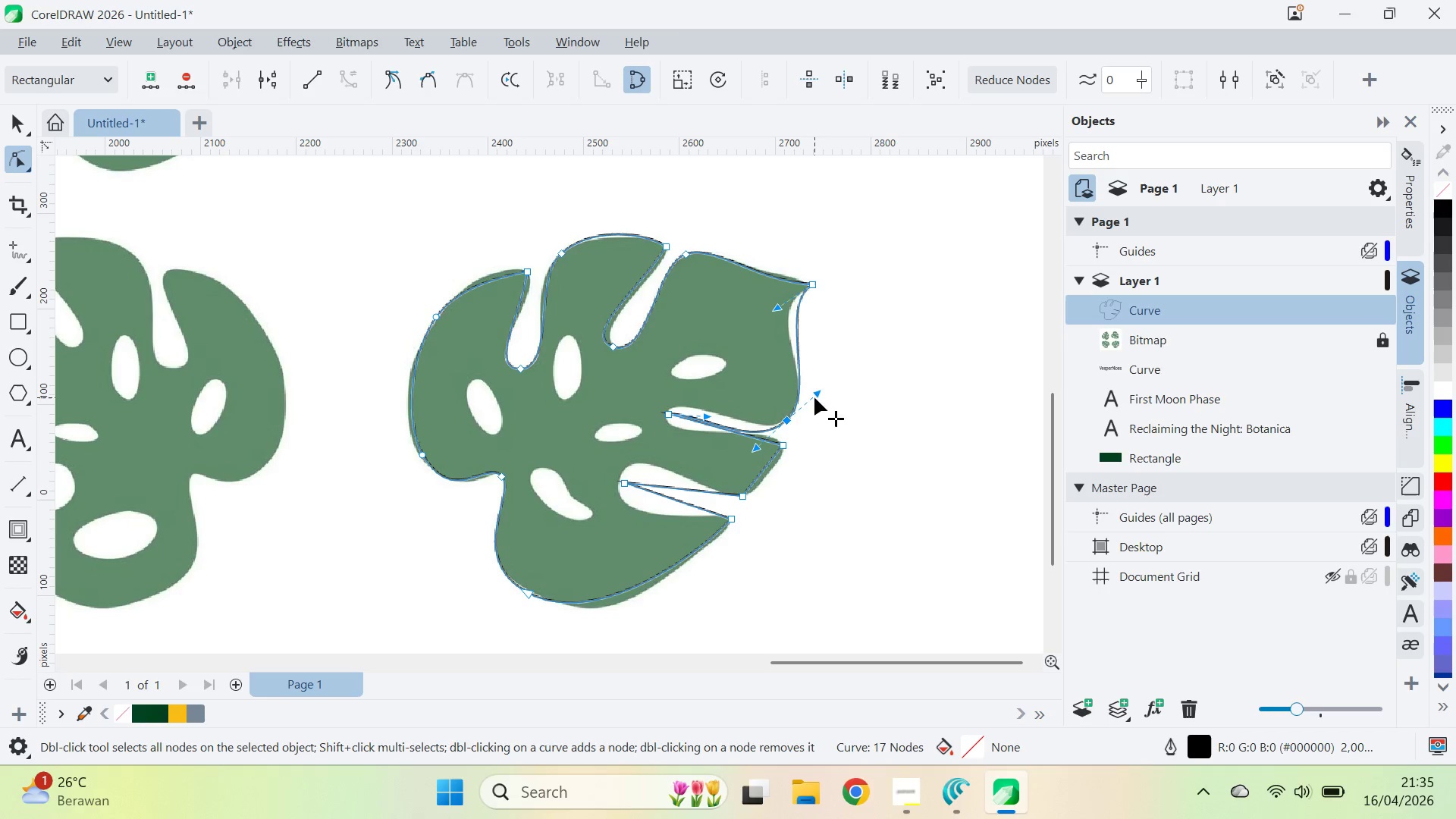 
hold_key(key=ShiftLeft, duration=0.84)
left_click_drag(start_coordinate=[820, 394], to_coordinate=[811, 398])
 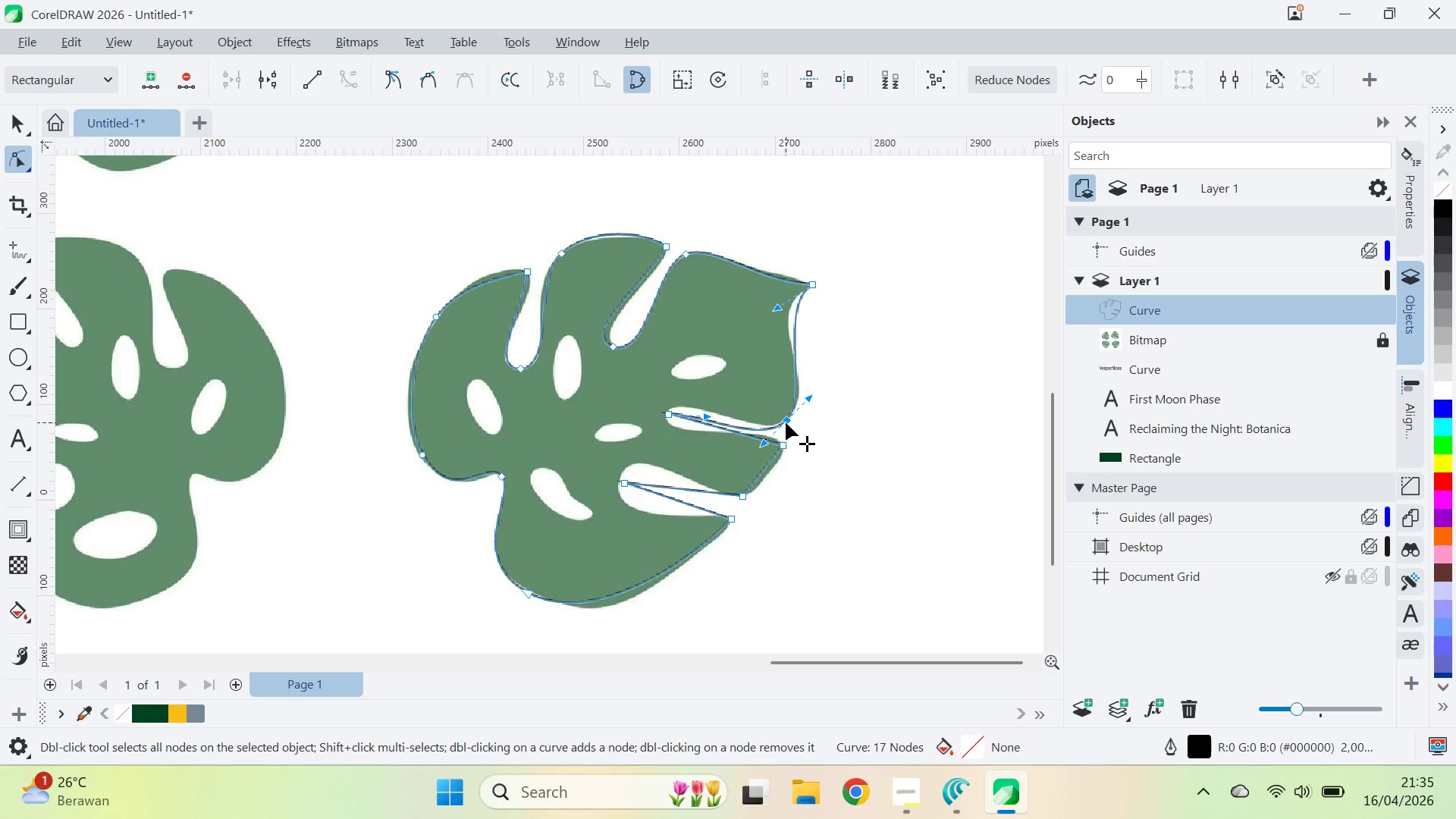 
left_click_drag(start_coordinate=[786, 422], to_coordinate=[793, 416])
 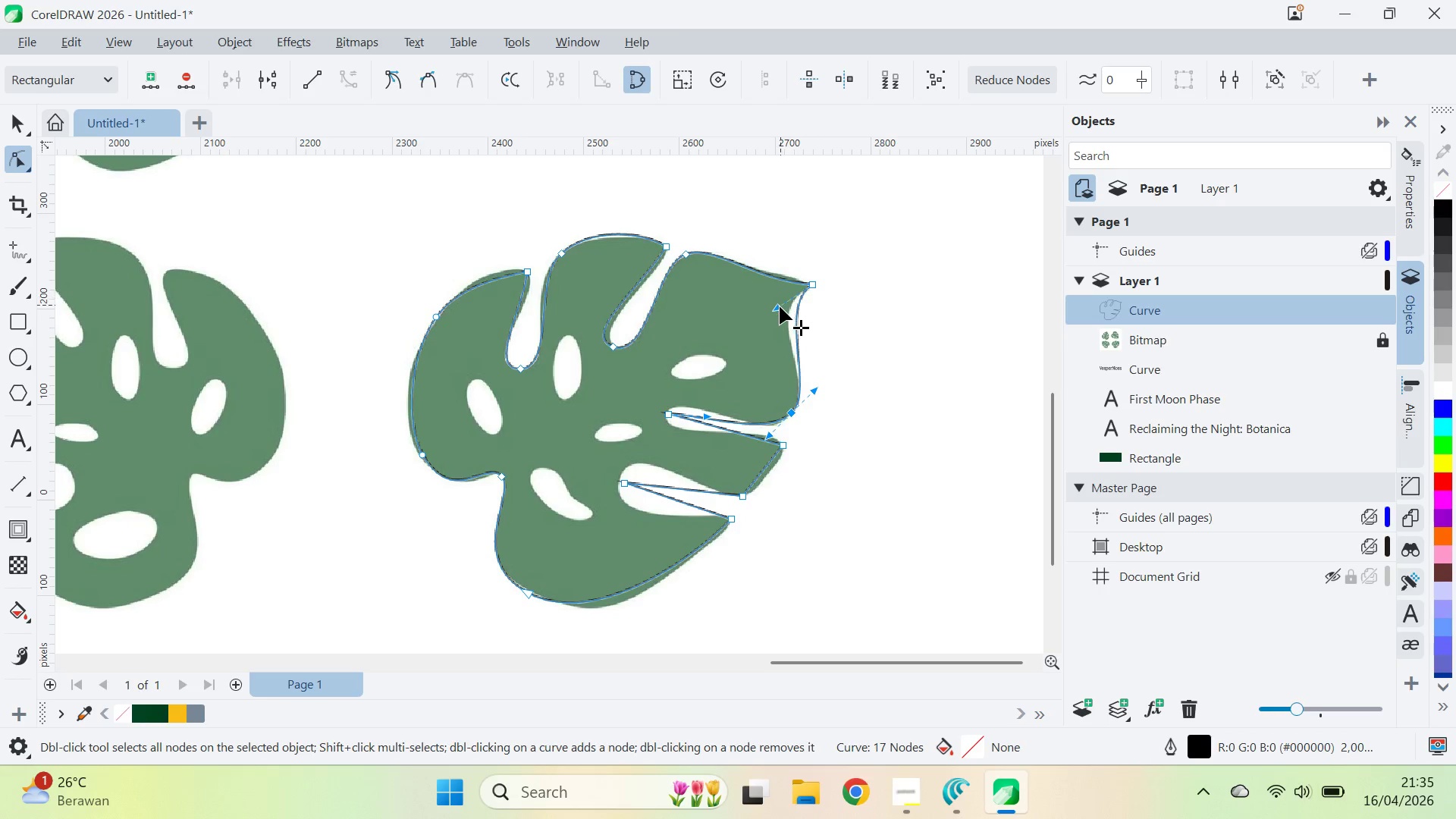 
left_click_drag(start_coordinate=[778, 307], to_coordinate=[763, 320])
 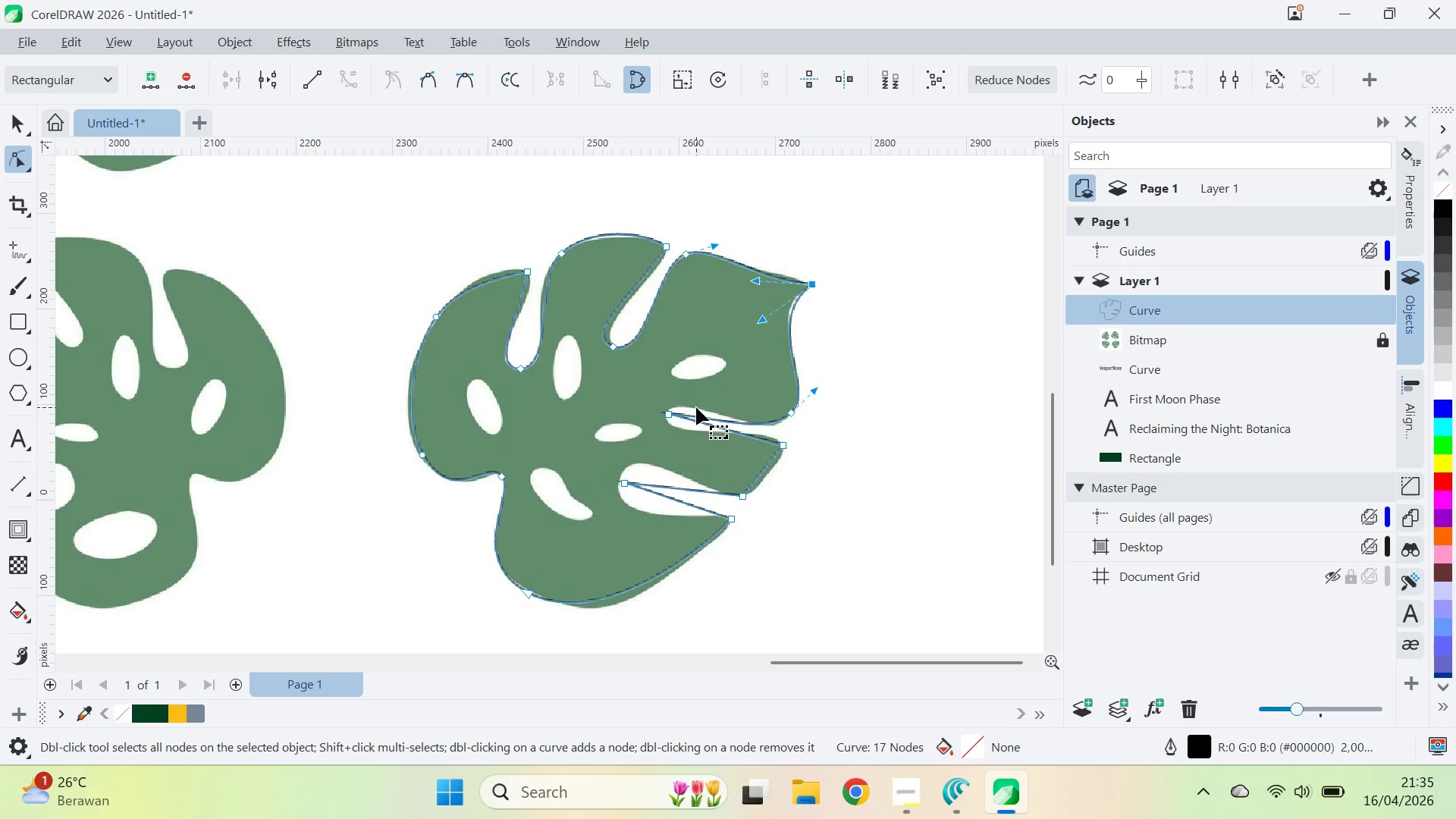 
left_click_drag(start_coordinate=[678, 387], to_coordinate=[667, 451])
 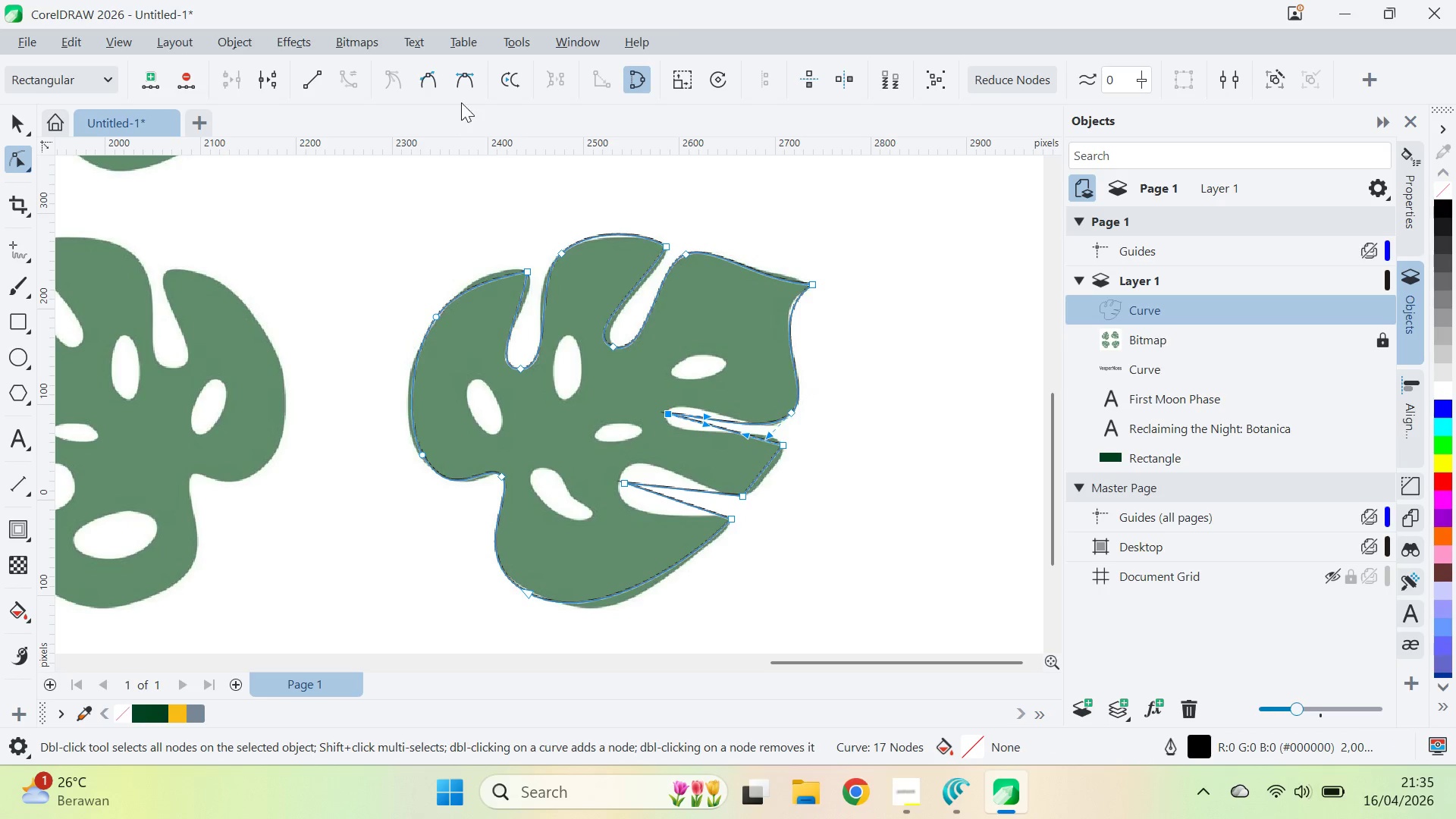 
left_click([460, 81])
 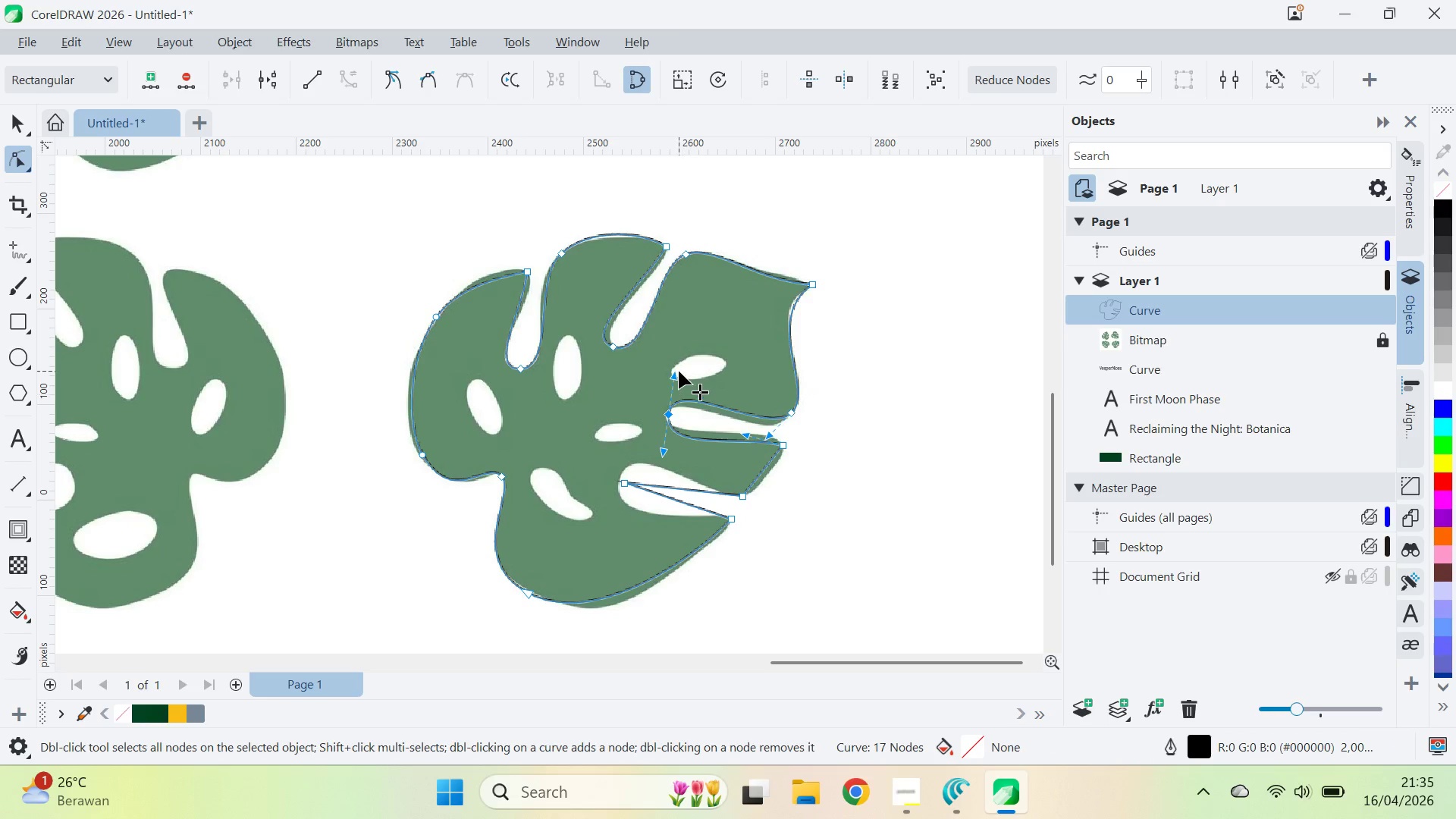 
left_click_drag(start_coordinate=[674, 378], to_coordinate=[674, 391])
 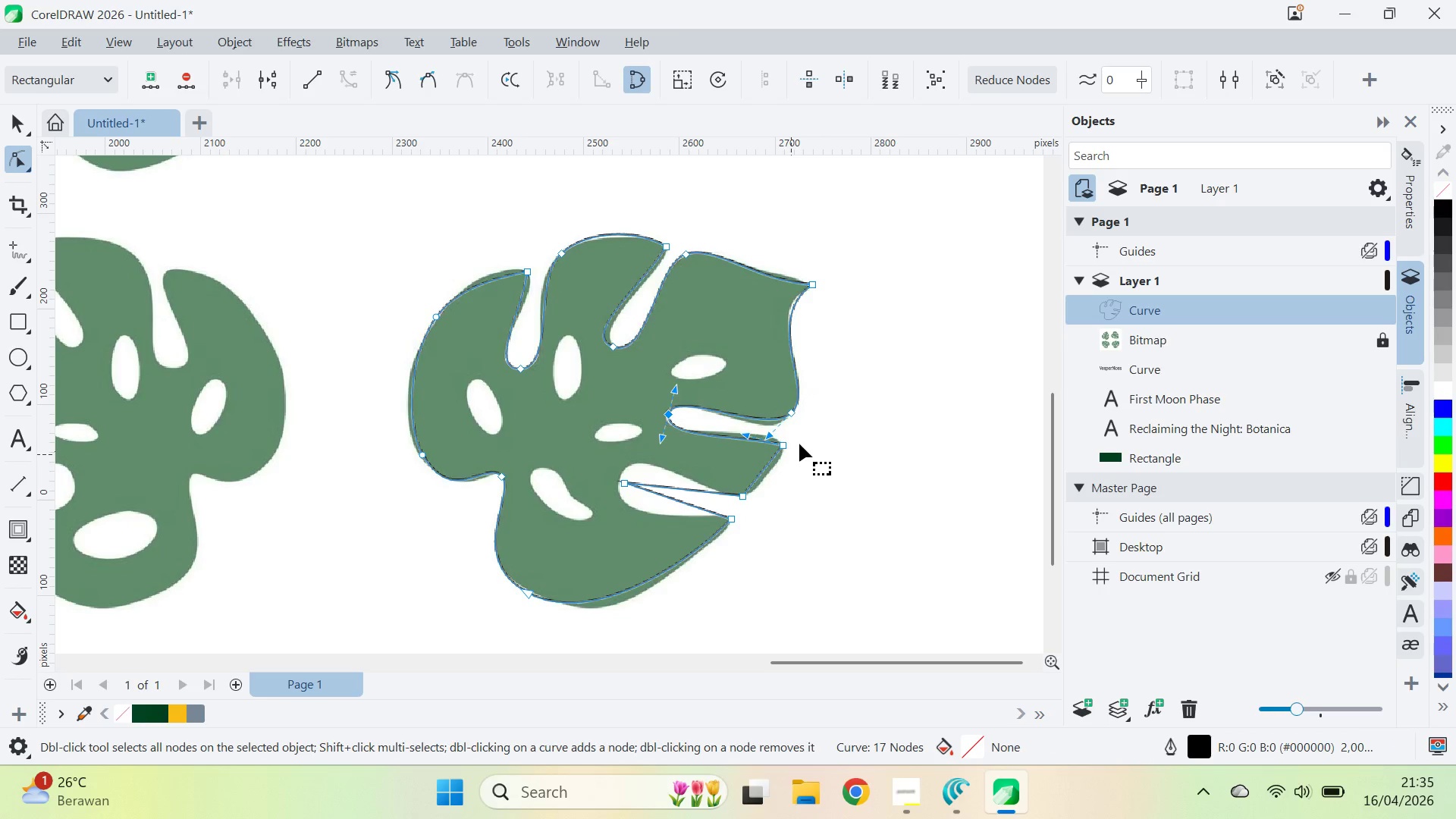 
hold_key(key=ShiftLeft, duration=0.72)
 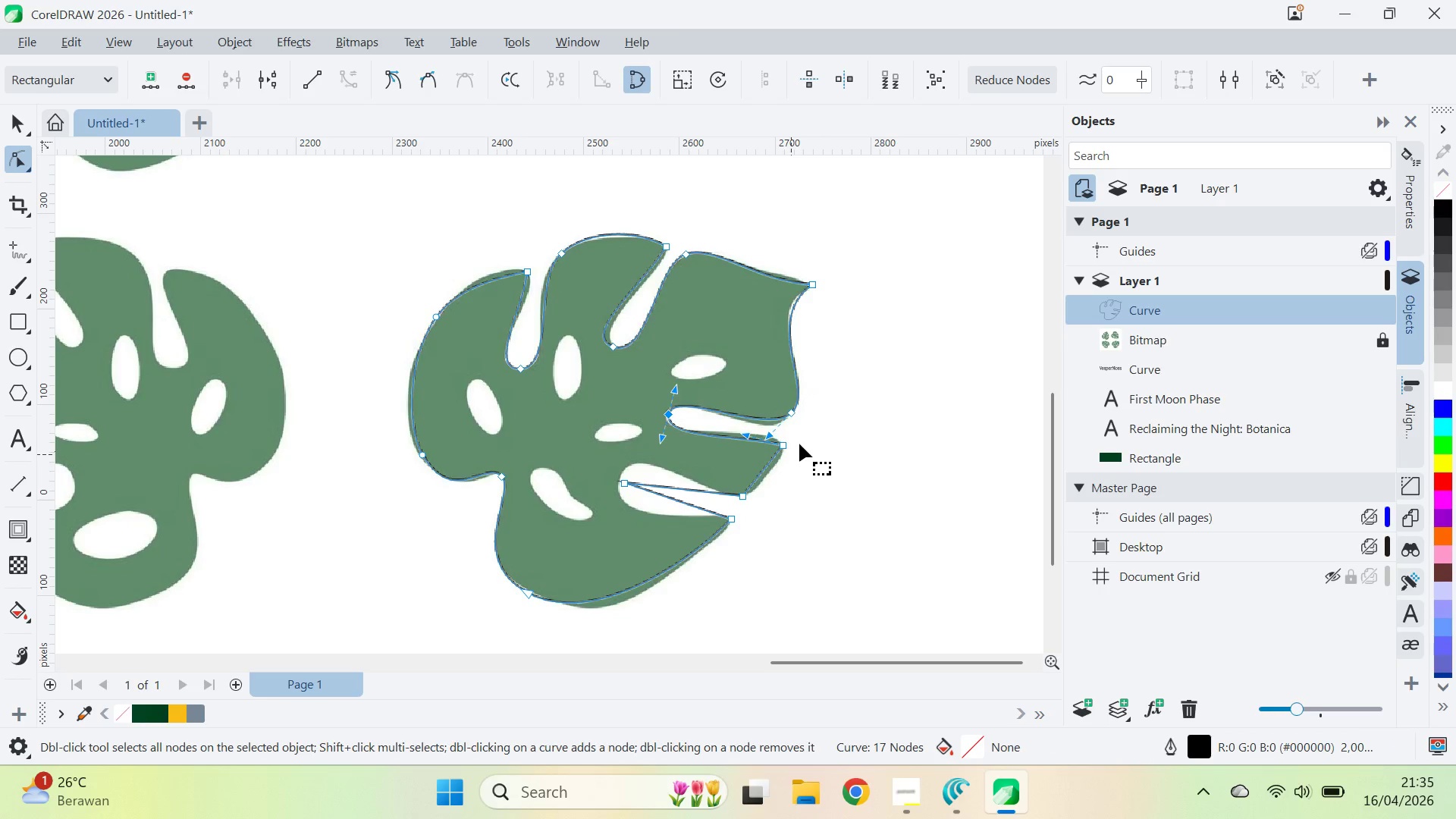 
left_click_drag(start_coordinate=[806, 432], to_coordinate=[772, 463])
 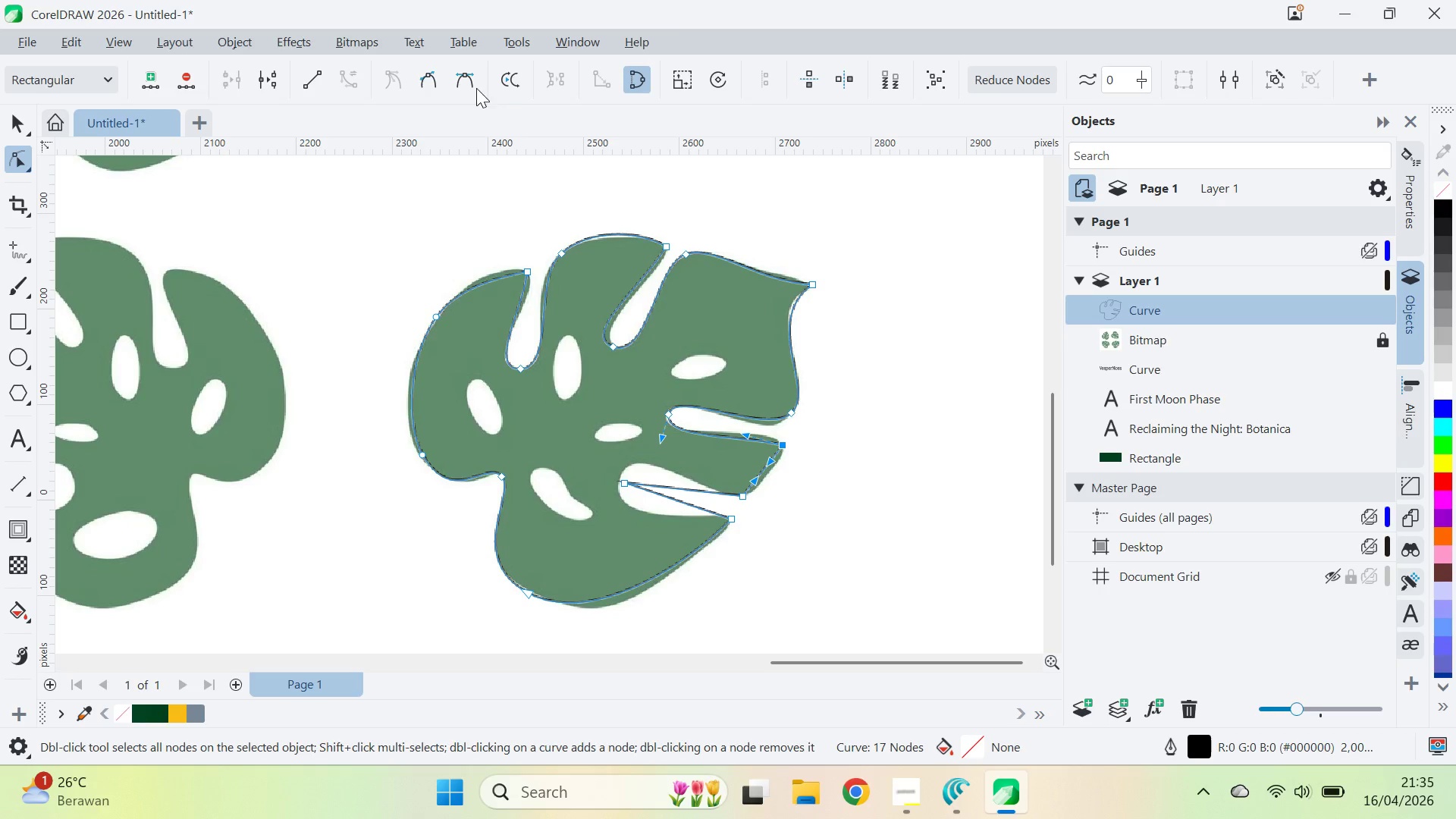 
left_click([475, 87])
 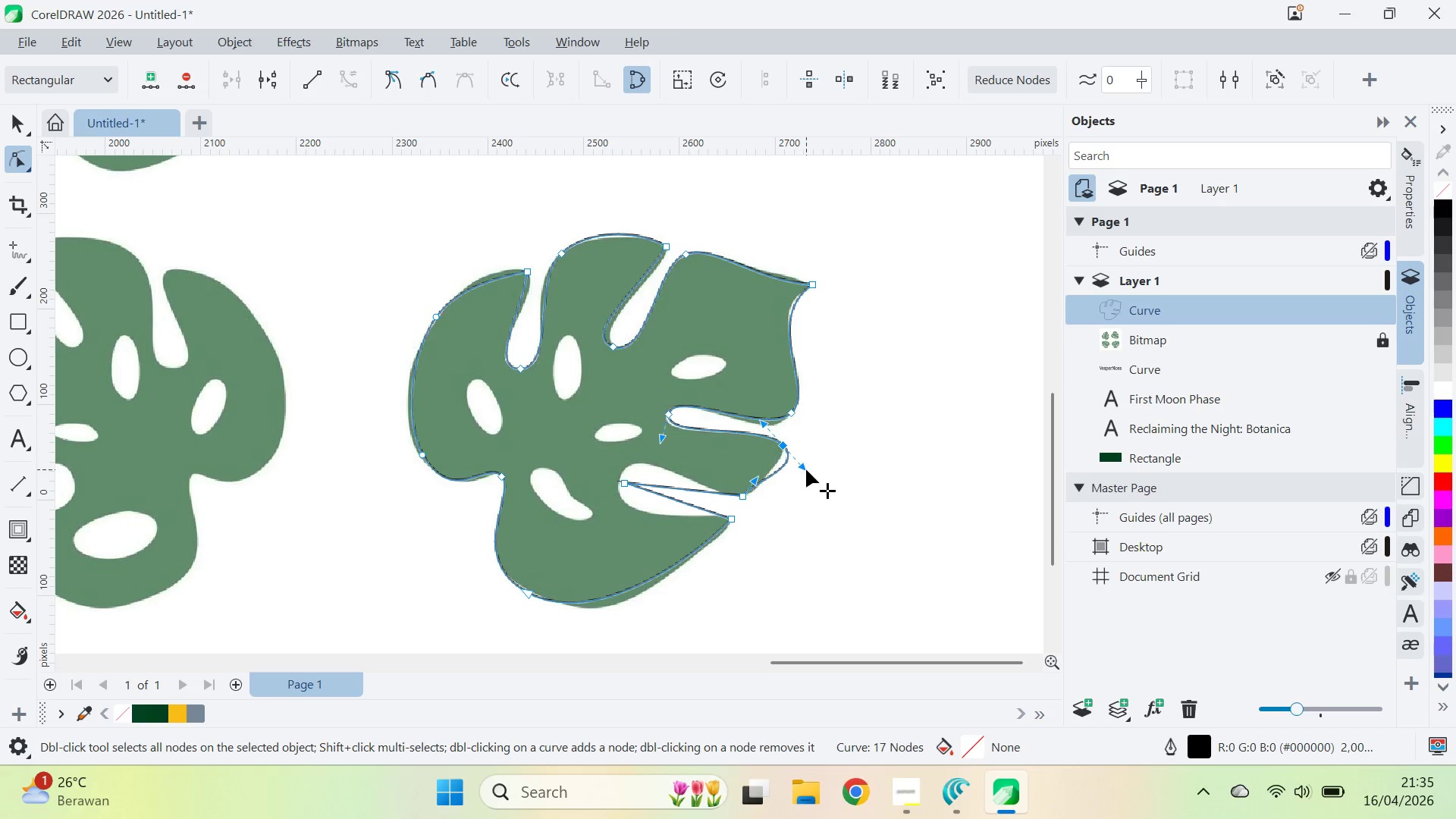 
left_click_drag(start_coordinate=[806, 469], to_coordinate=[791, 462])
 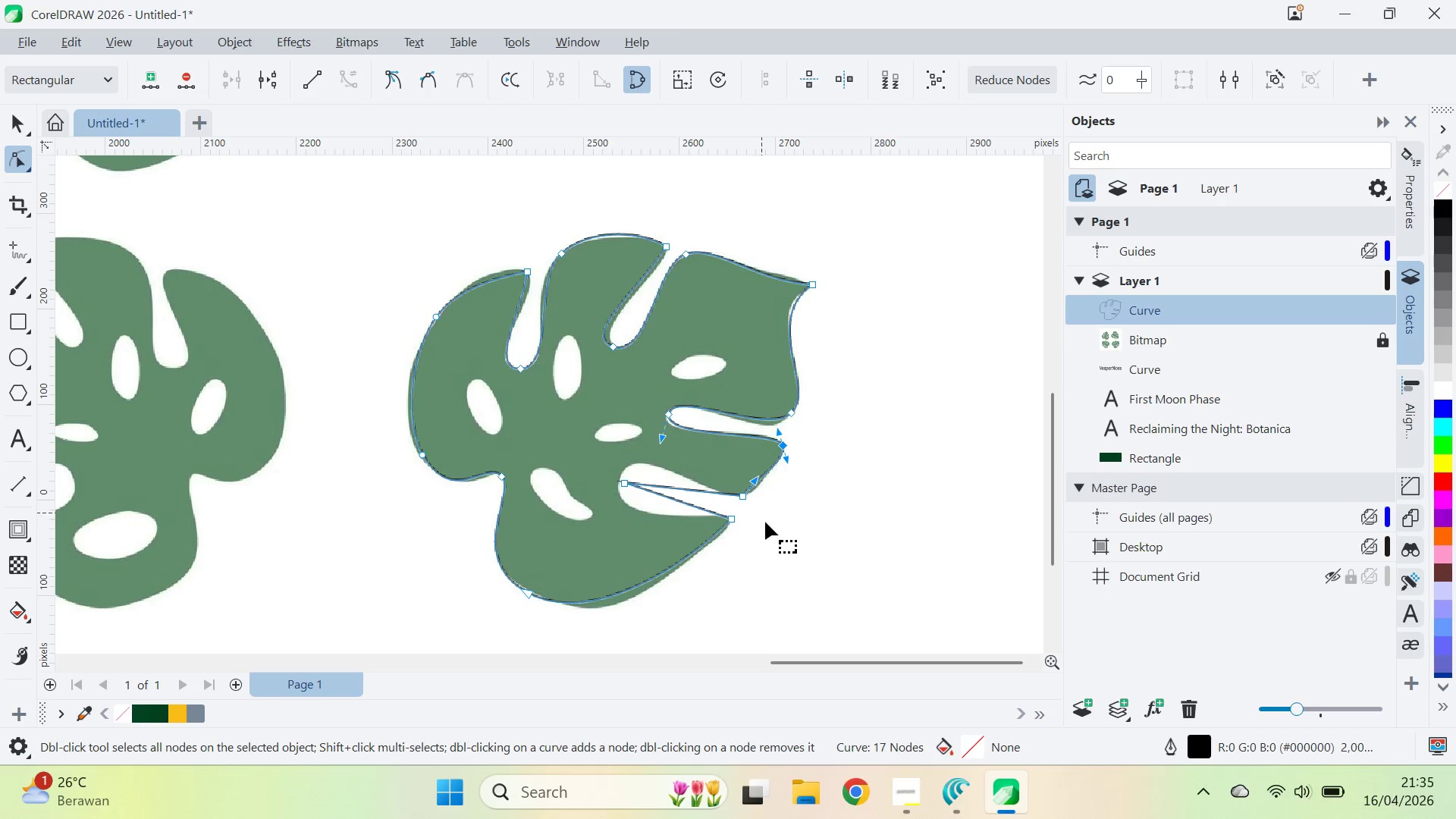 
hold_key(key=ShiftLeft, duration=0.7)
 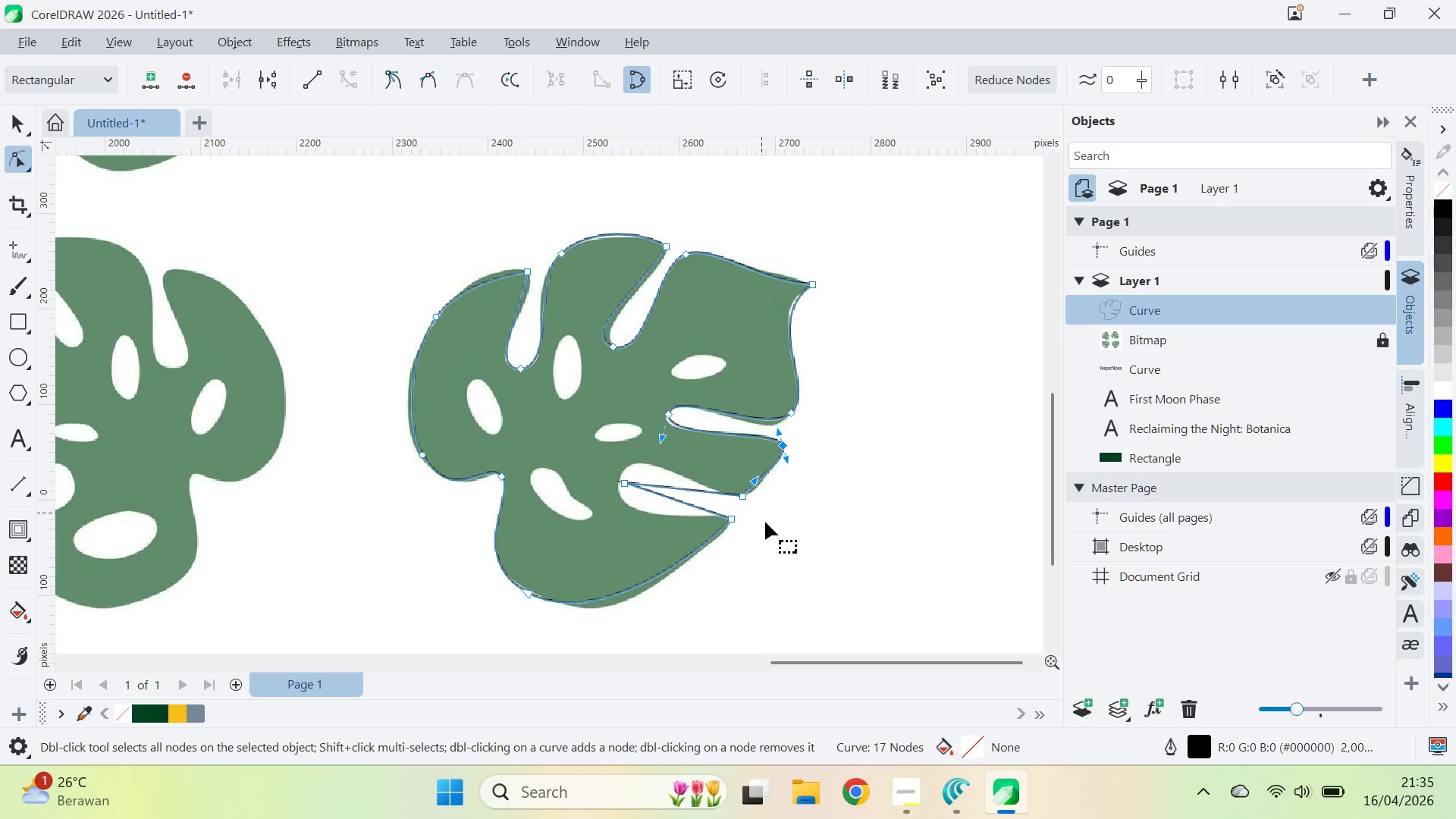 
left_click_drag(start_coordinate=[766, 522], to_coordinate=[615, 454])
 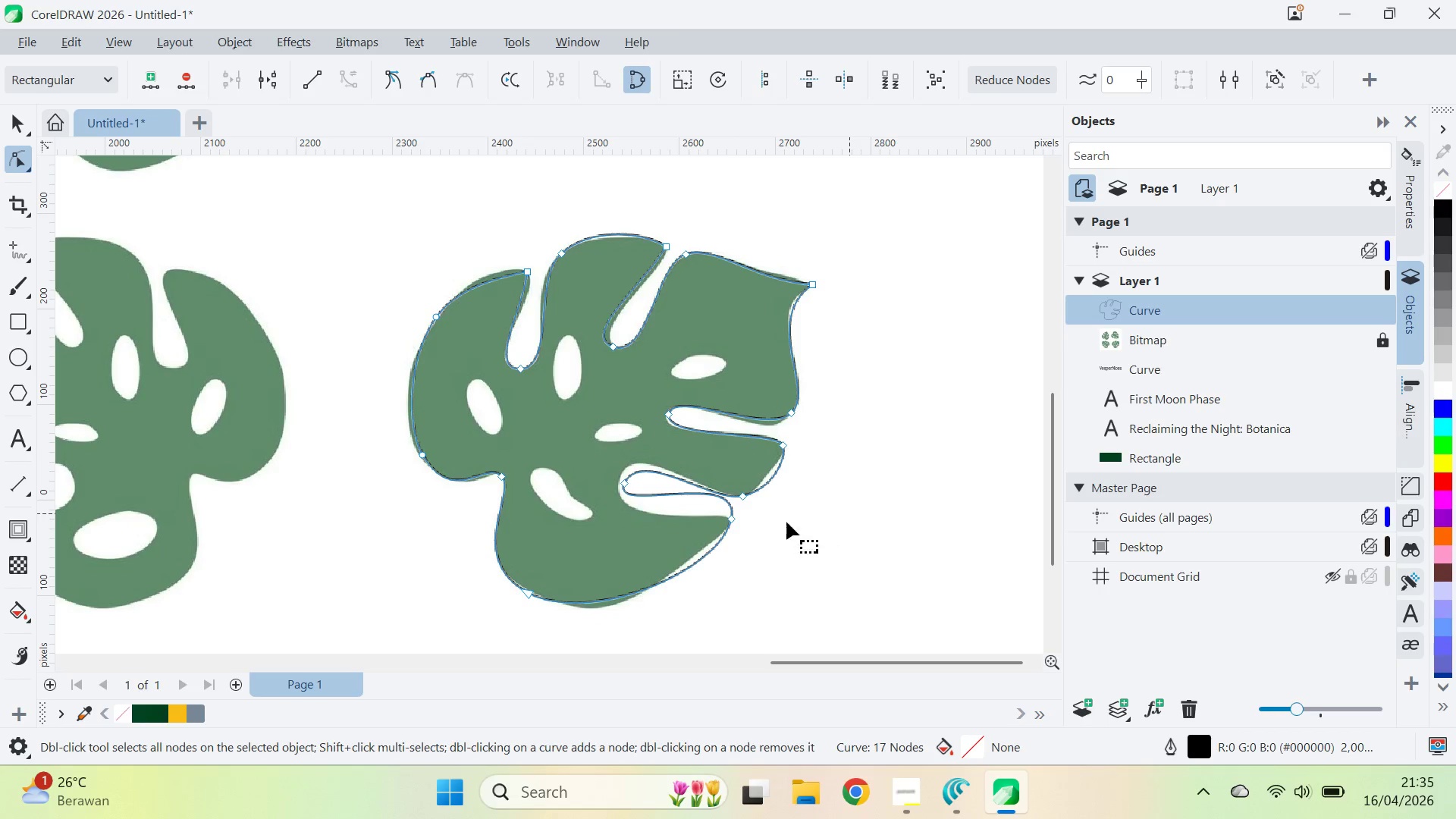 
left_click_drag(start_coordinate=[732, 518], to_coordinate=[727, 524])
 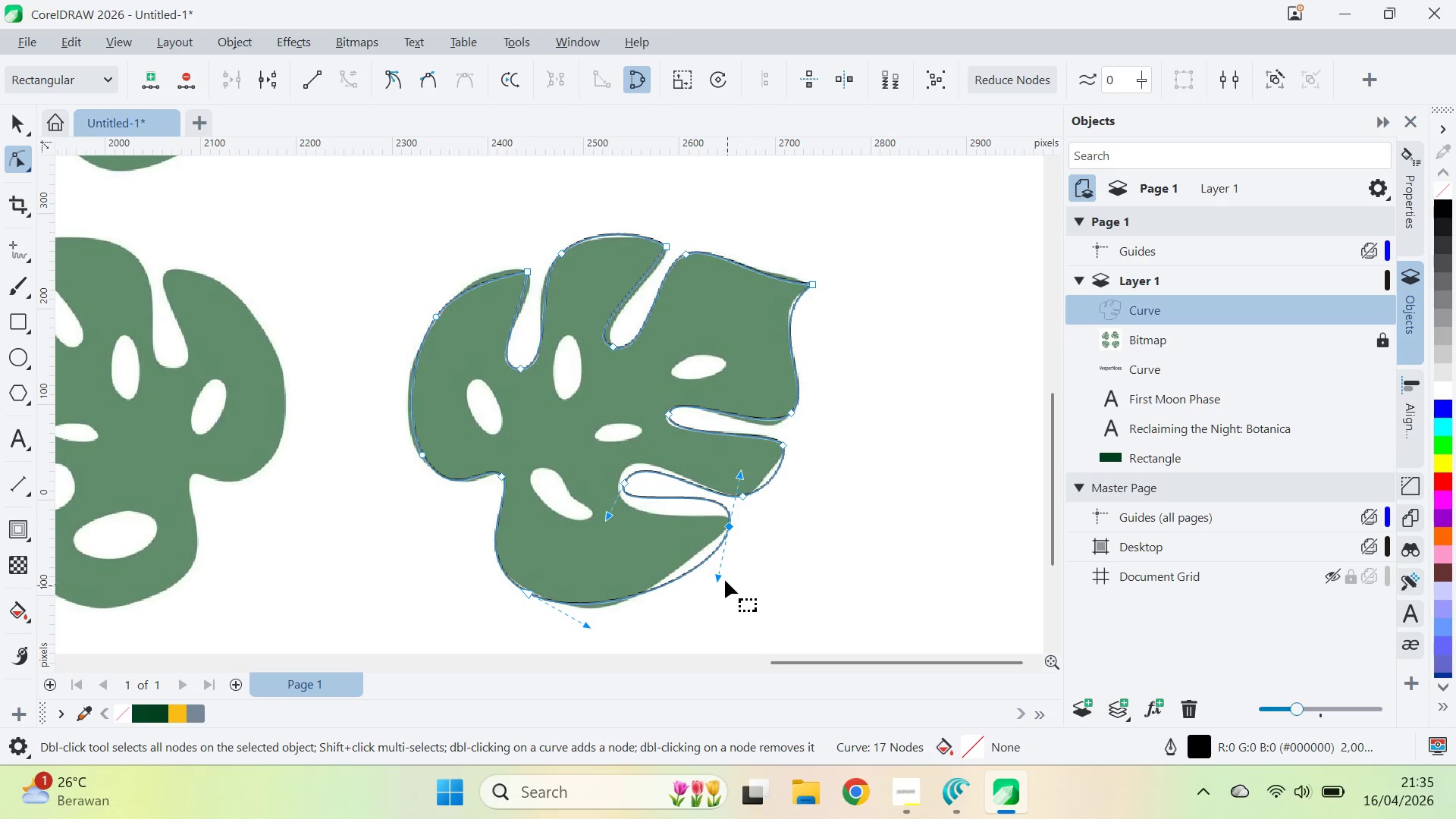 
hold_key(key=ShiftLeft, duration=0.62)
 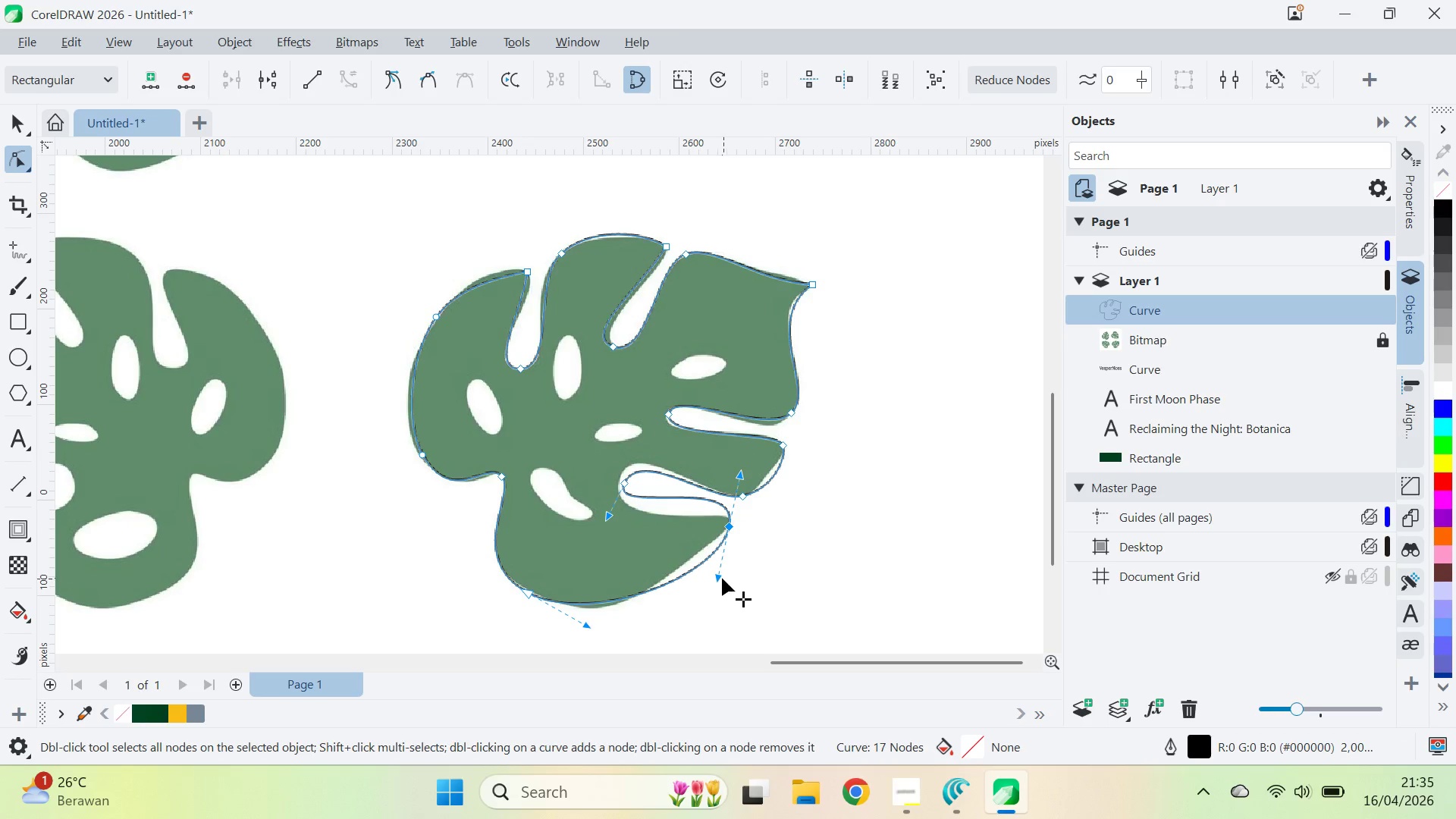 
left_click_drag(start_coordinate=[721, 577], to_coordinate=[709, 567])
 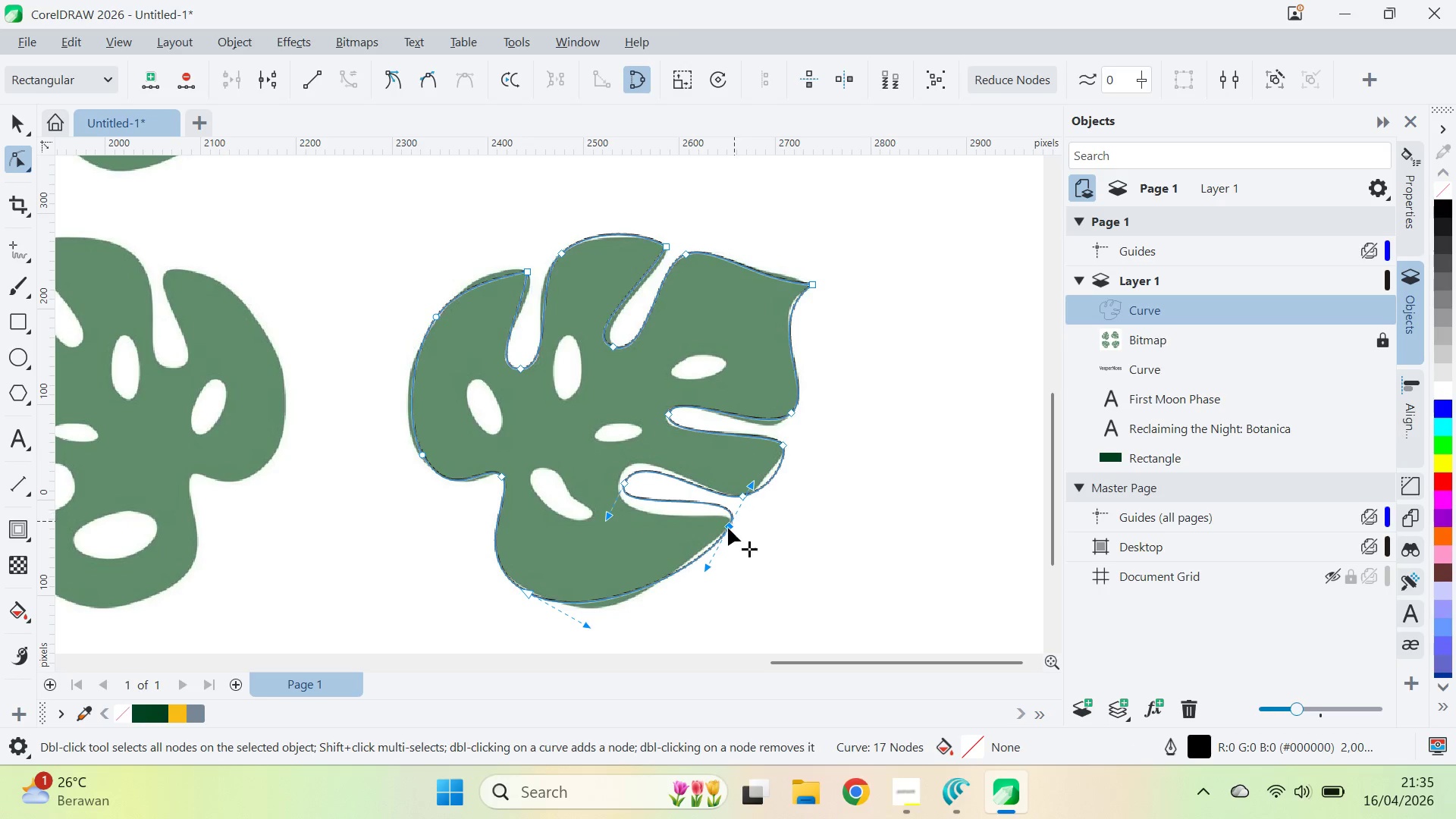 
left_click_drag(start_coordinate=[727, 528], to_coordinate=[713, 543])
 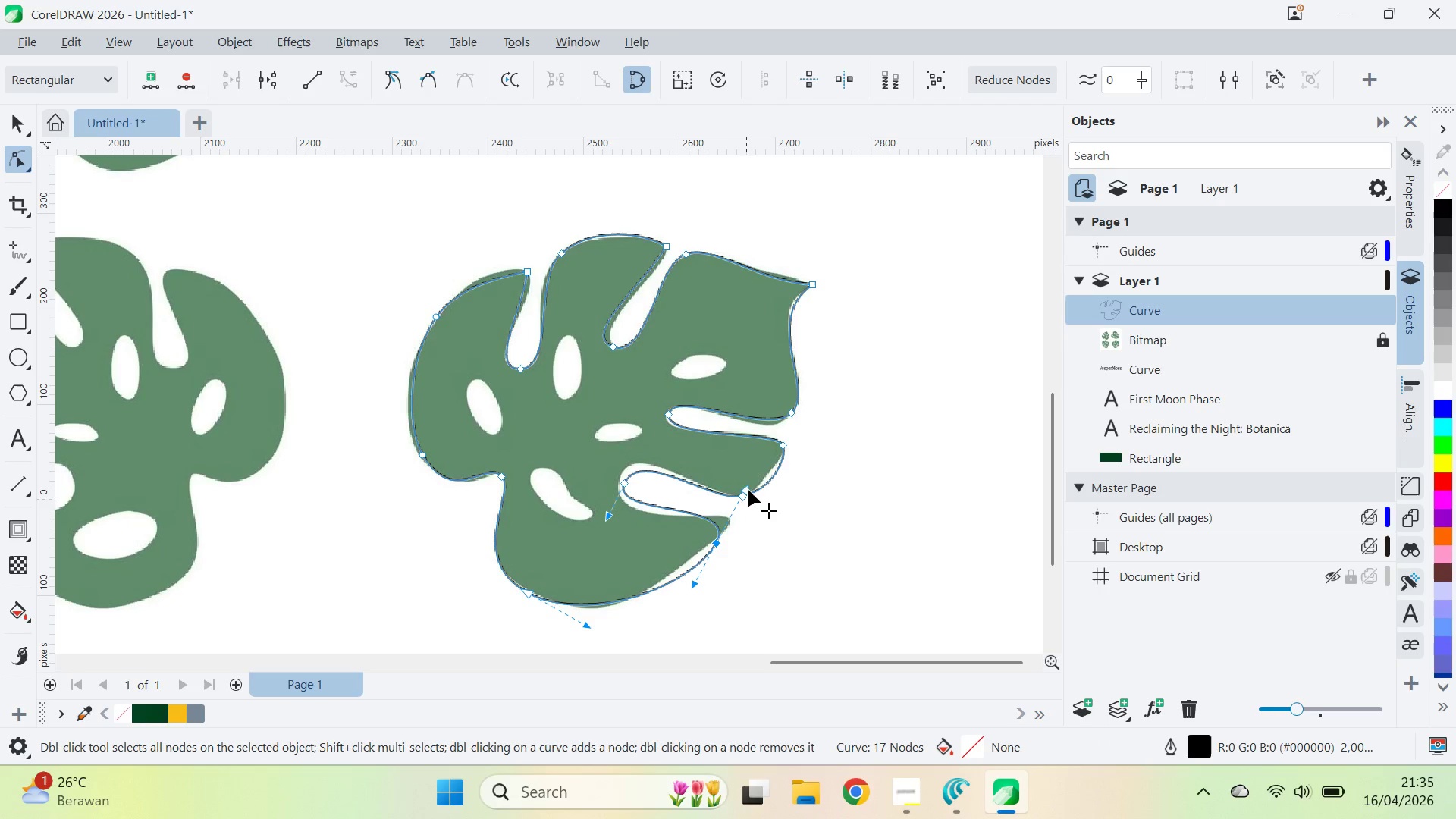 
left_click_drag(start_coordinate=[748, 488], to_coordinate=[775, 475])
 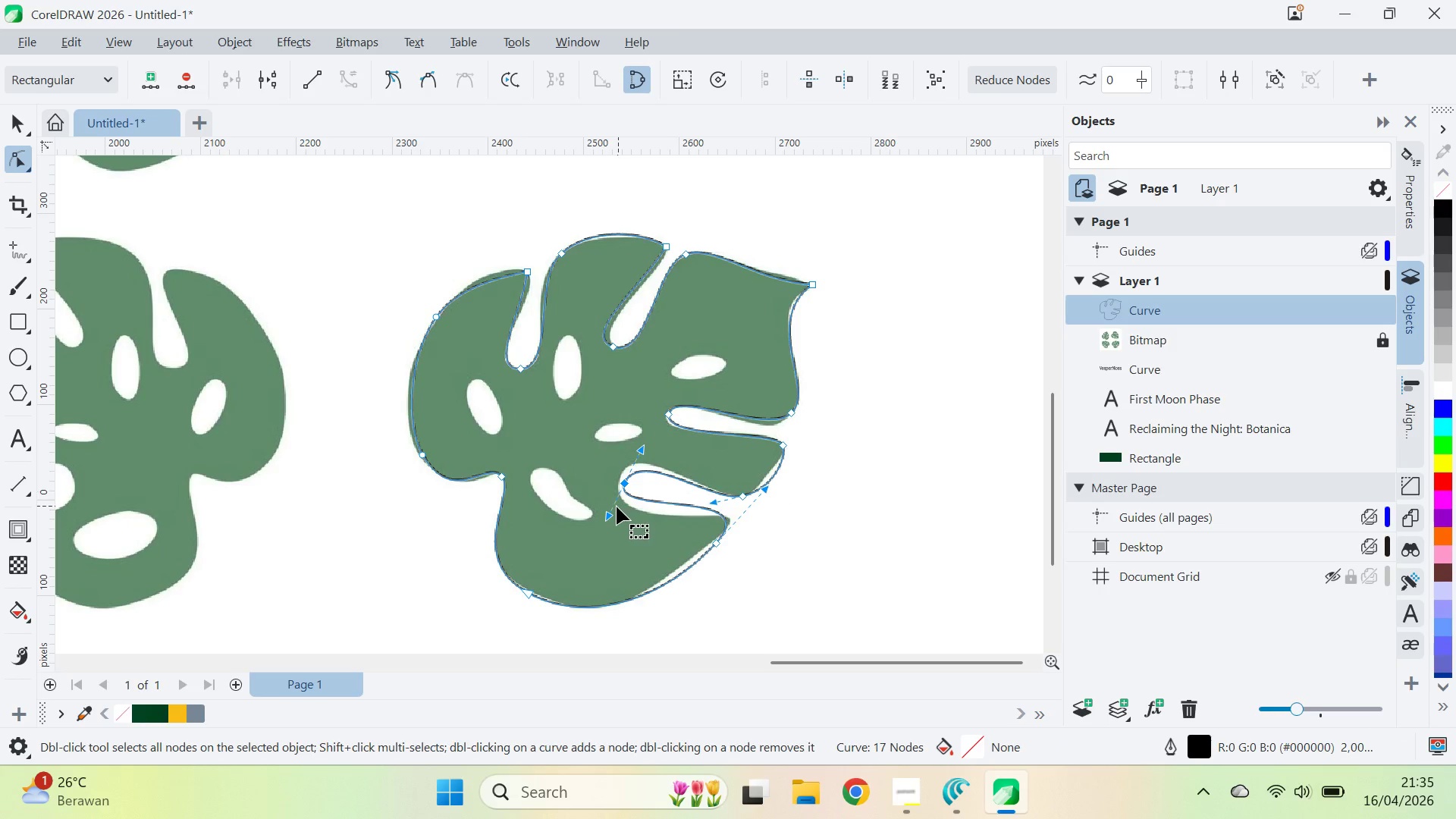 
left_click_drag(start_coordinate=[611, 512], to_coordinate=[615, 542])
 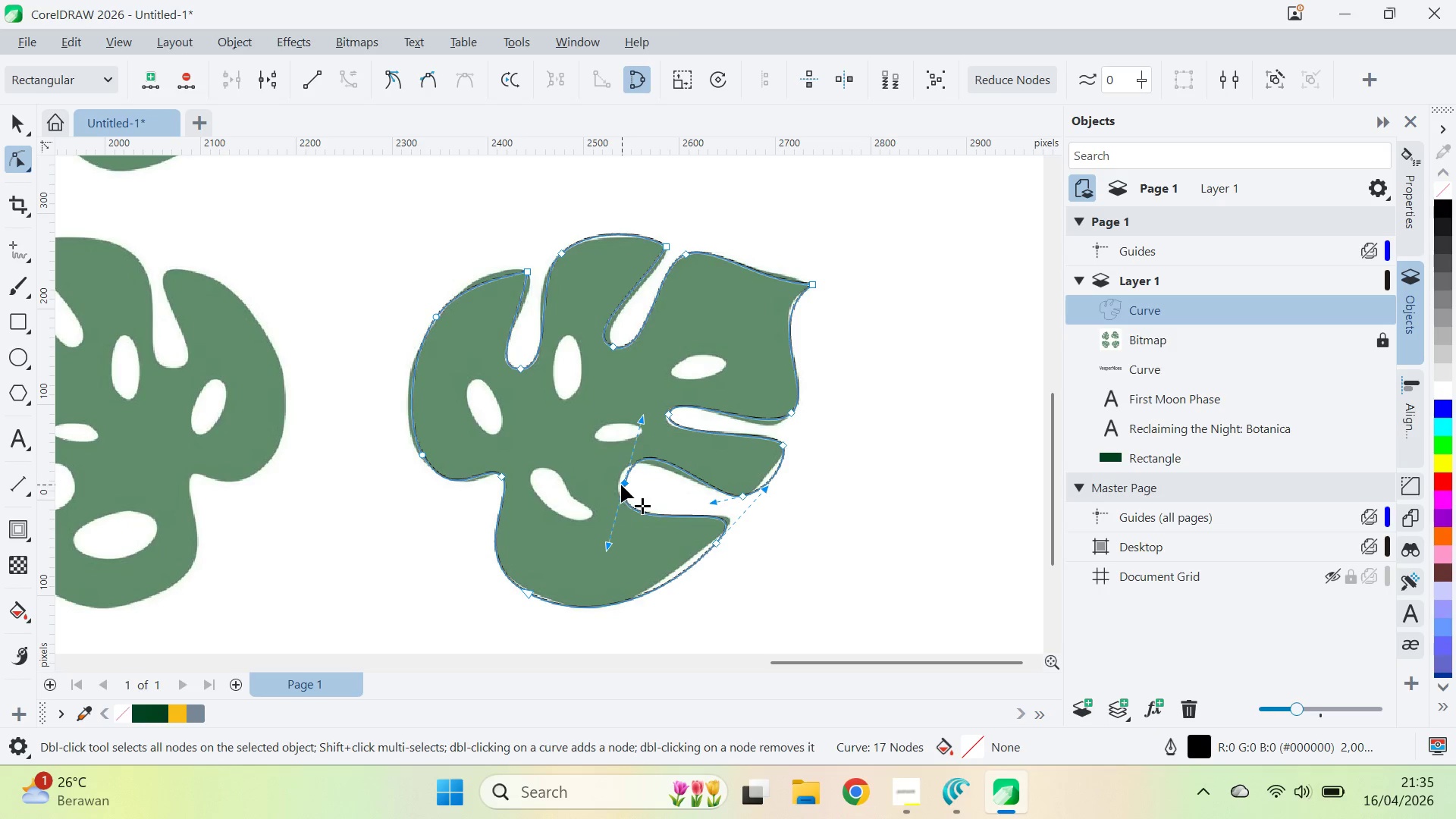 
hold_key(key=ShiftLeft, duration=0.53)
 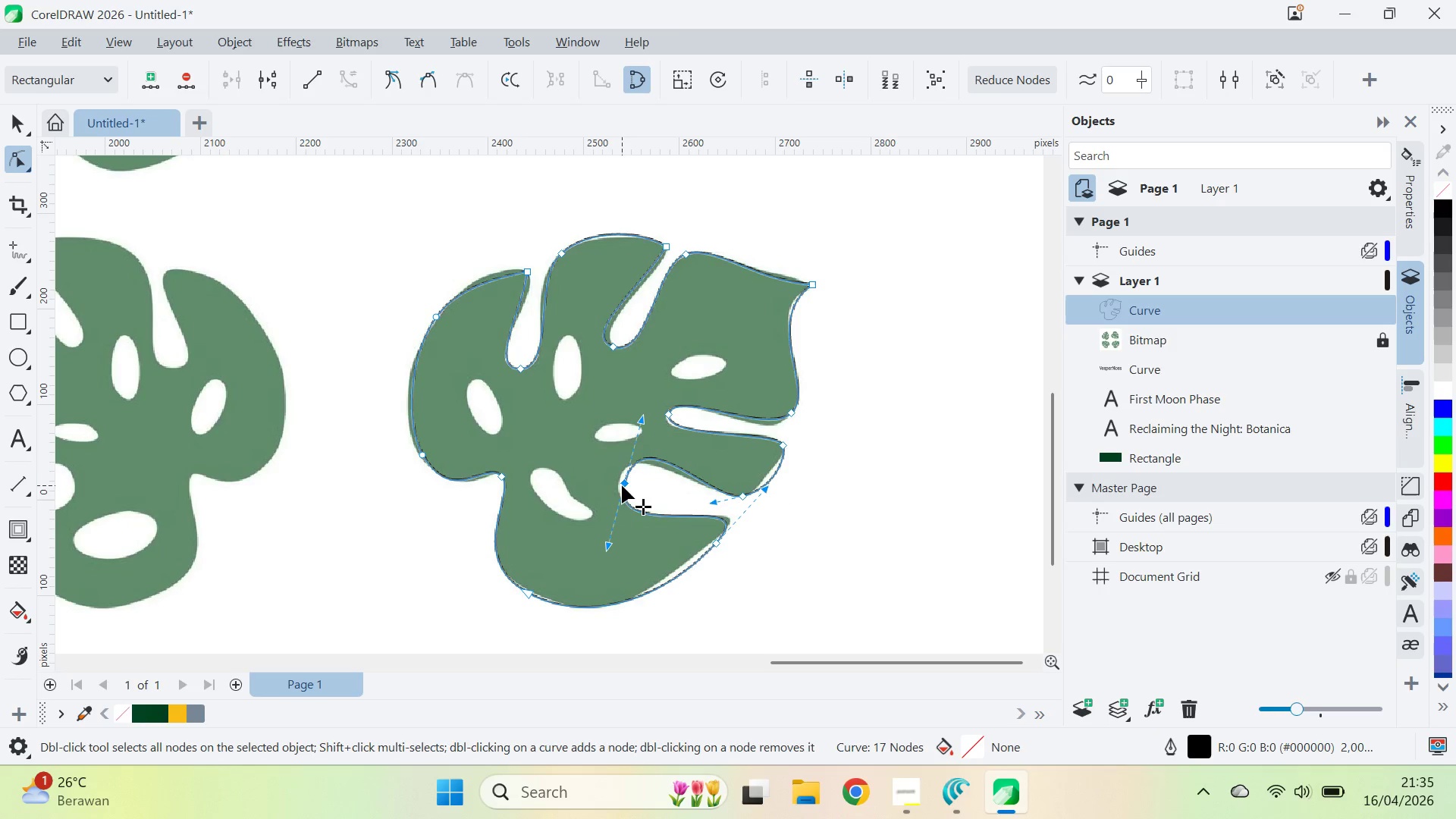 
left_click_drag(start_coordinate=[622, 485], to_coordinate=[670, 495])
 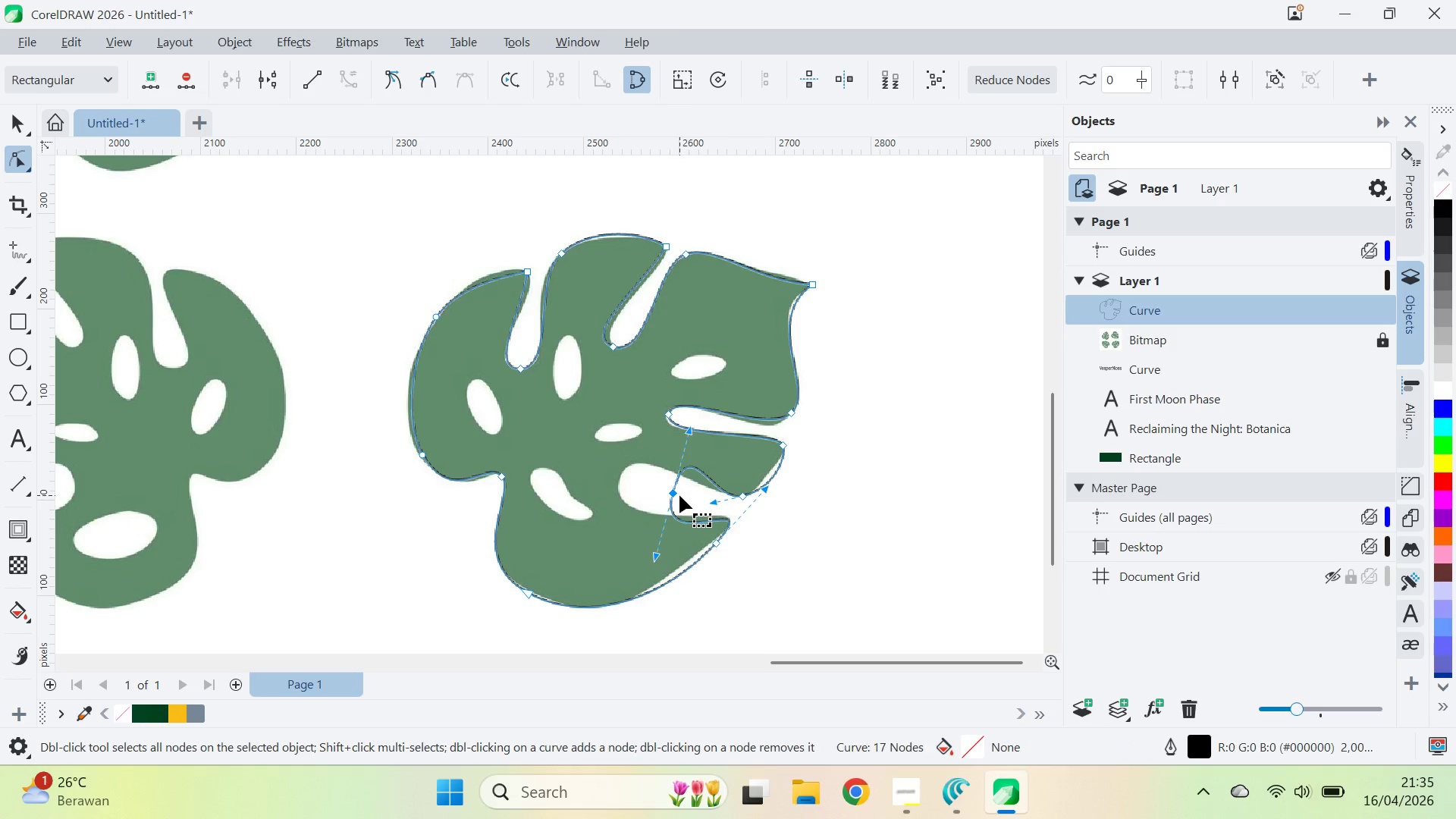 
left_click_drag(start_coordinate=[679, 495], to_coordinate=[651, 482])
 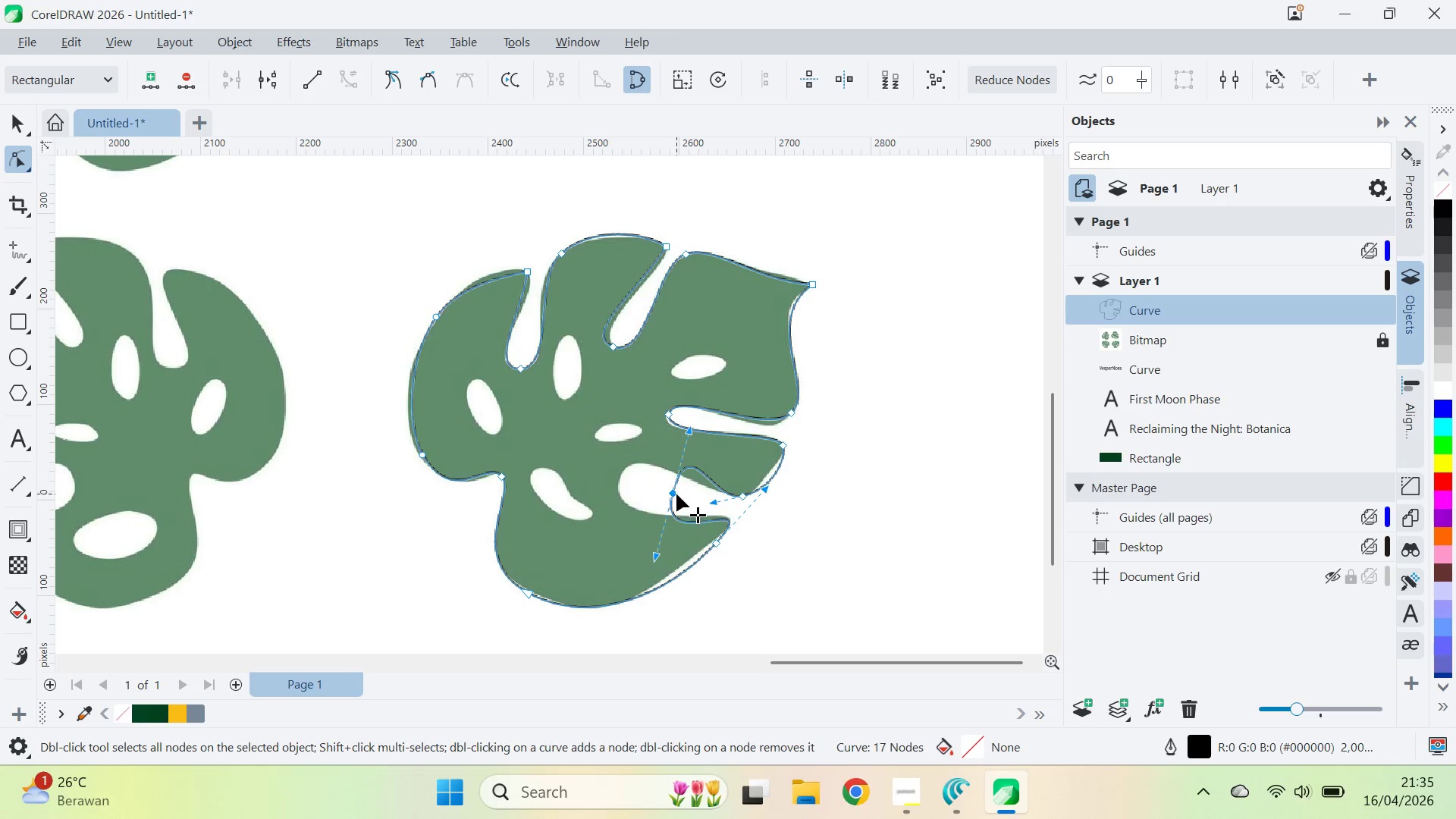 
left_click_drag(start_coordinate=[676, 494], to_coordinate=[623, 486])
 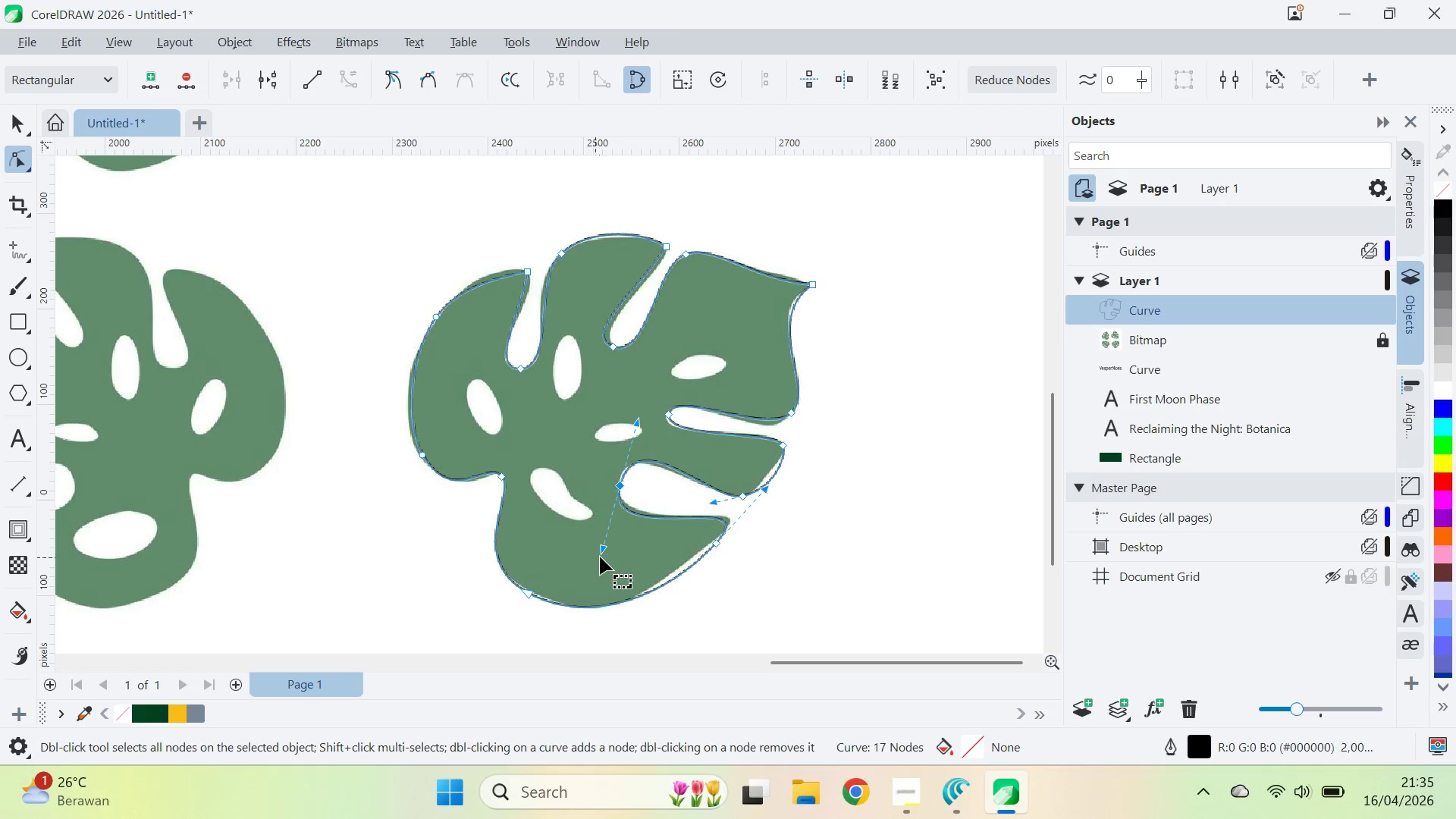 
left_click_drag(start_coordinate=[604, 549], to_coordinate=[618, 539])
 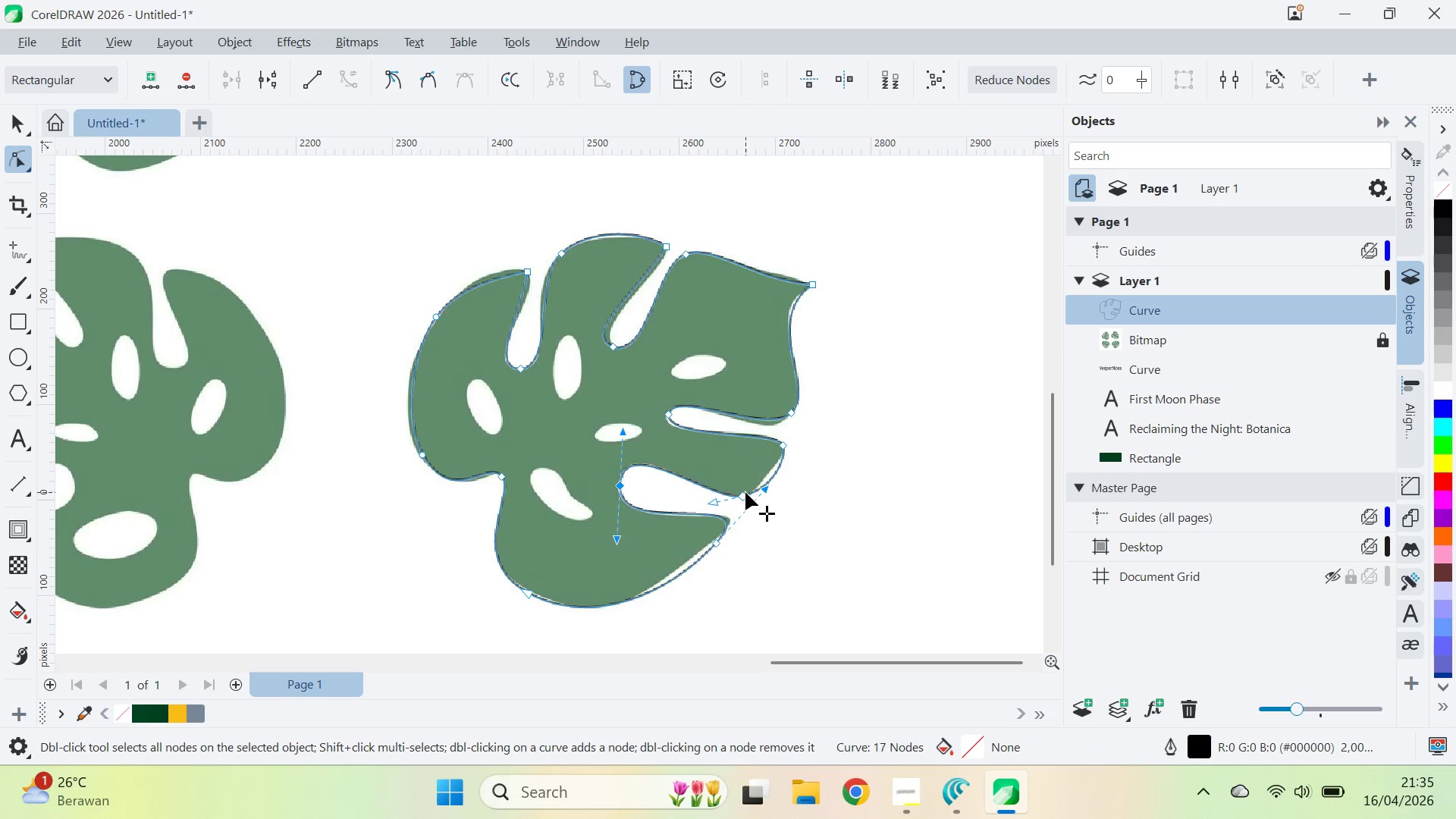 
left_click_drag(start_coordinate=[739, 497], to_coordinate=[726, 497])
 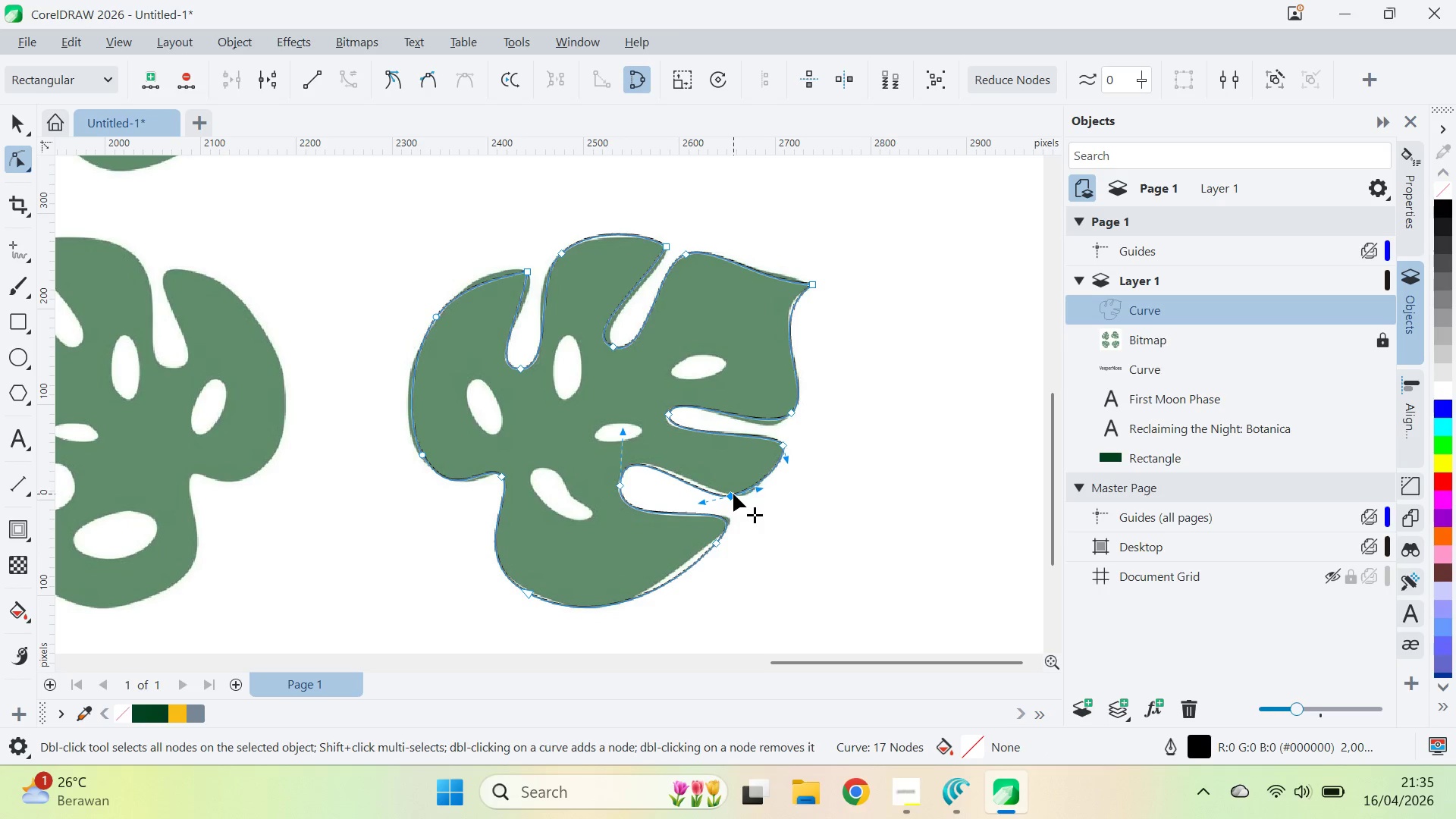 
left_click_drag(start_coordinate=[733, 494], to_coordinate=[746, 494])
 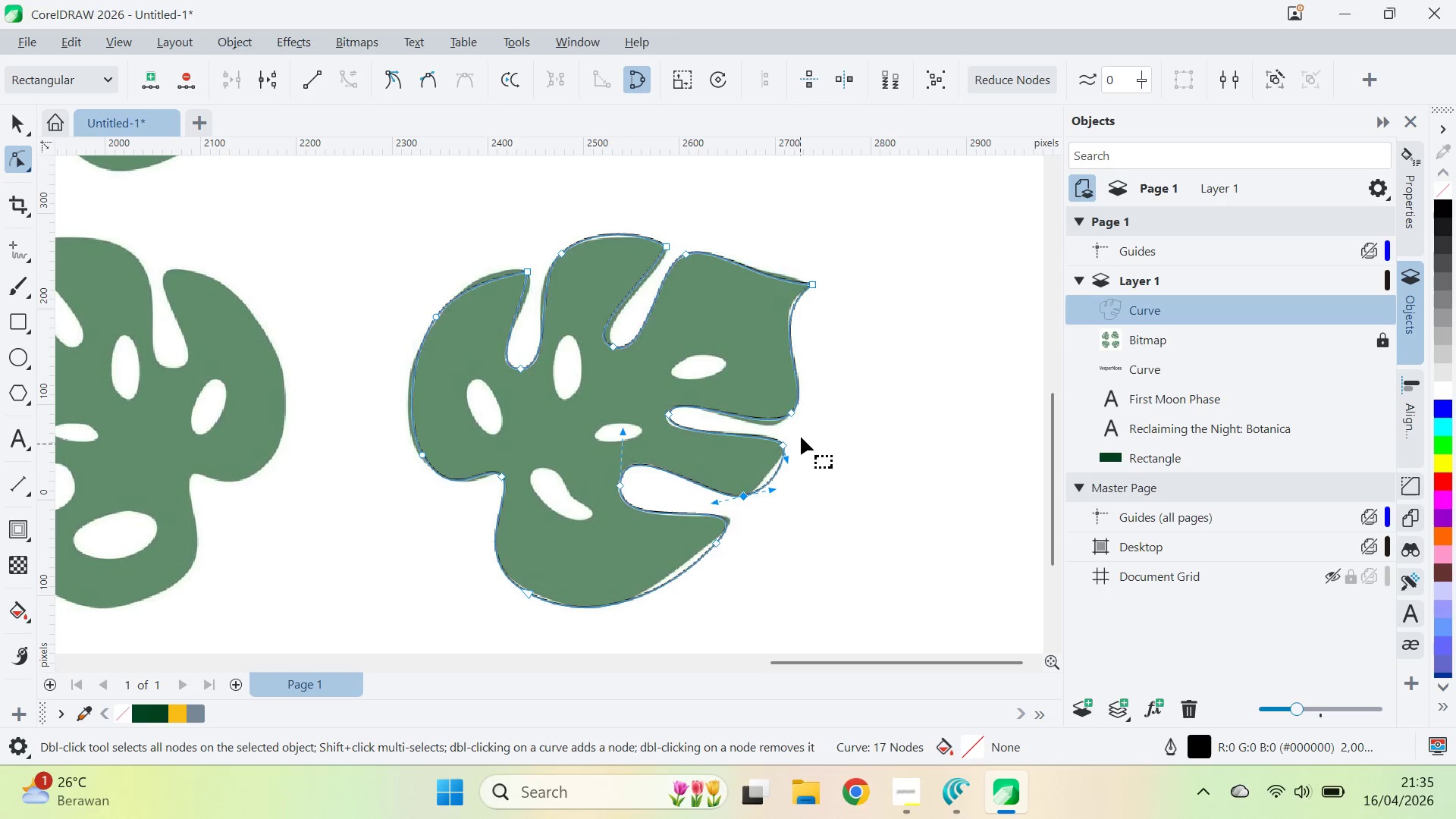 
left_click_drag(start_coordinate=[801, 436], to_coordinate=[758, 462])
 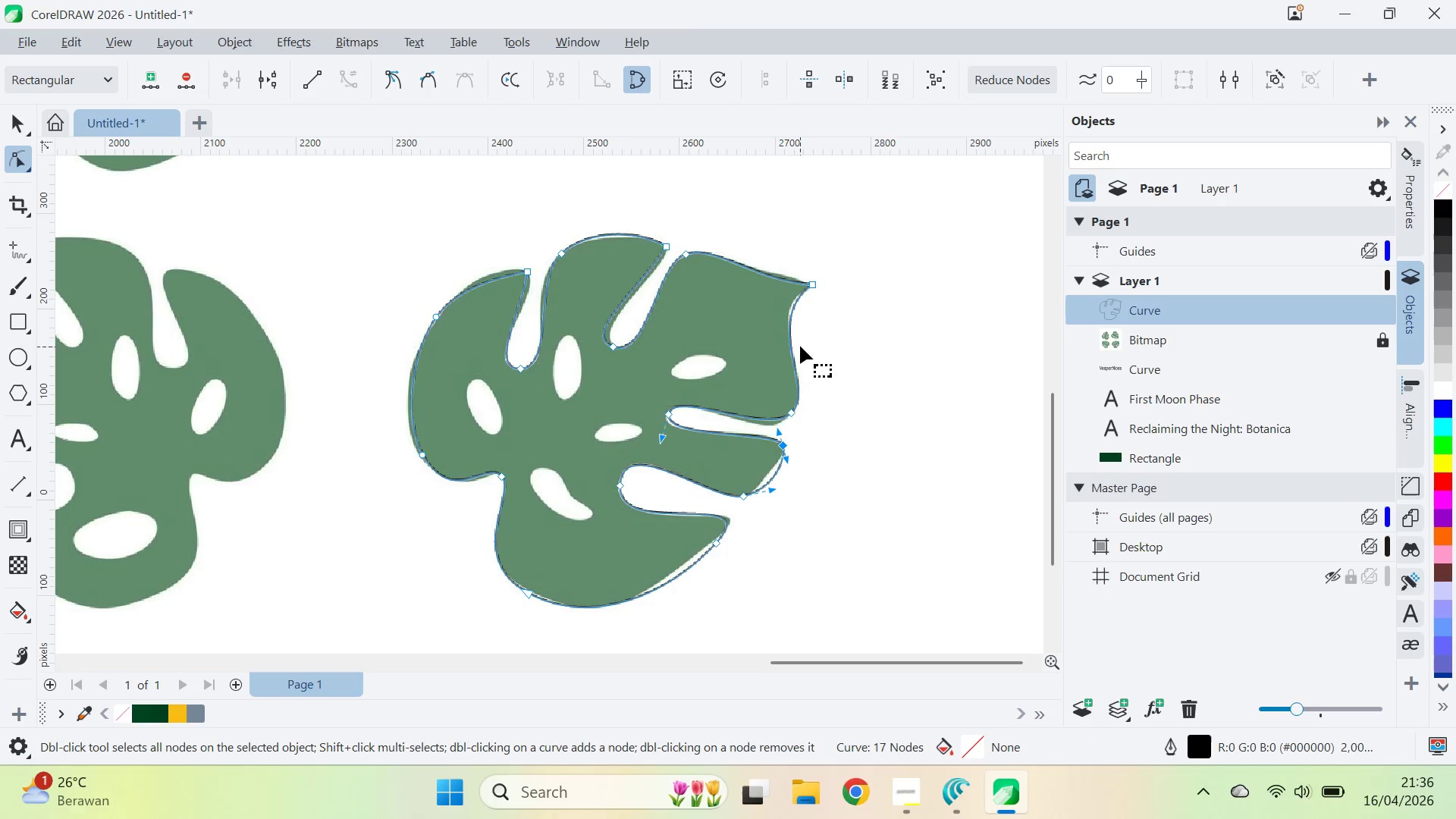 
left_click_drag(start_coordinate=[825, 273], to_coordinate=[792, 320])
 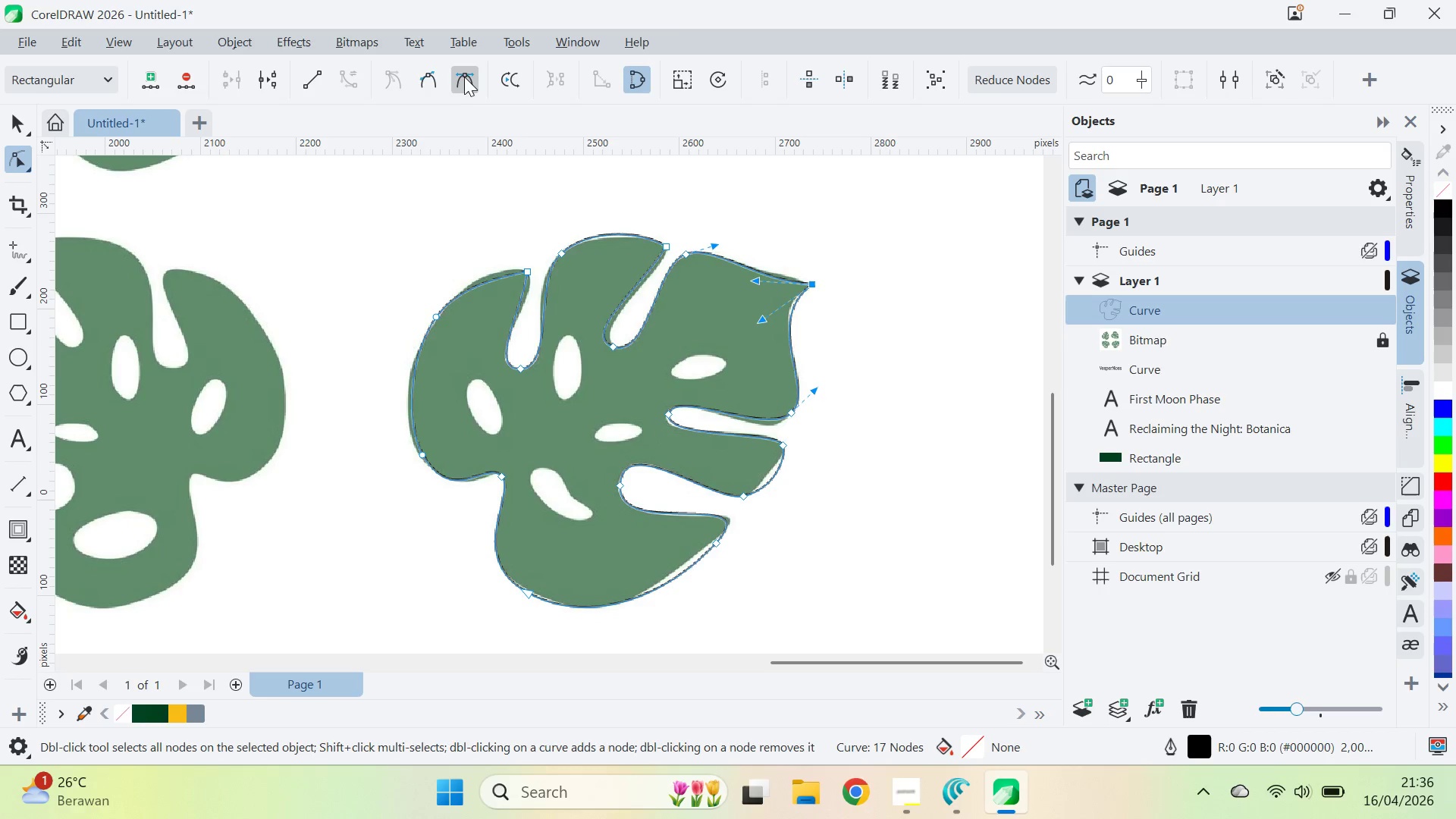 
left_click([478, 85])
 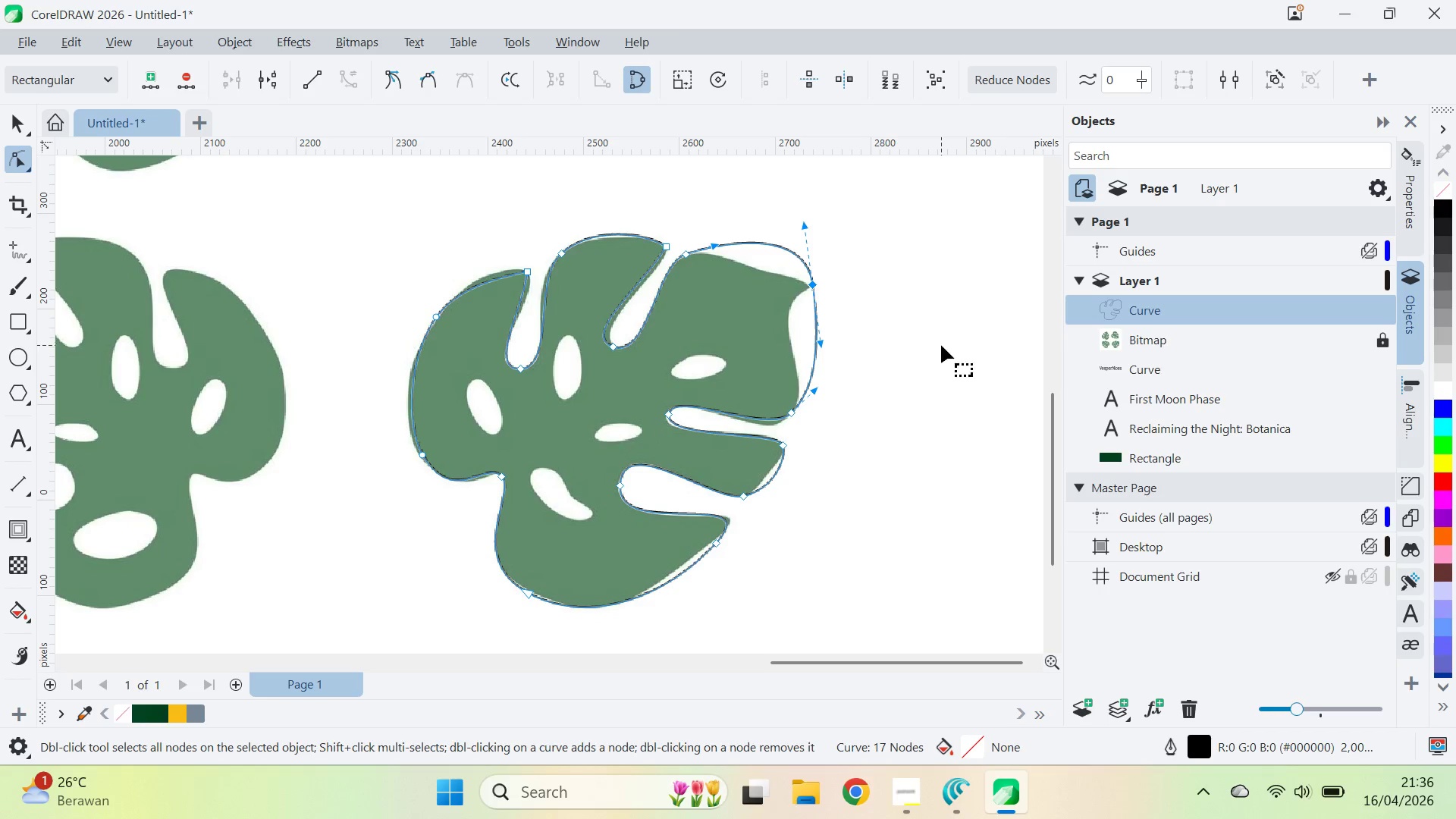 
key(Control+Z)
 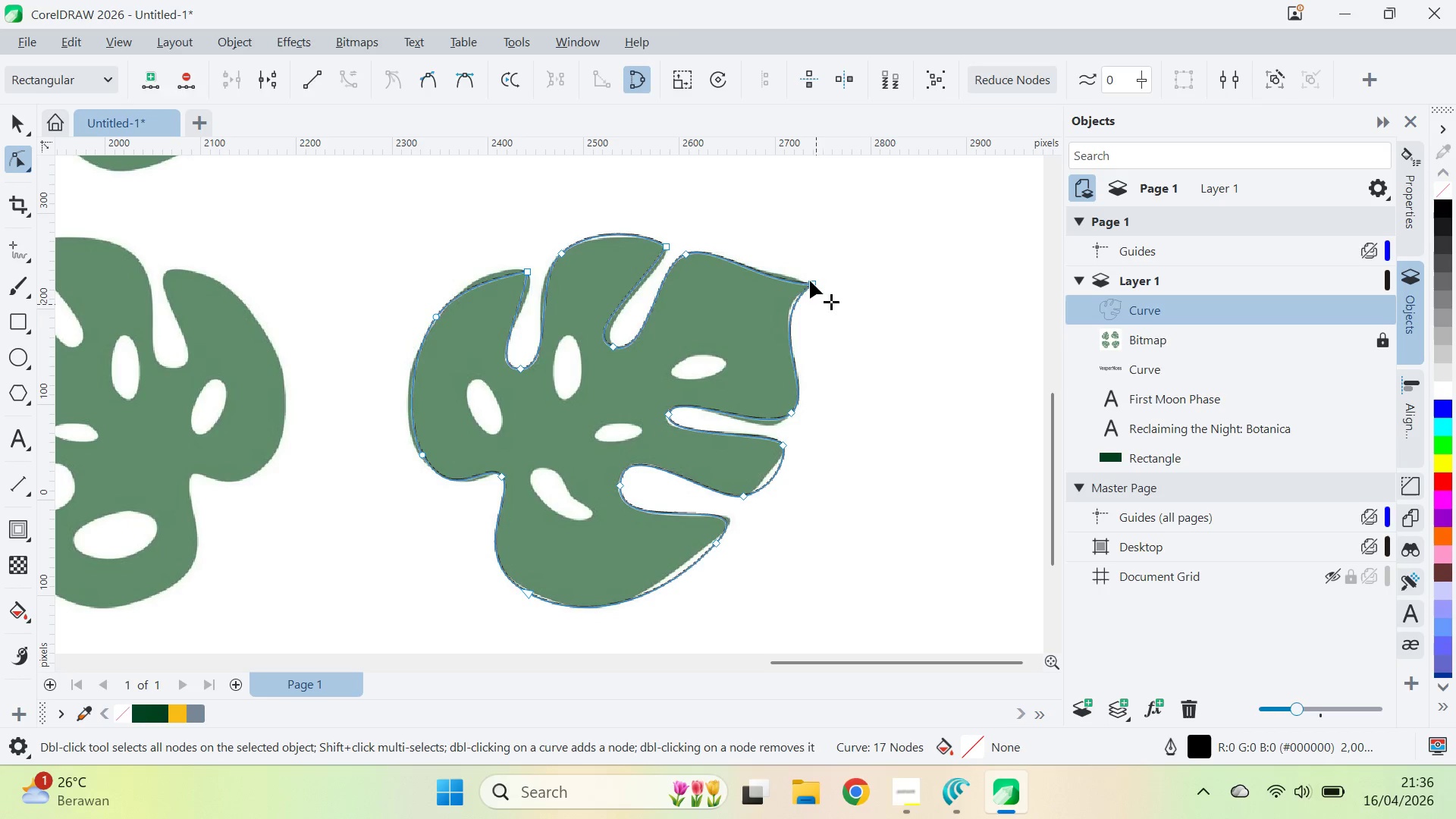 
left_click_drag(start_coordinate=[831, 259], to_coordinate=[767, 323])
 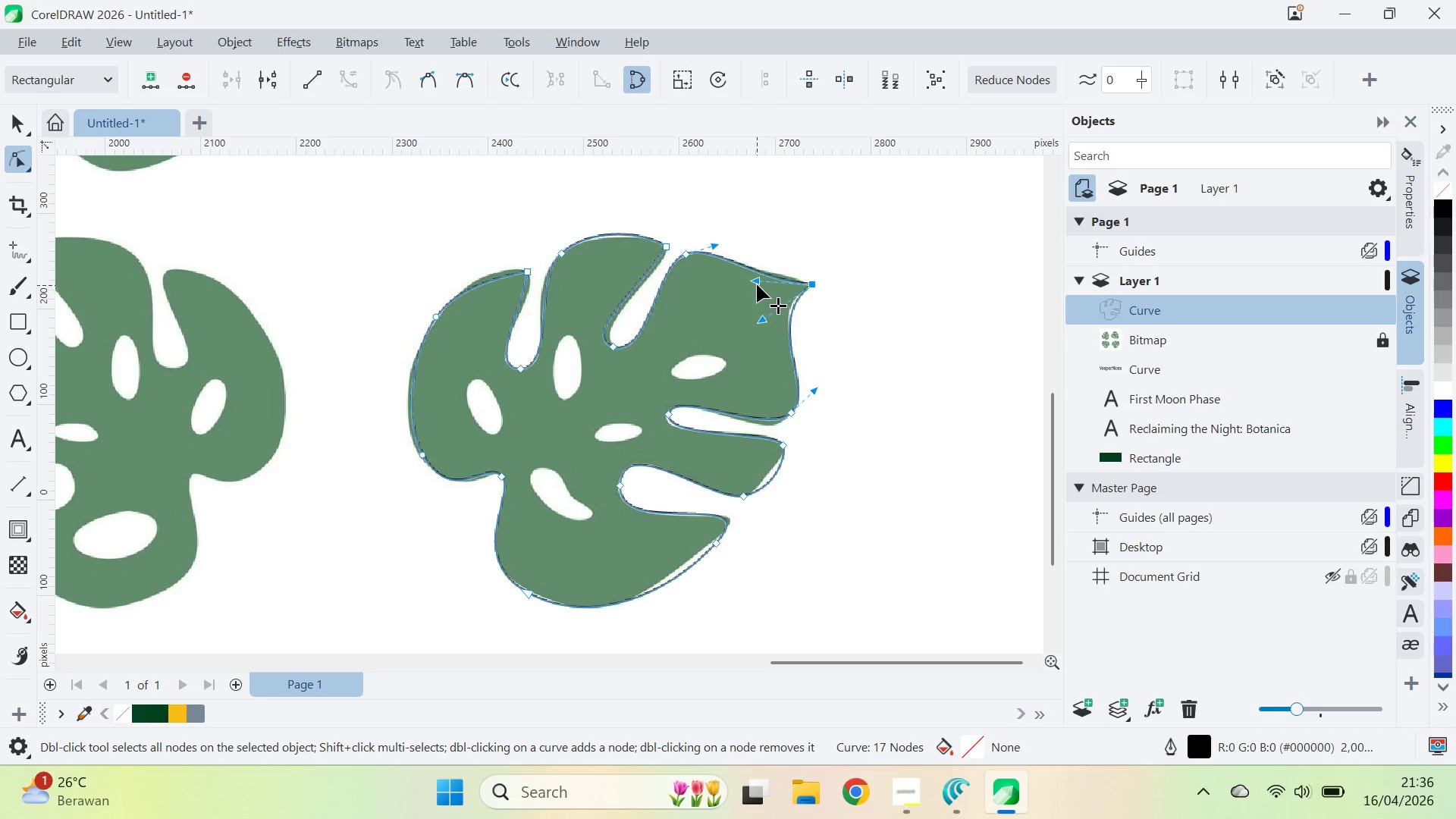 
left_click_drag(start_coordinate=[757, 281], to_coordinate=[777, 253])
 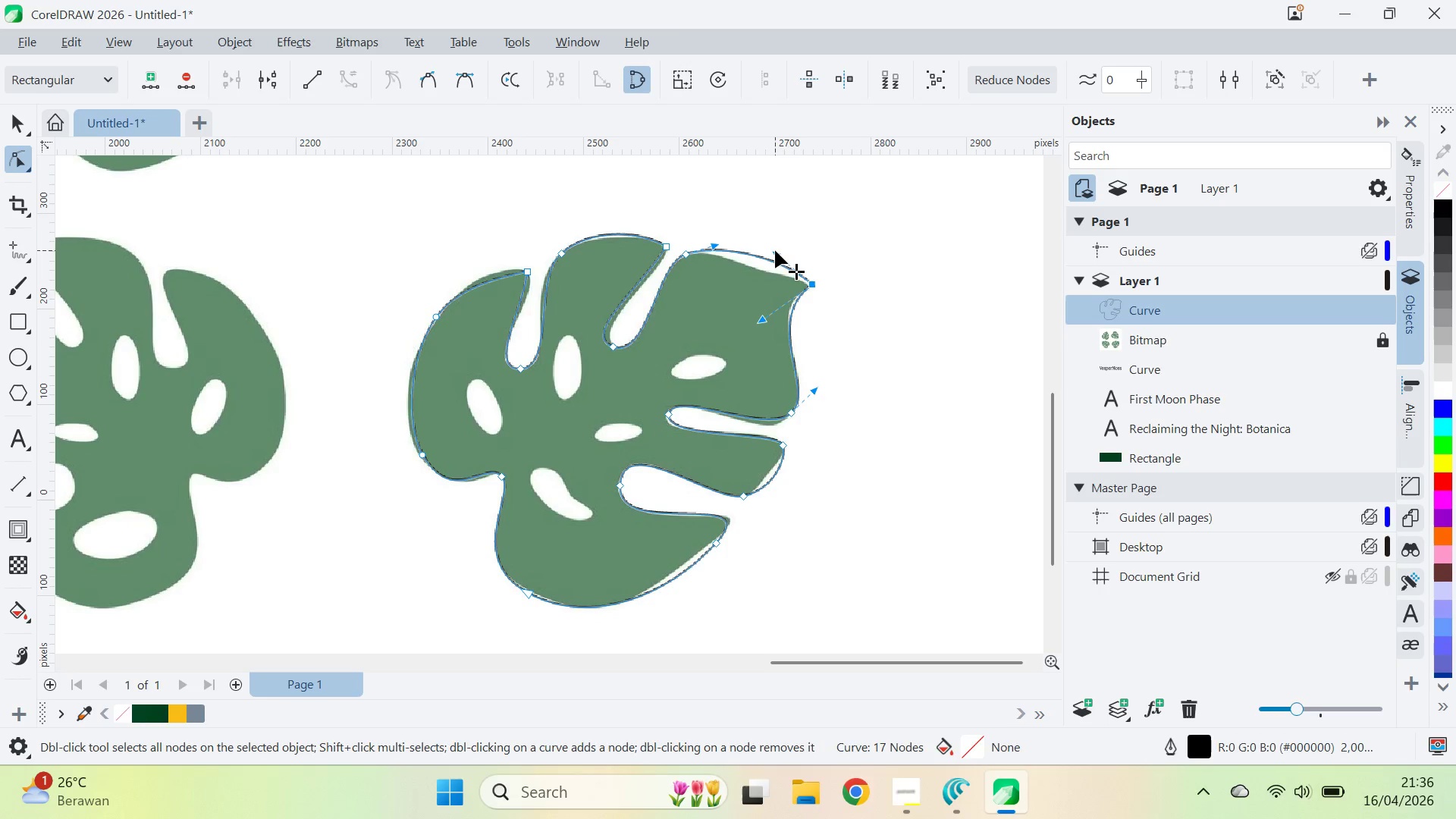 
left_click_drag(start_coordinate=[775, 250], to_coordinate=[763, 272])
 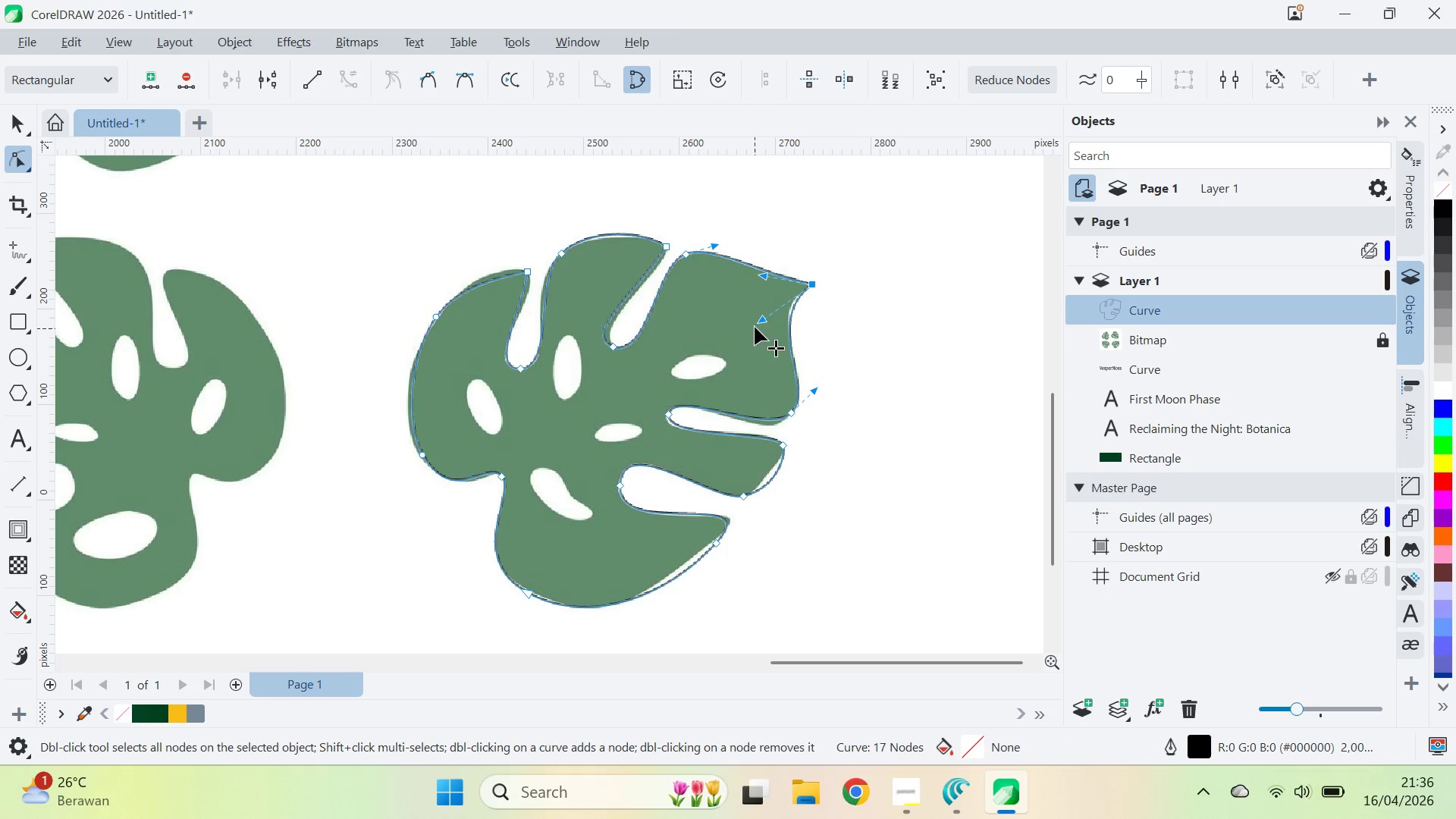 
left_click_drag(start_coordinate=[757, 312], to_coordinate=[770, 297])
 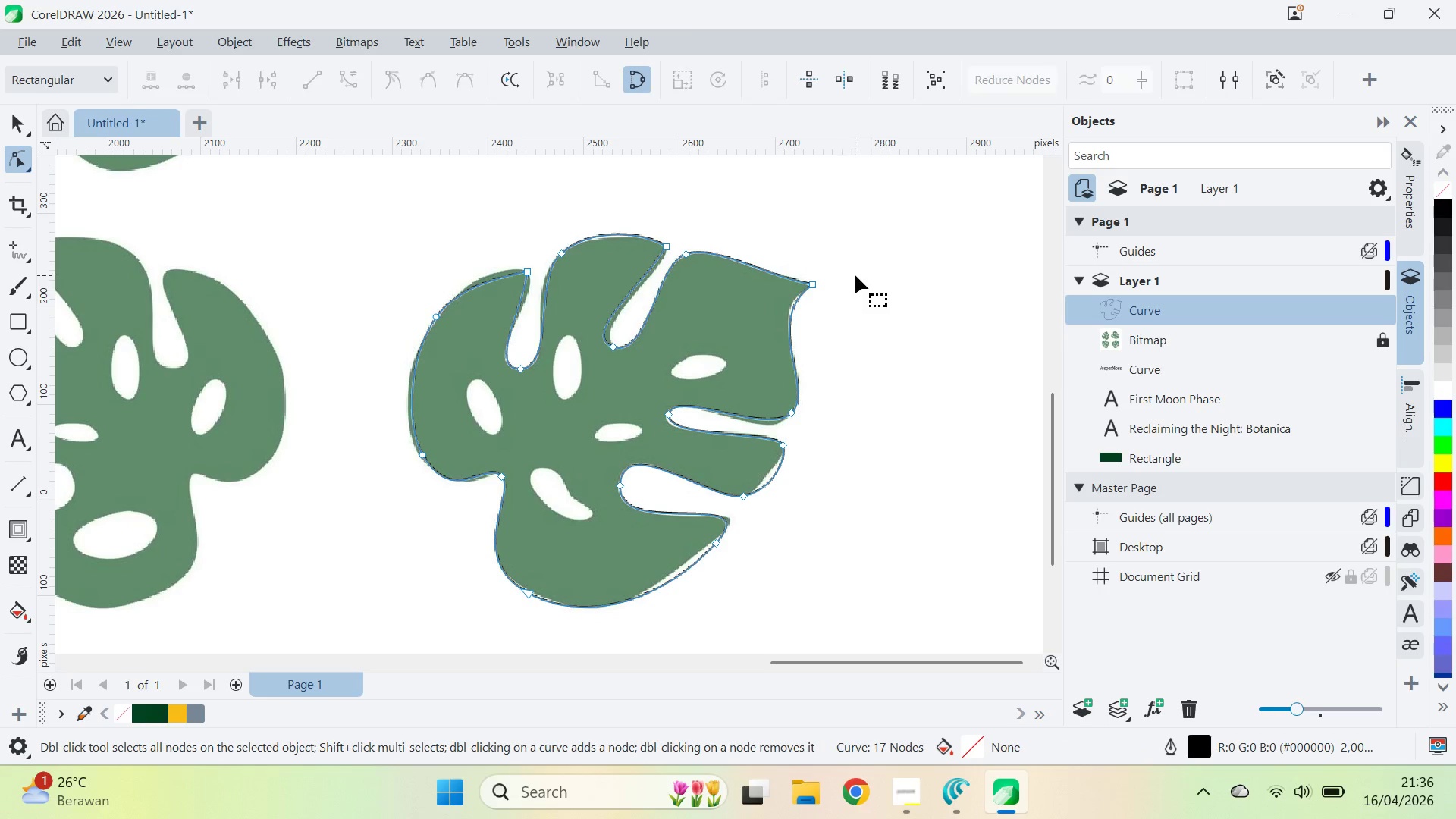 
left_click_drag(start_coordinate=[856, 275], to_coordinate=[805, 298])
 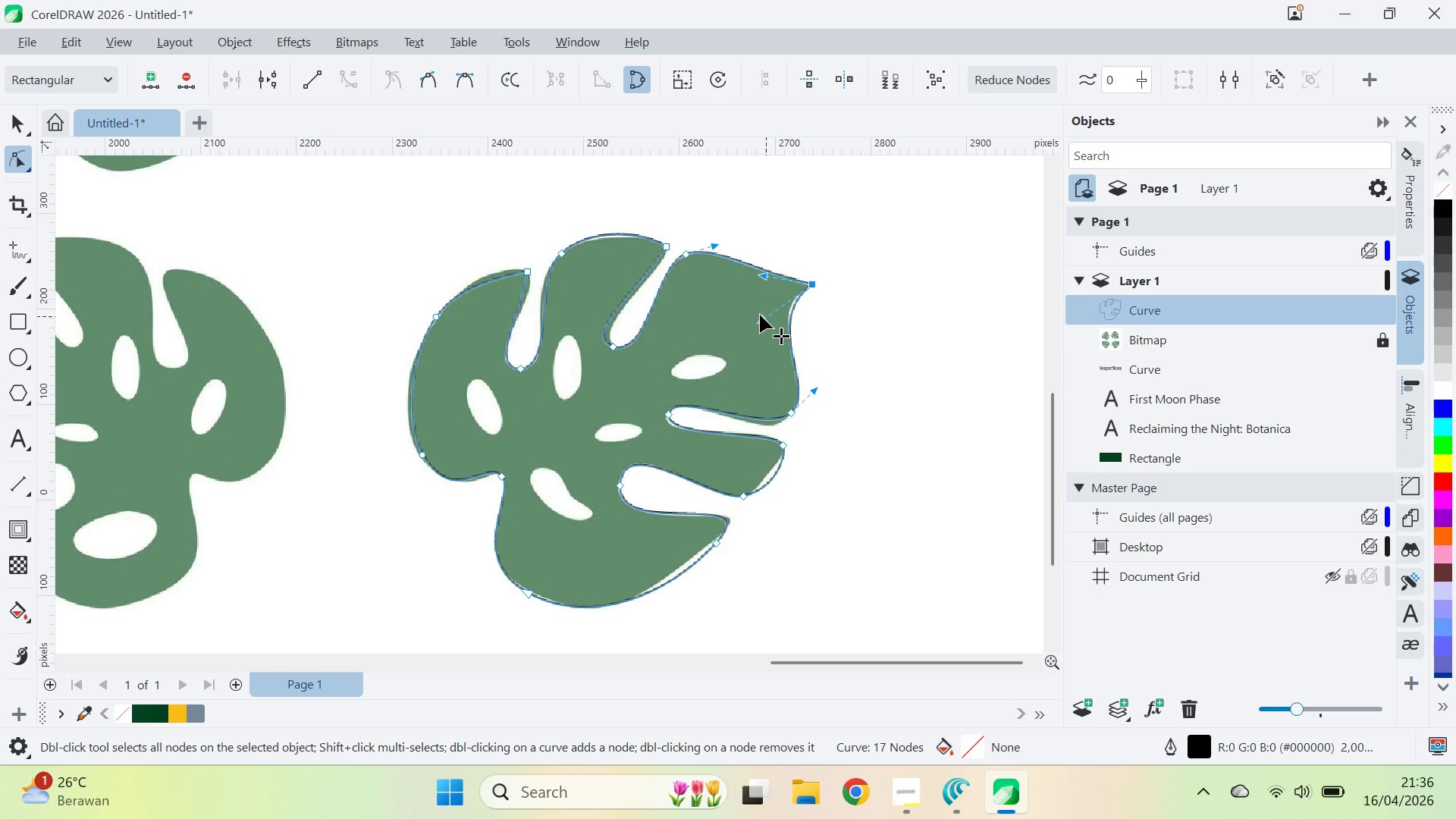 
left_click_drag(start_coordinate=[760, 313], to_coordinate=[770, 296])
 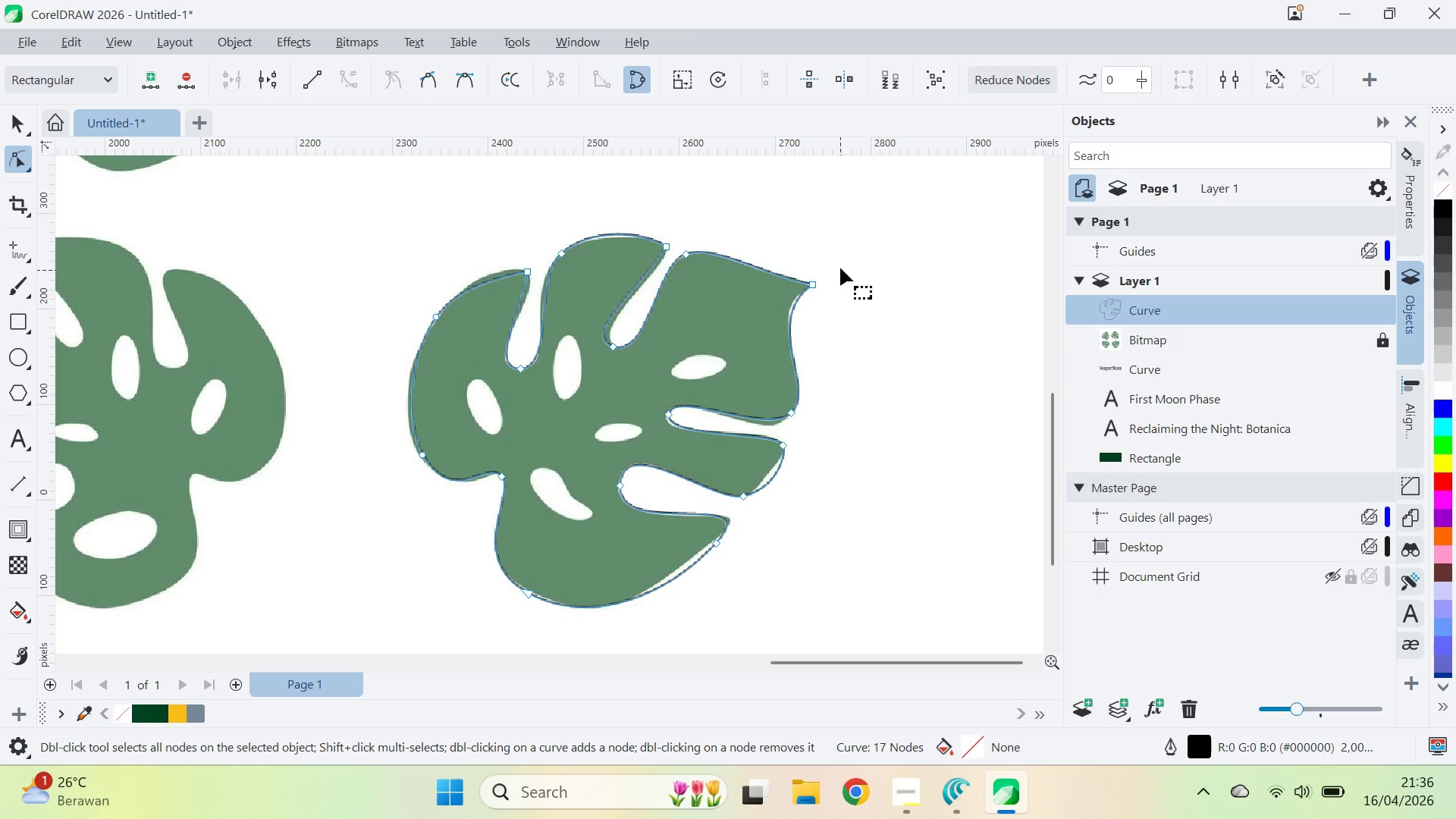 
left_click_drag(start_coordinate=[839, 268], to_coordinate=[788, 304])
 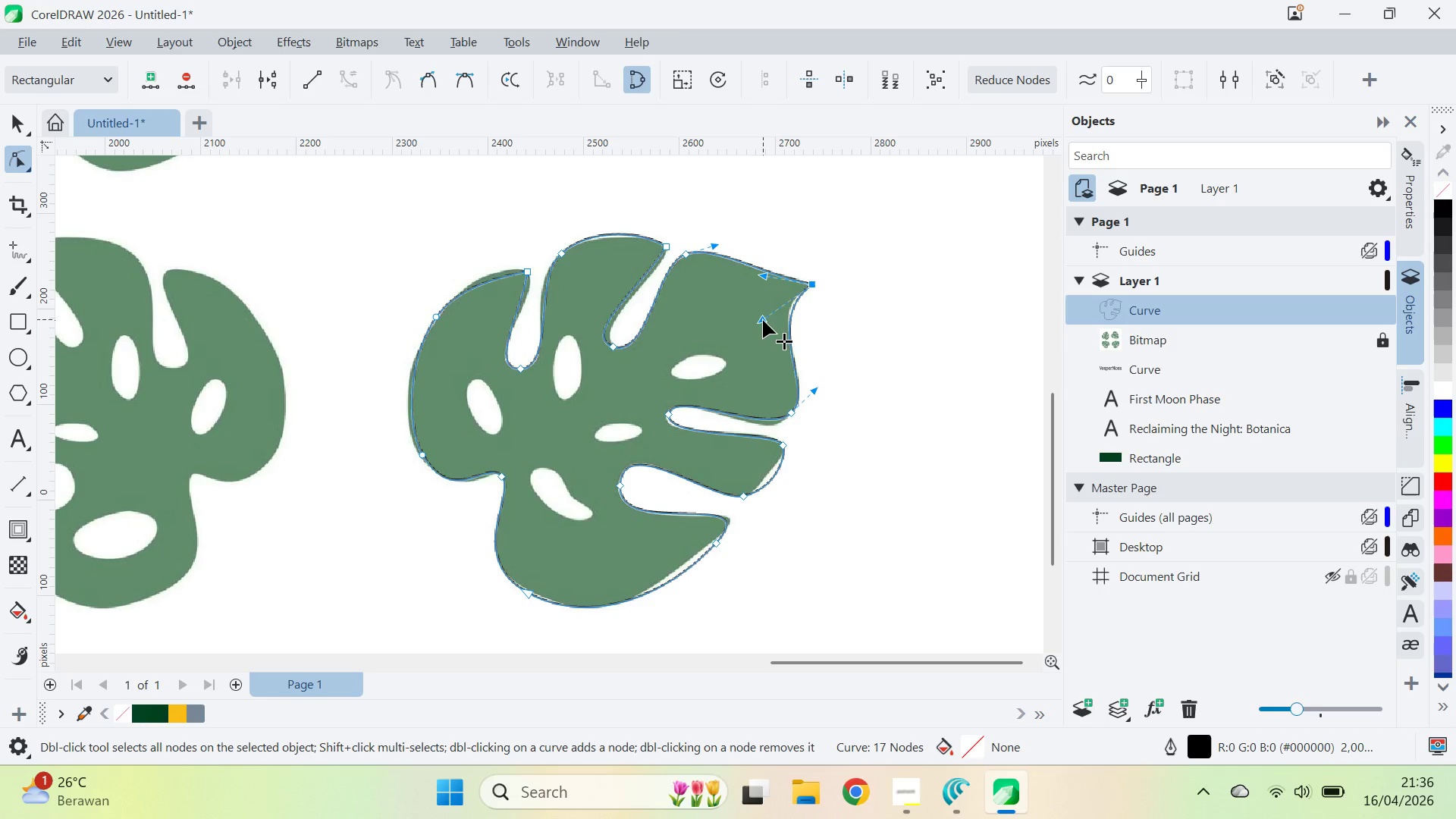 
left_click_drag(start_coordinate=[762, 318], to_coordinate=[766, 303])
 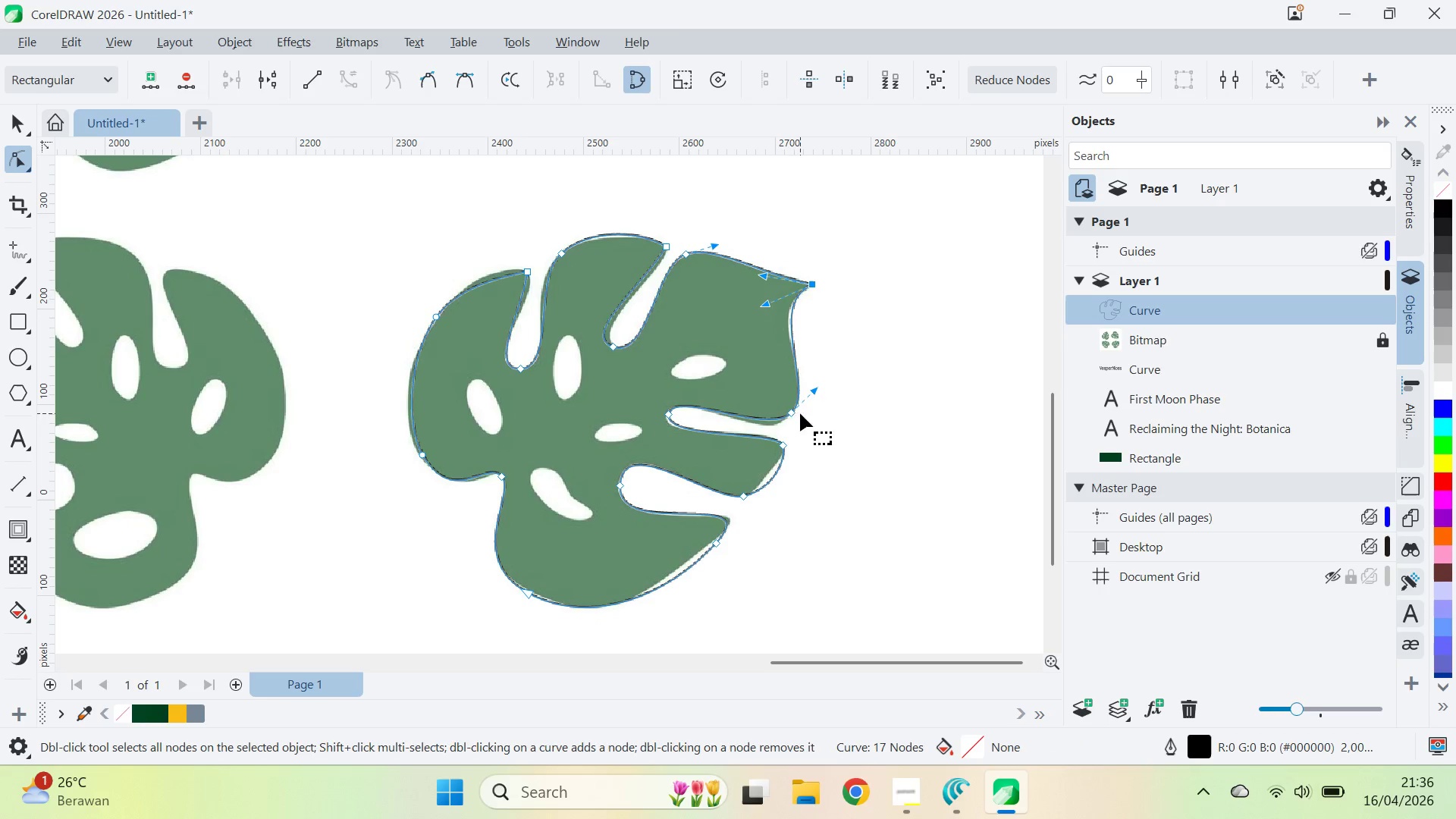 
left_click_drag(start_coordinate=[821, 397], to_coordinate=[753, 422])
 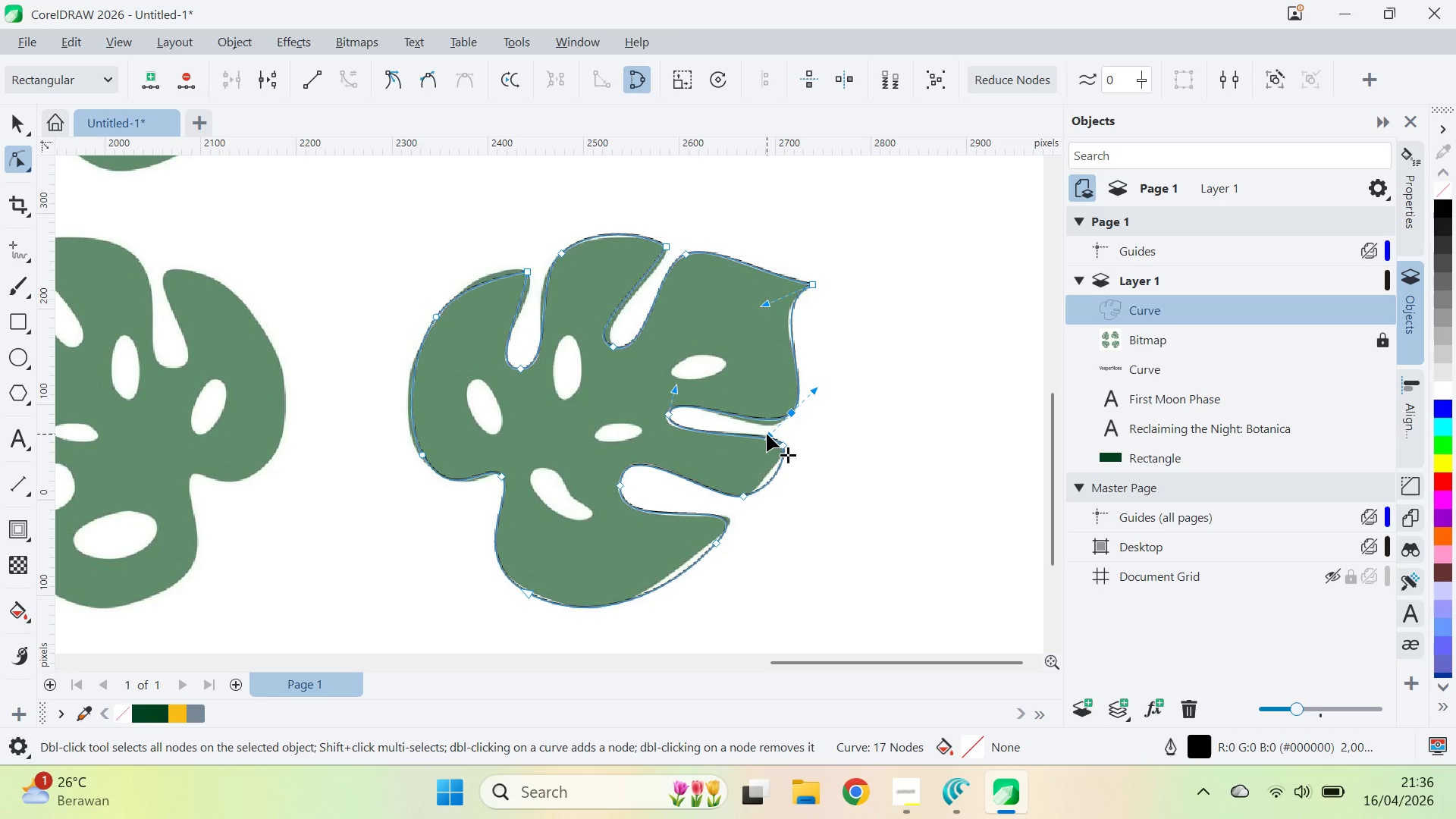 
left_click_drag(start_coordinate=[766, 434], to_coordinate=[769, 438])
 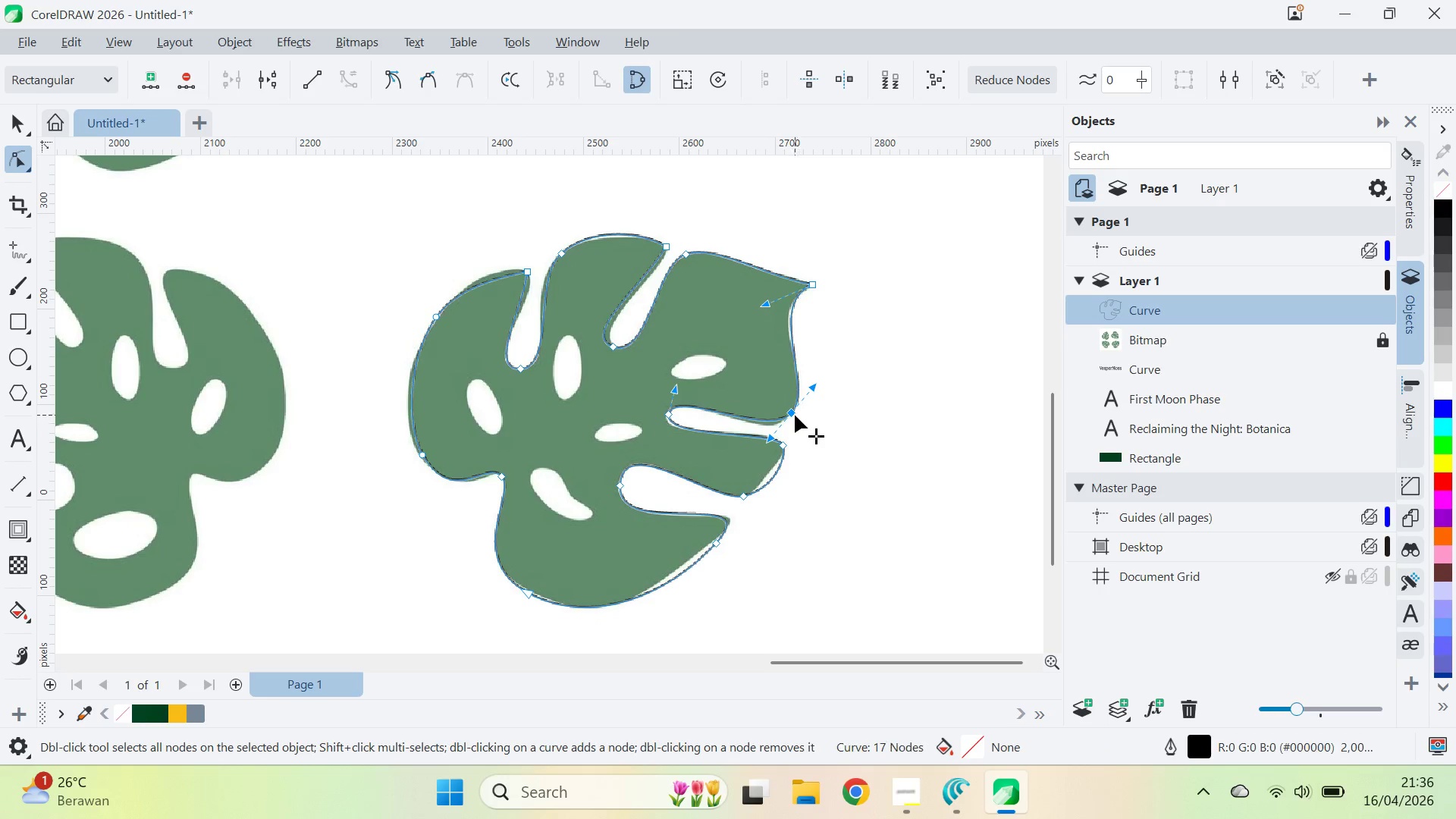 
left_click_drag(start_coordinate=[795, 414], to_coordinate=[767, 389])
 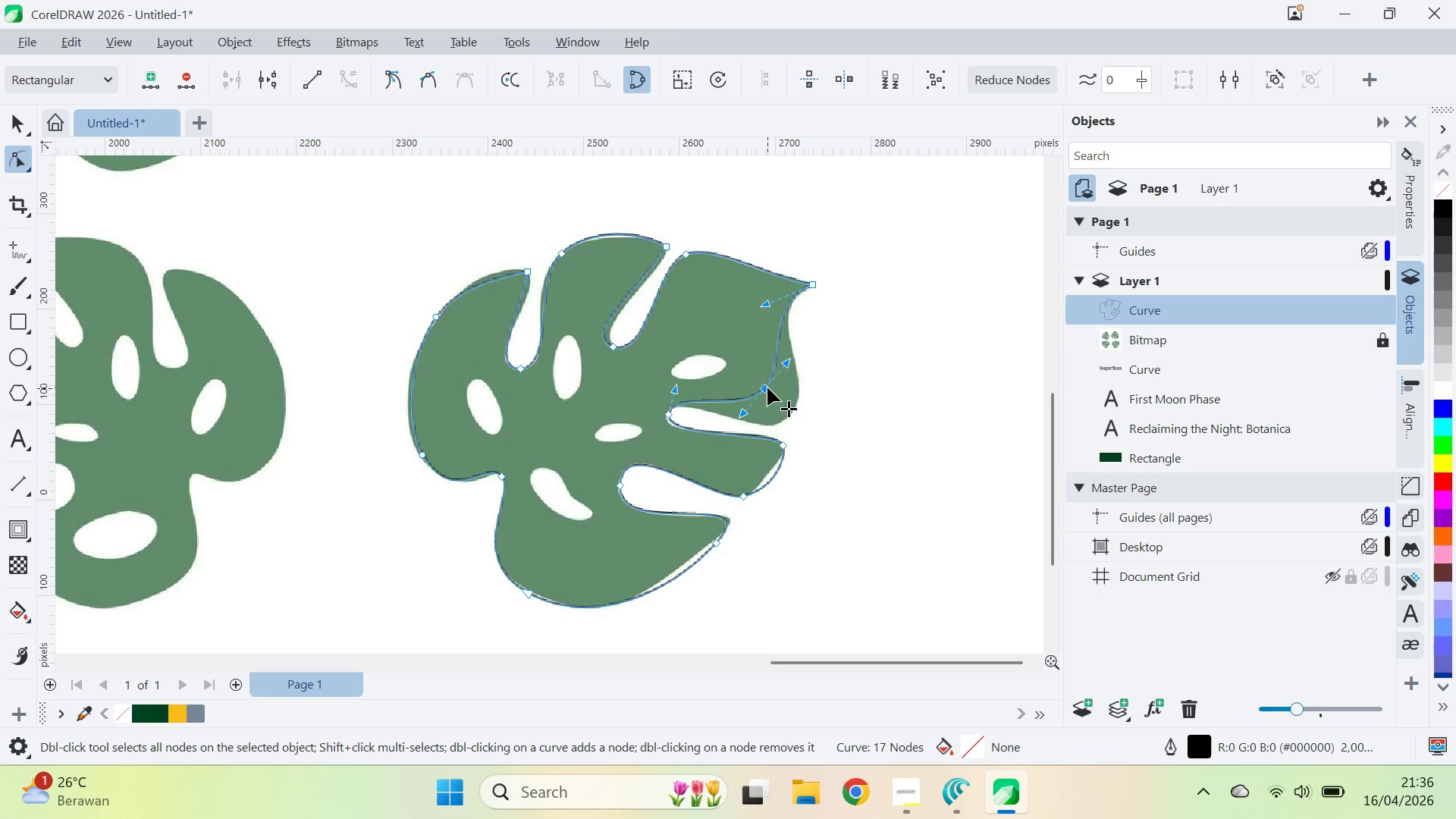 
left_click_drag(start_coordinate=[767, 388], to_coordinate=[797, 417])
 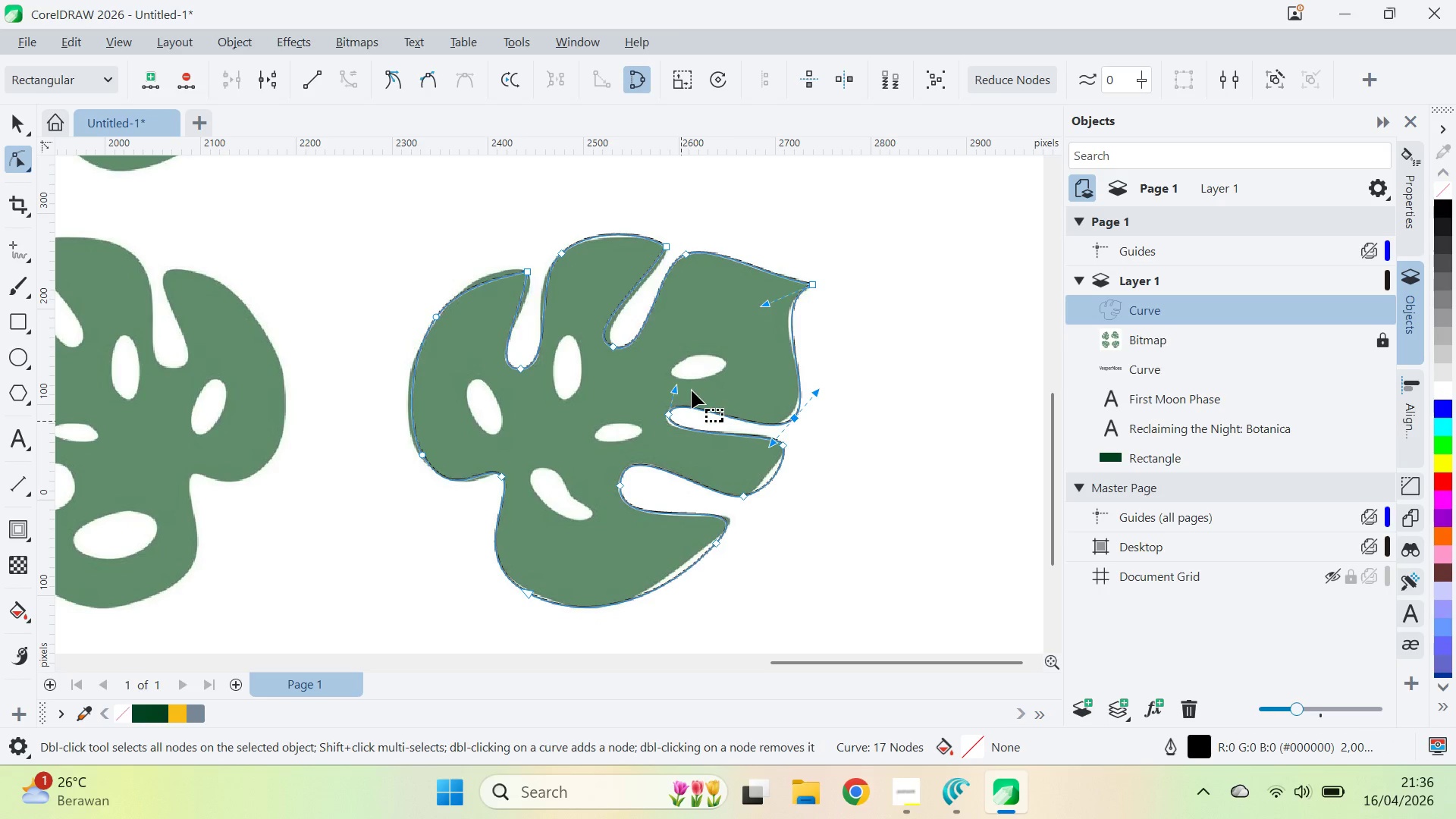 
left_click_drag(start_coordinate=[695, 379], to_coordinate=[636, 447])
 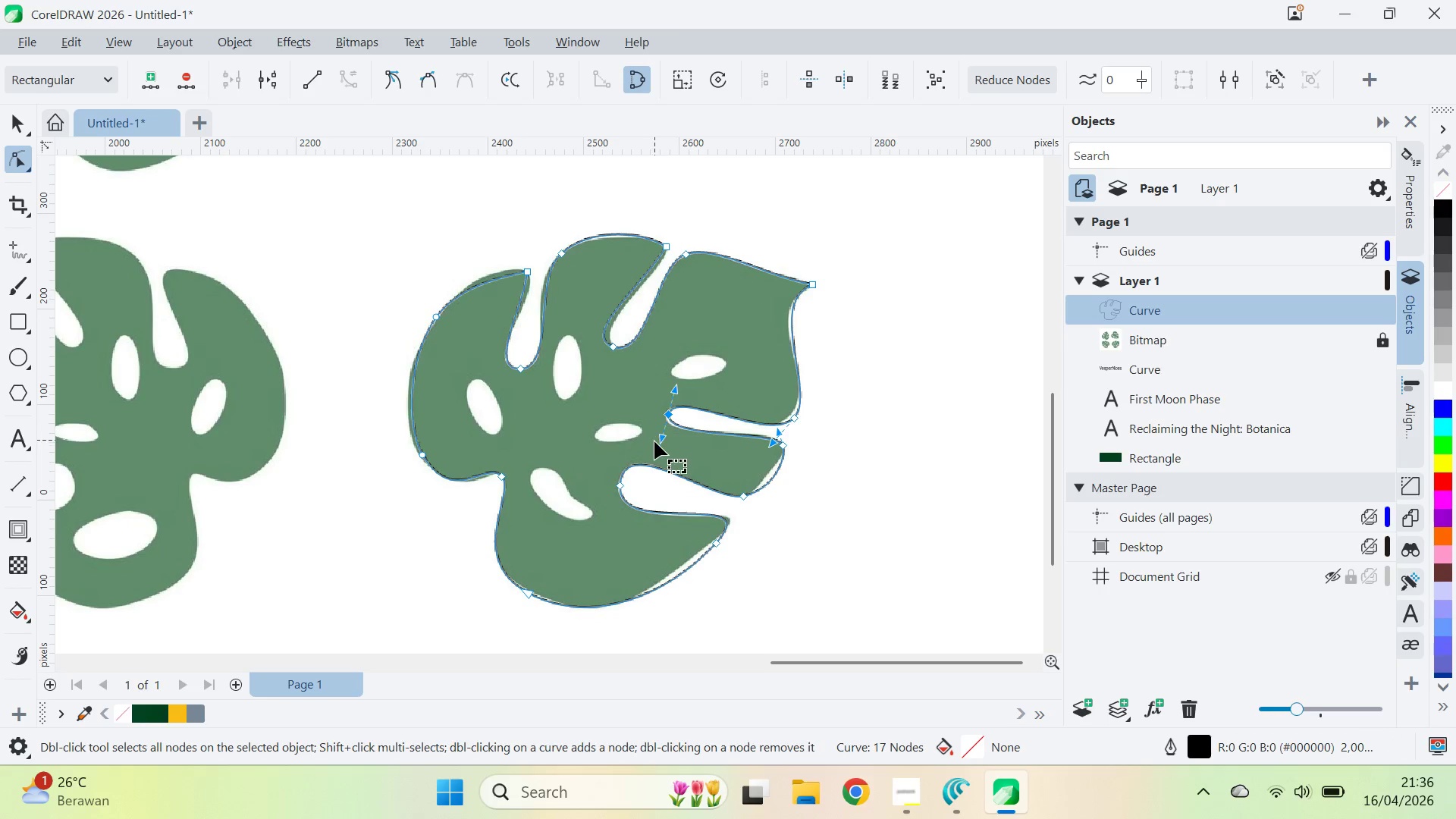 
left_click_drag(start_coordinate=[655, 444], to_coordinate=[658, 453])
 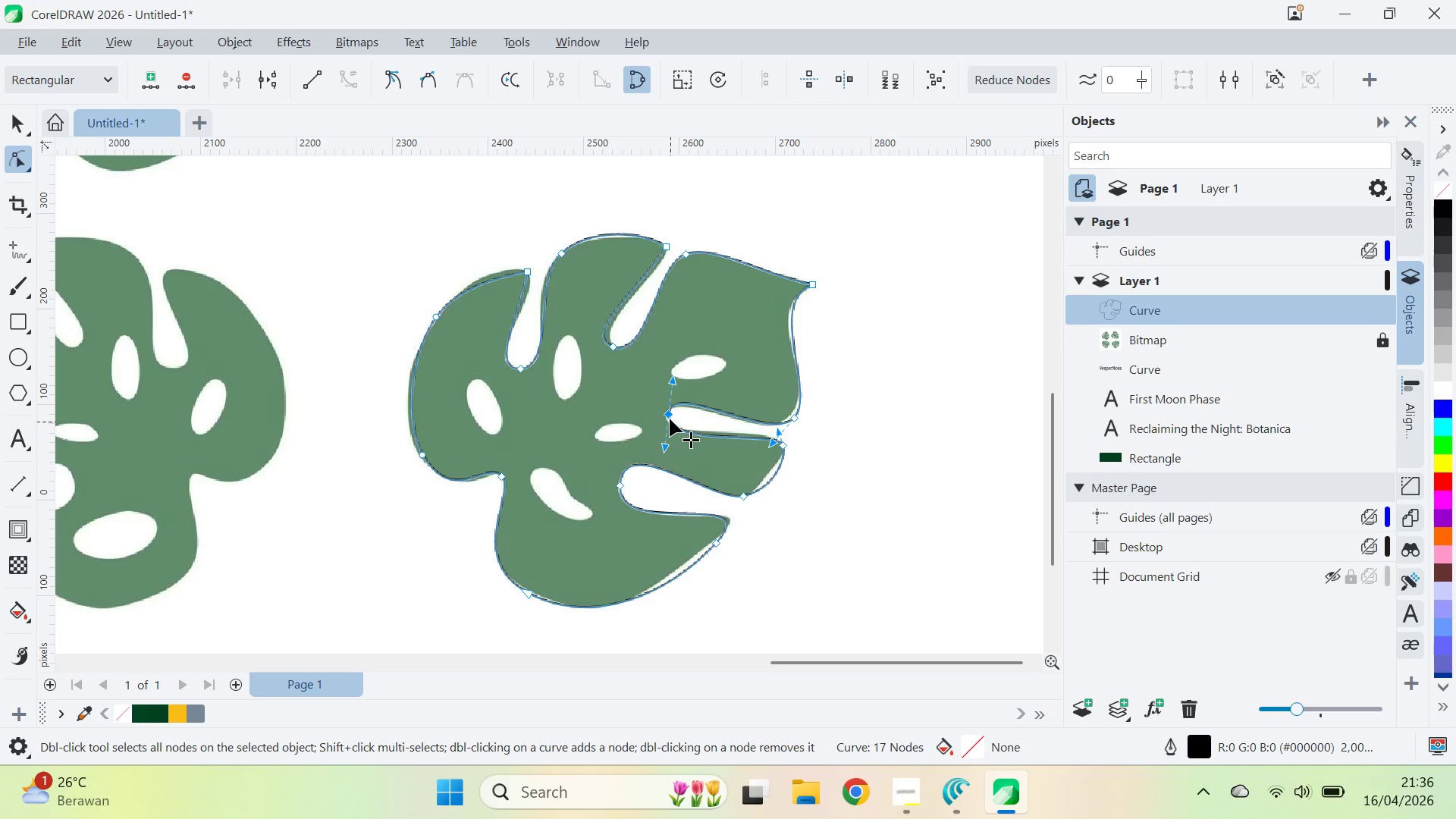 
left_click_drag(start_coordinate=[670, 419], to_coordinate=[662, 416])
 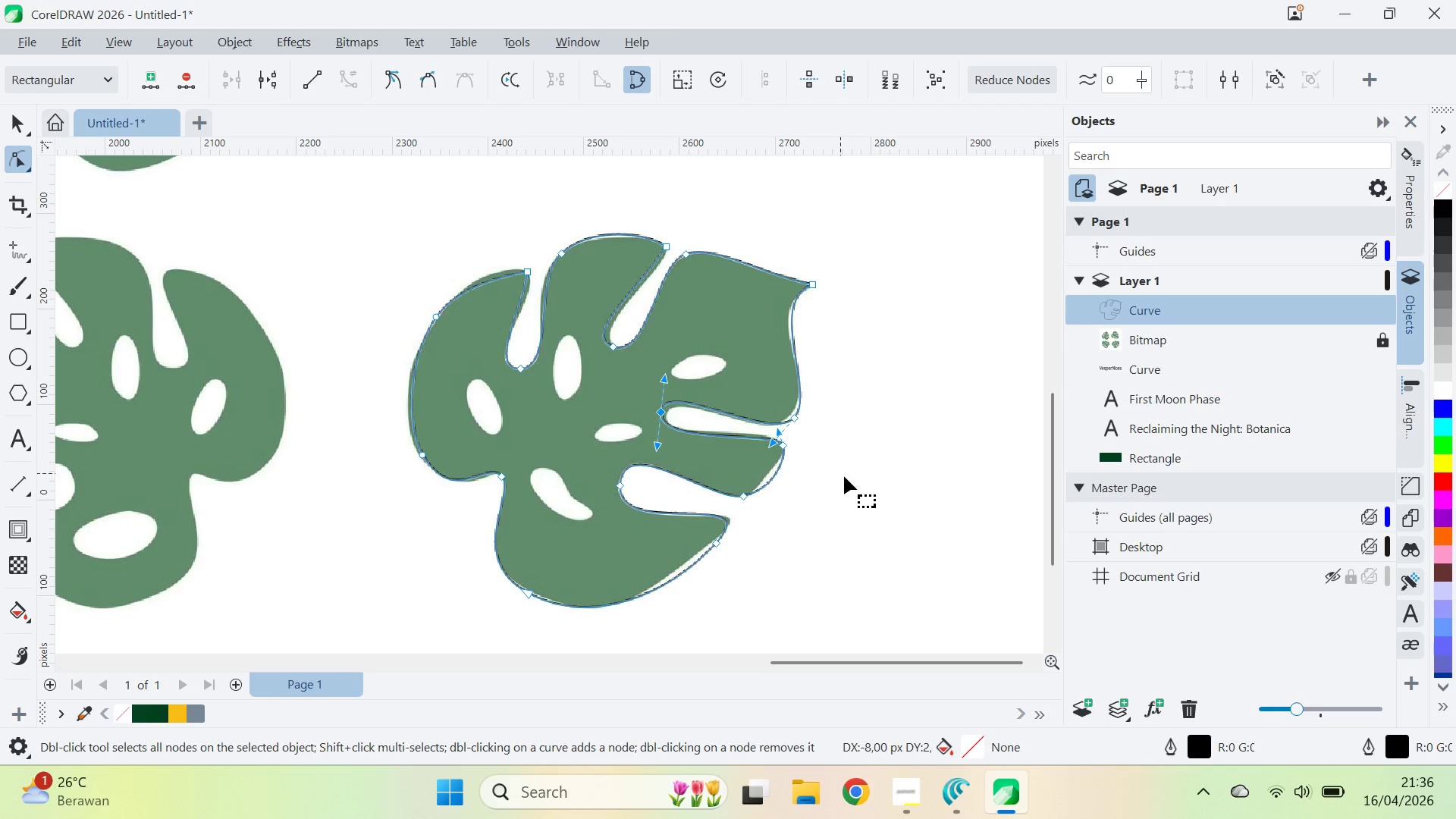 
left_click([844, 476])
 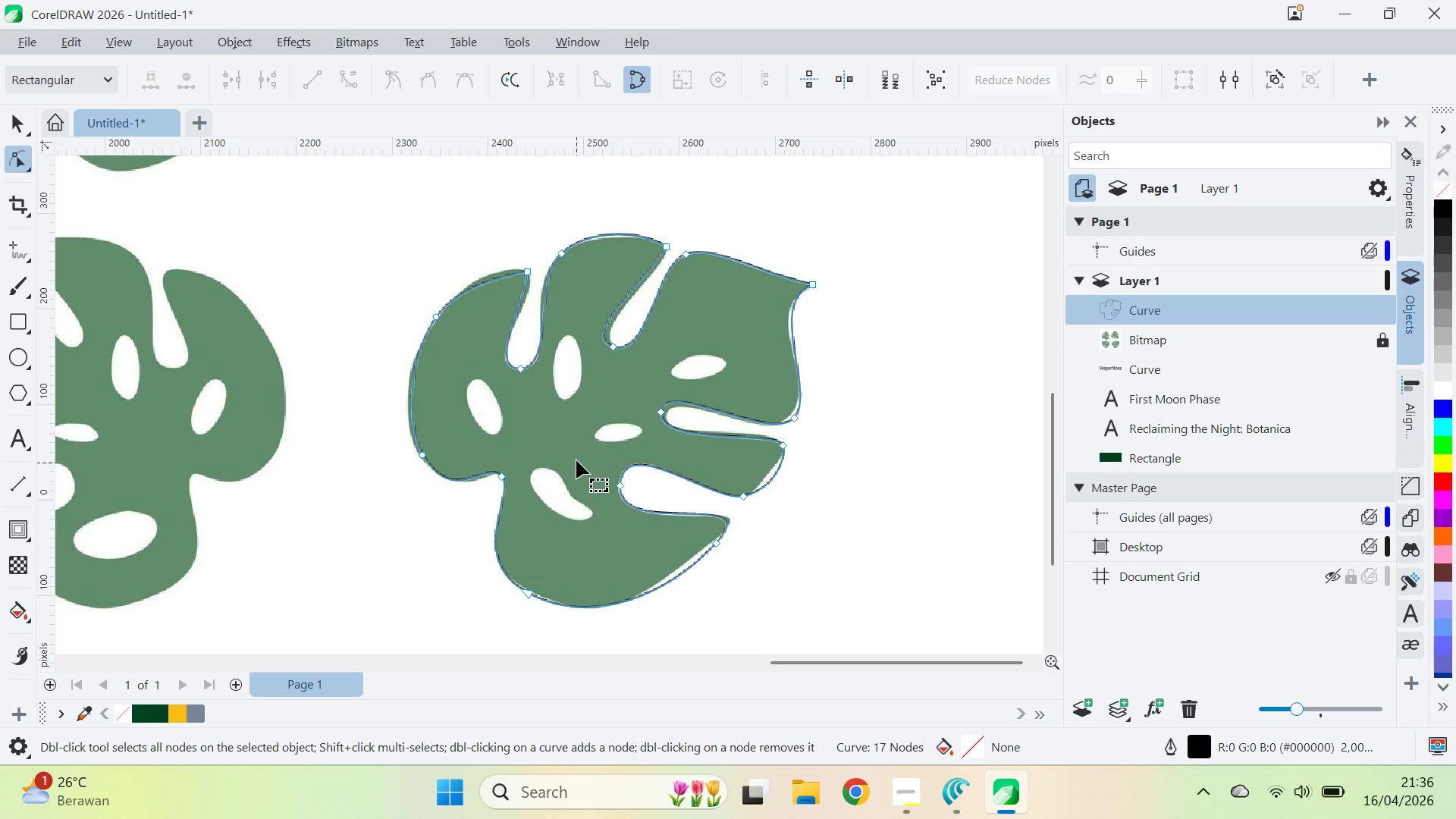 
scroll: coordinate [566, 369], scroll_direction: up, amount: 1.0
 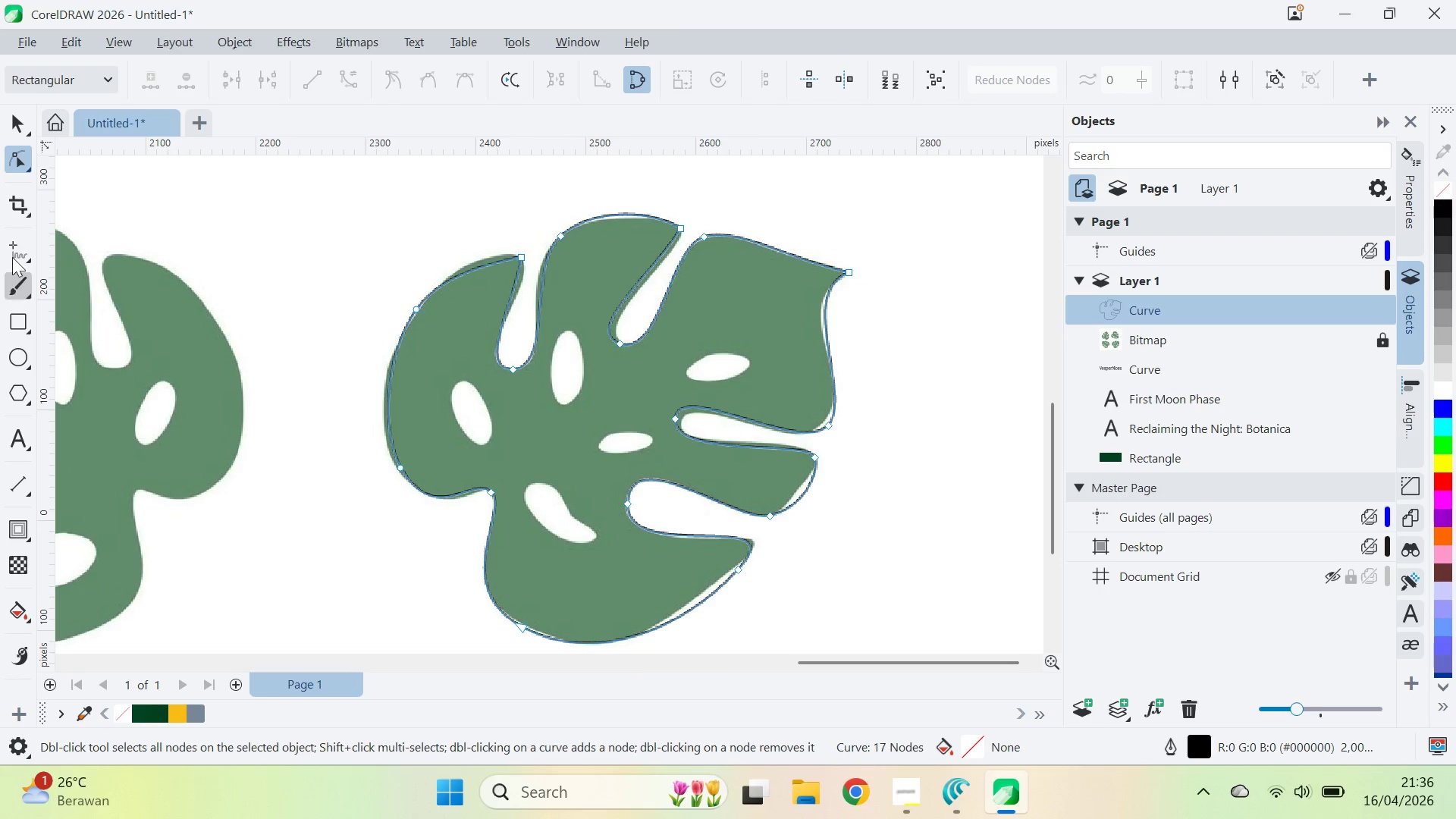 
left_click([14, 253])
 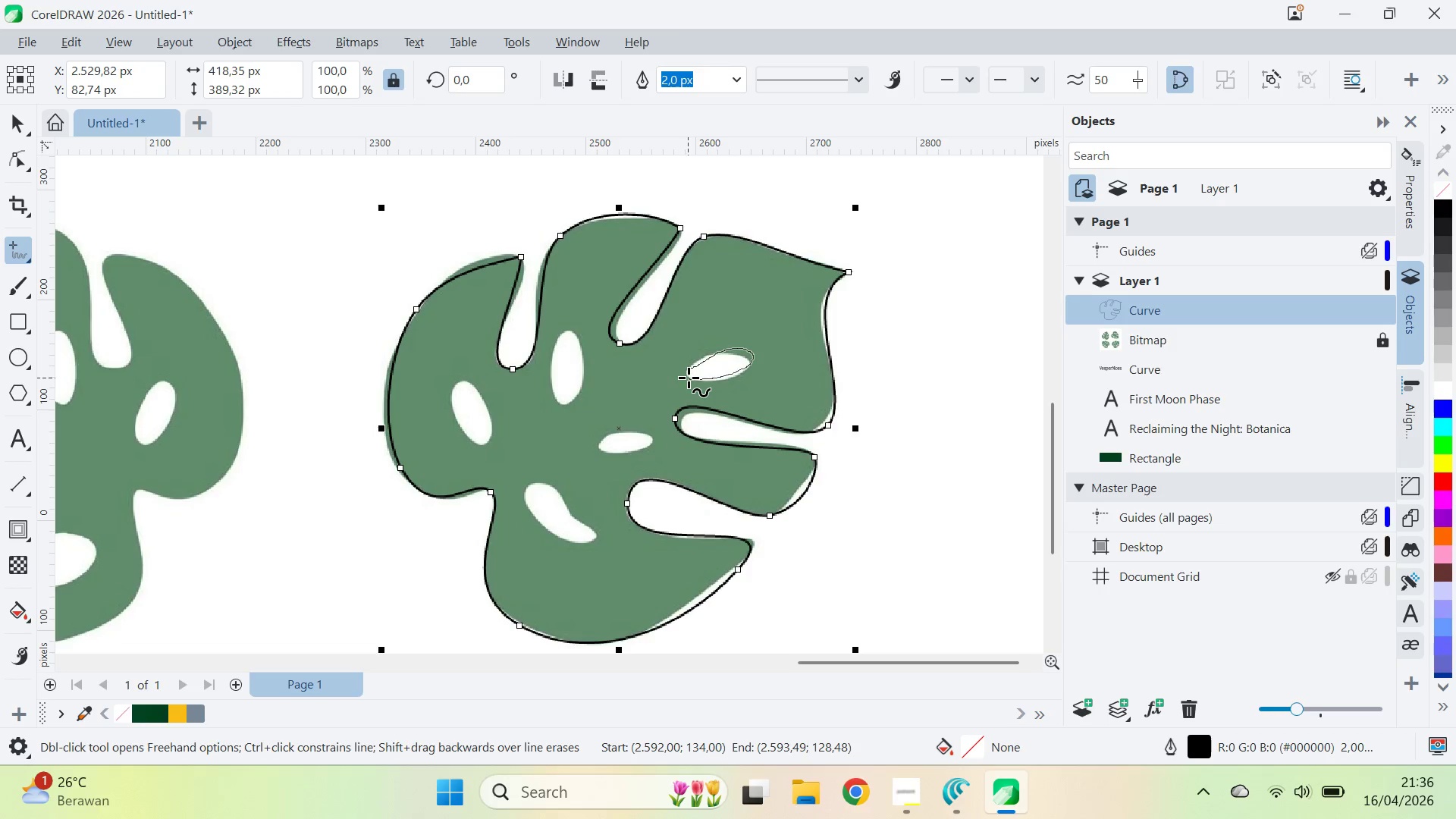 
wait(5.91)
 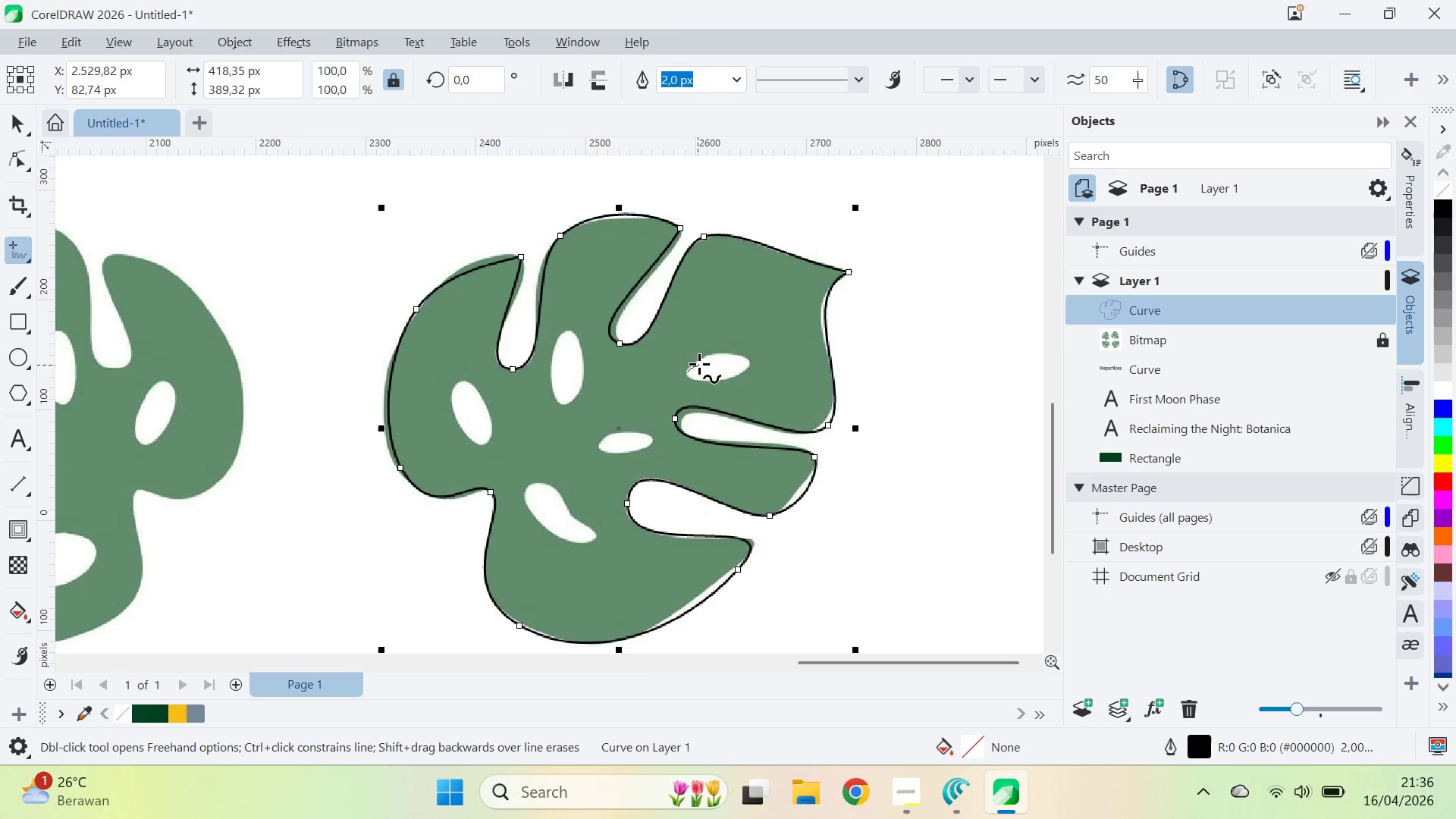 
key(Alt+Tab)
 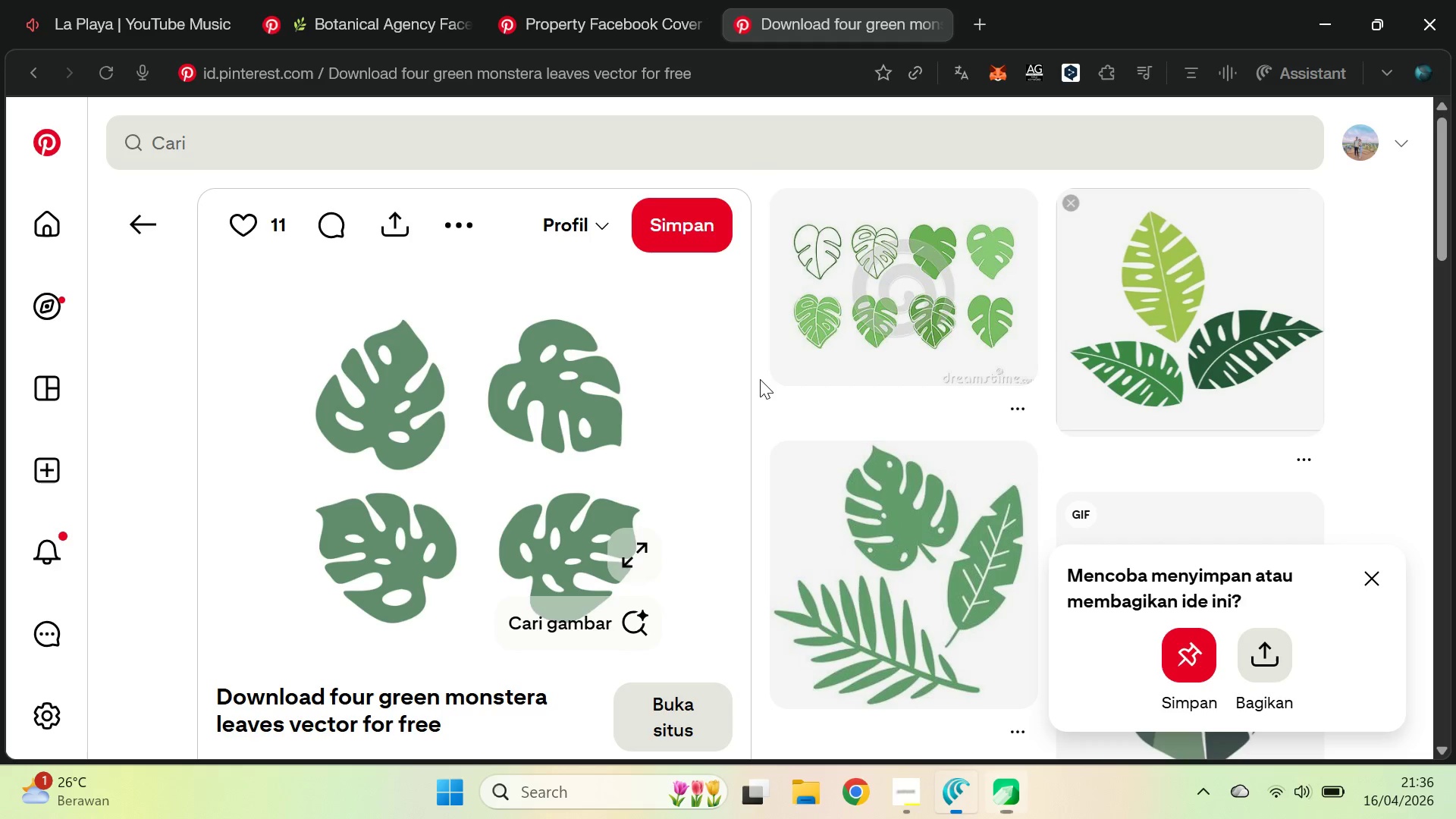 
left_click([64, 0])
 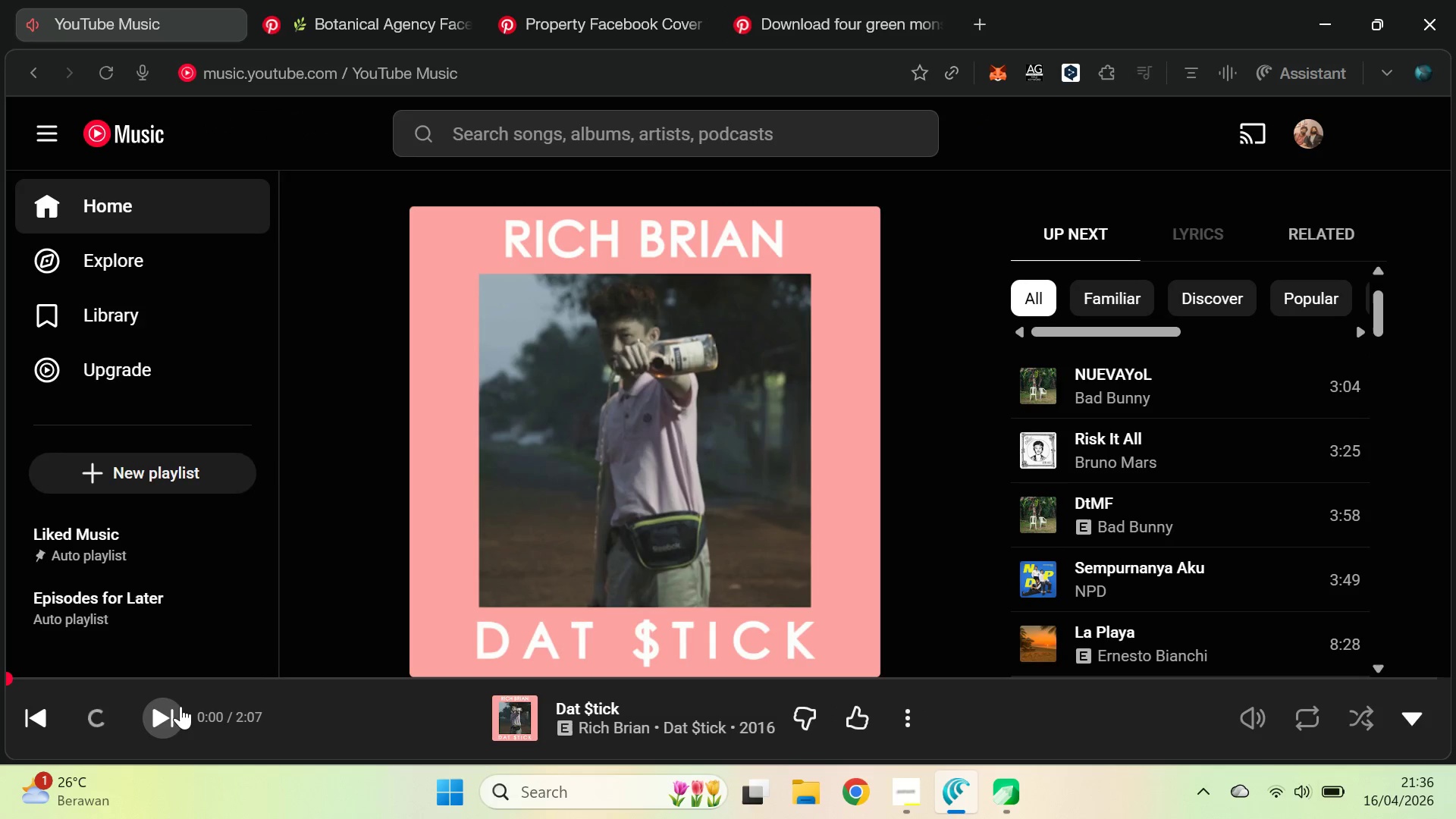 
left_click([657, 127])
 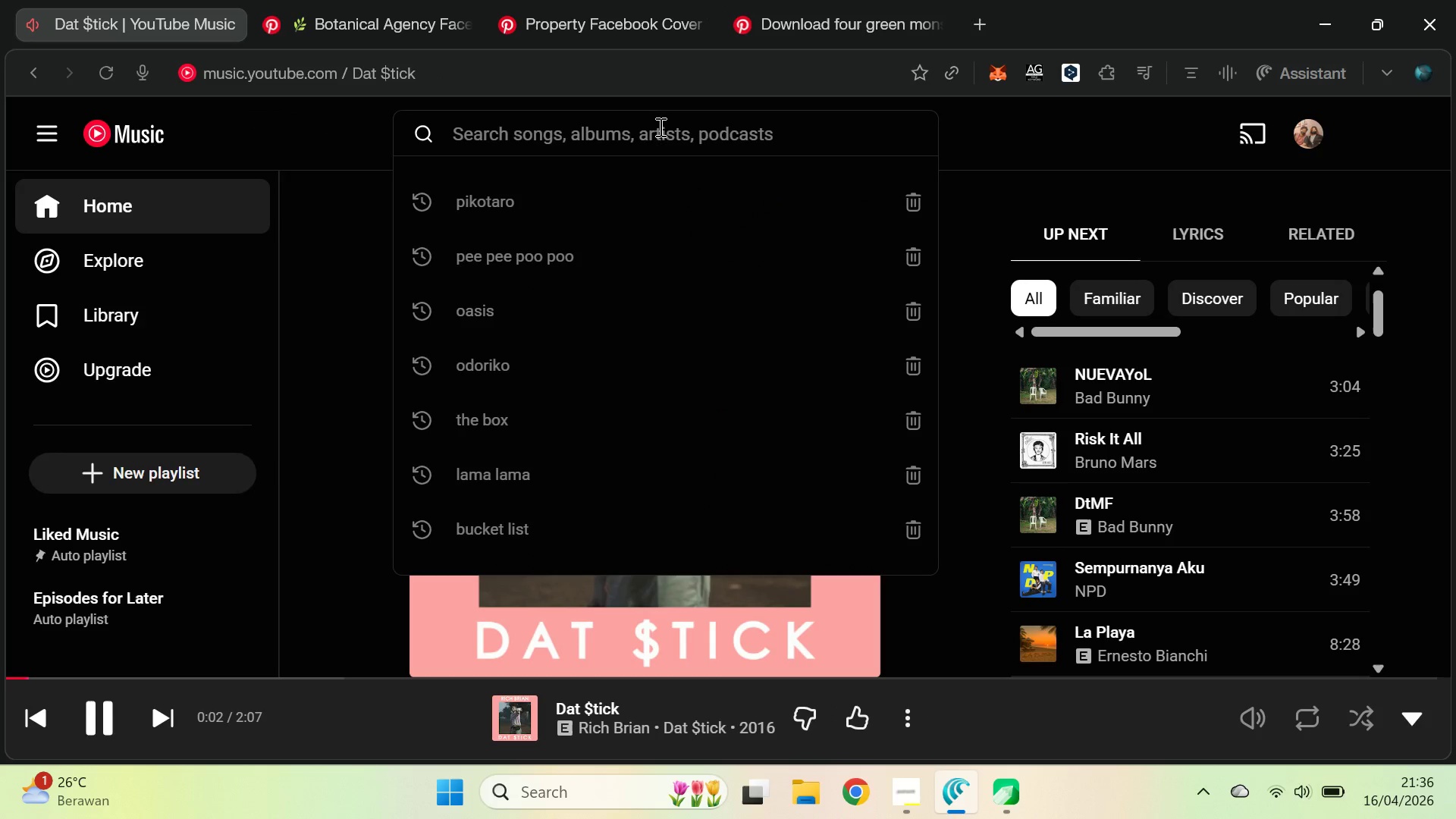 
type(ff)
key(Backspace)
type(ast fari)
 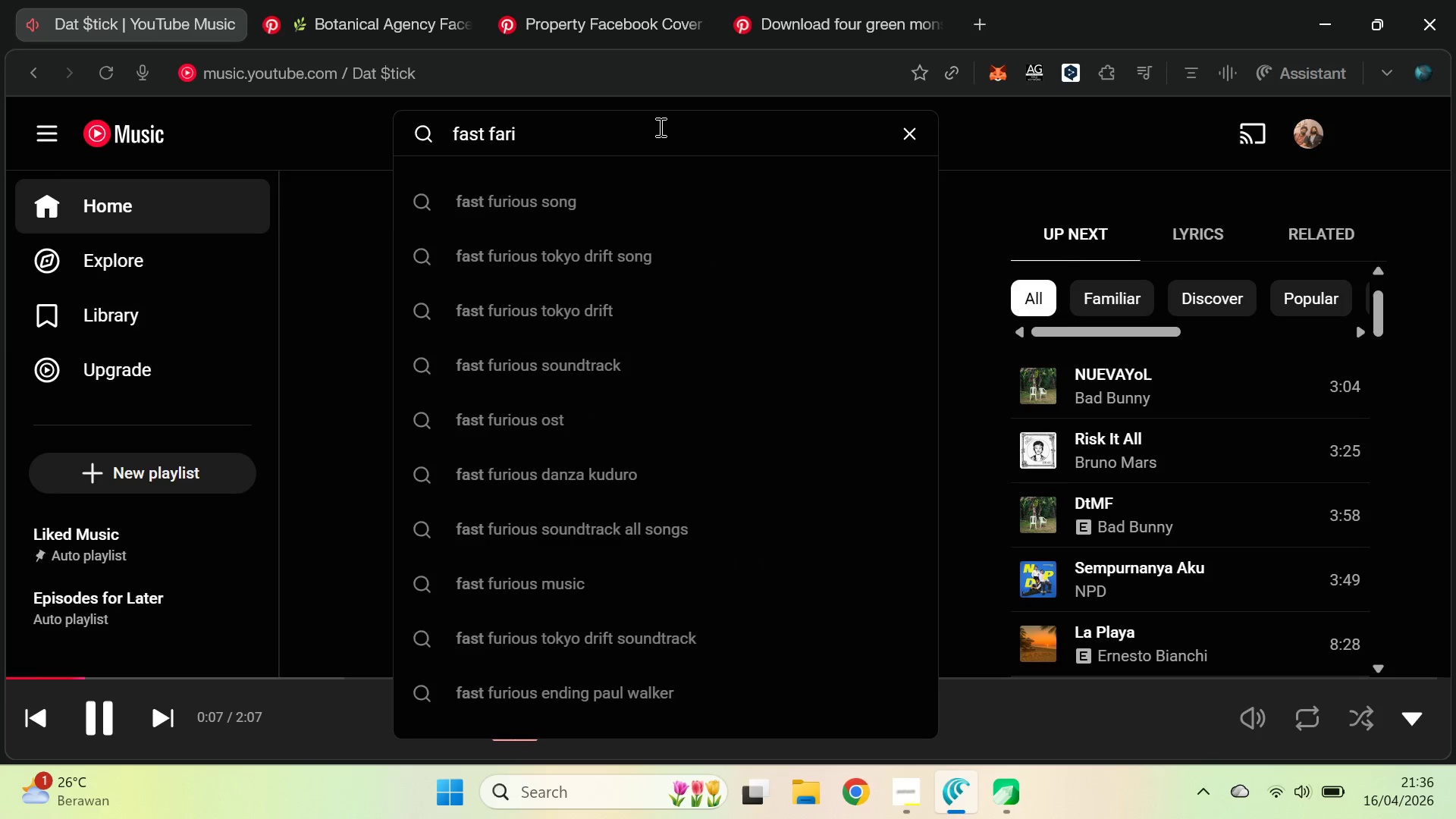 
key(ArrowDown)
 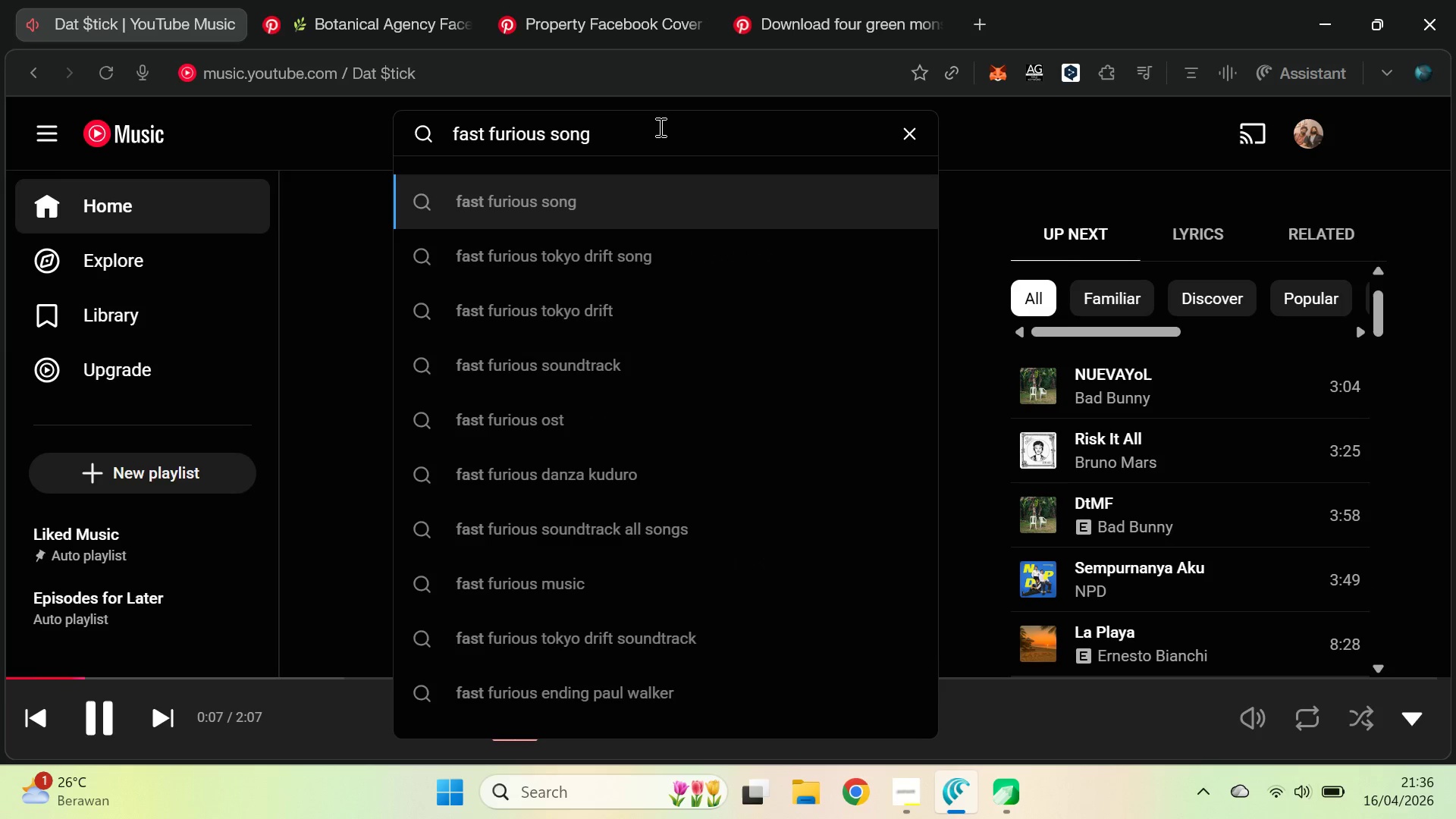 
key(Enter)
 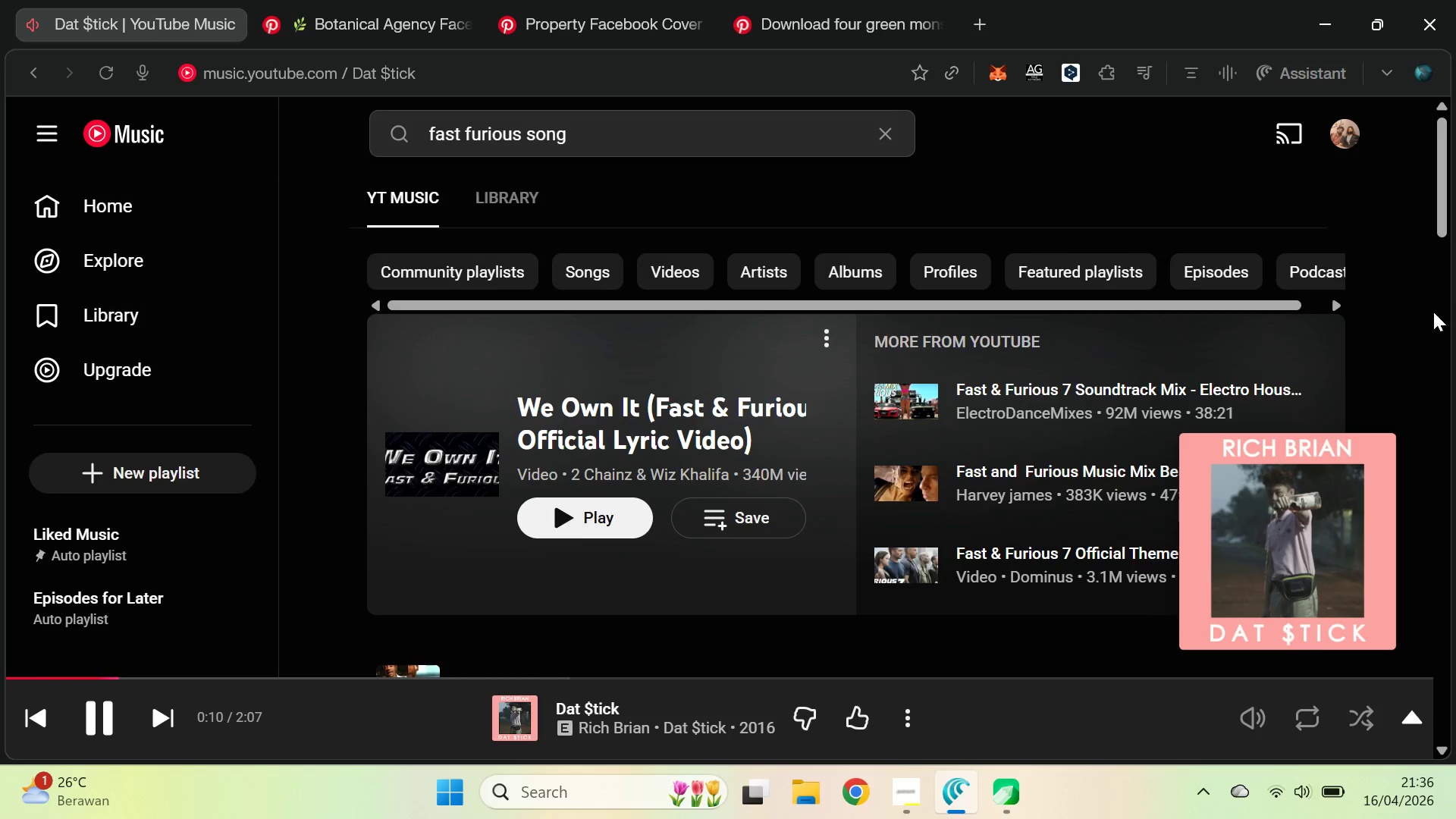 
left_click_drag(start_coordinate=[1441, 190], to_coordinate=[1448, 177])
 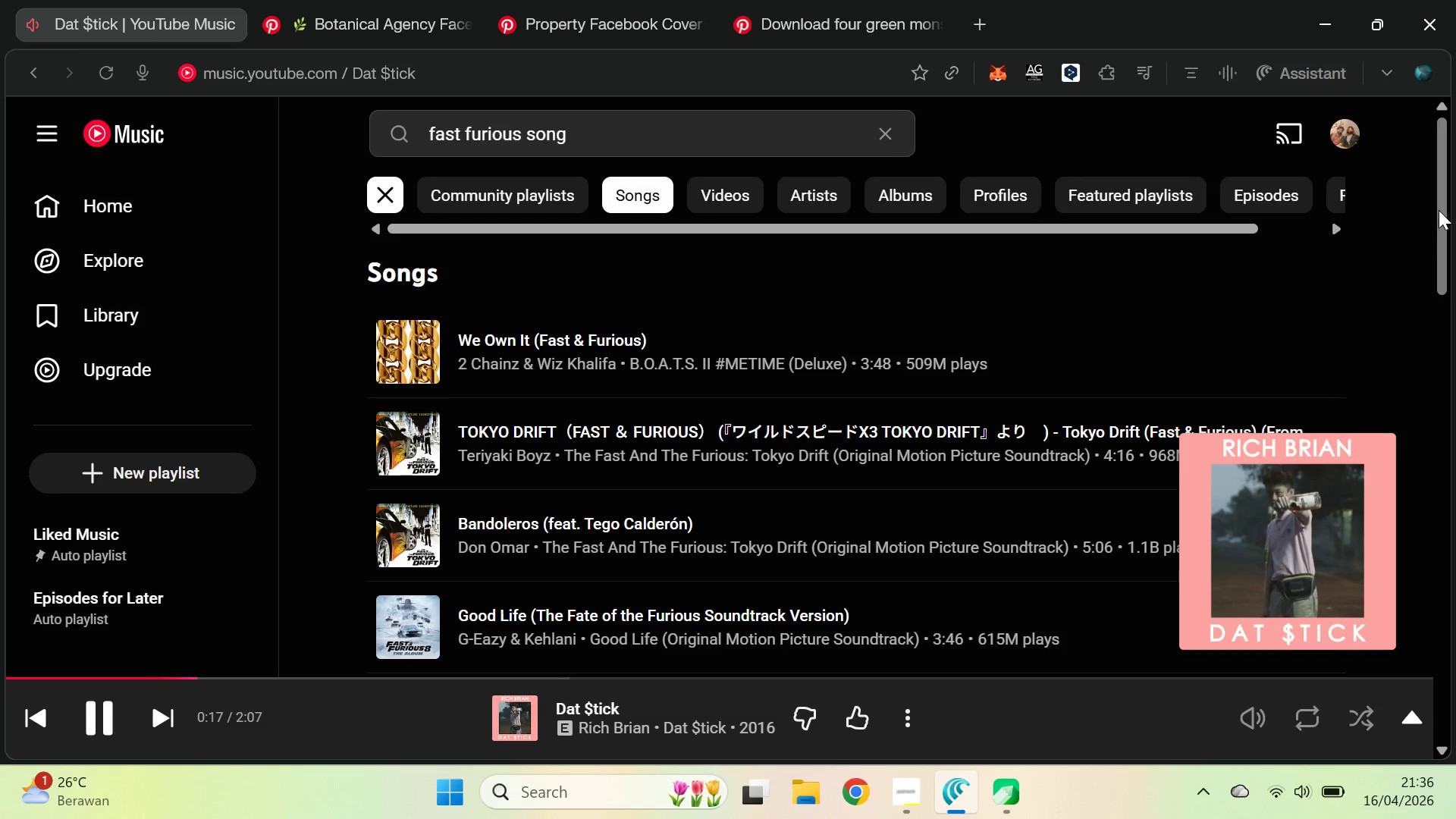 
left_click_drag(start_coordinate=[1439, 204], to_coordinate=[1450, 243])
 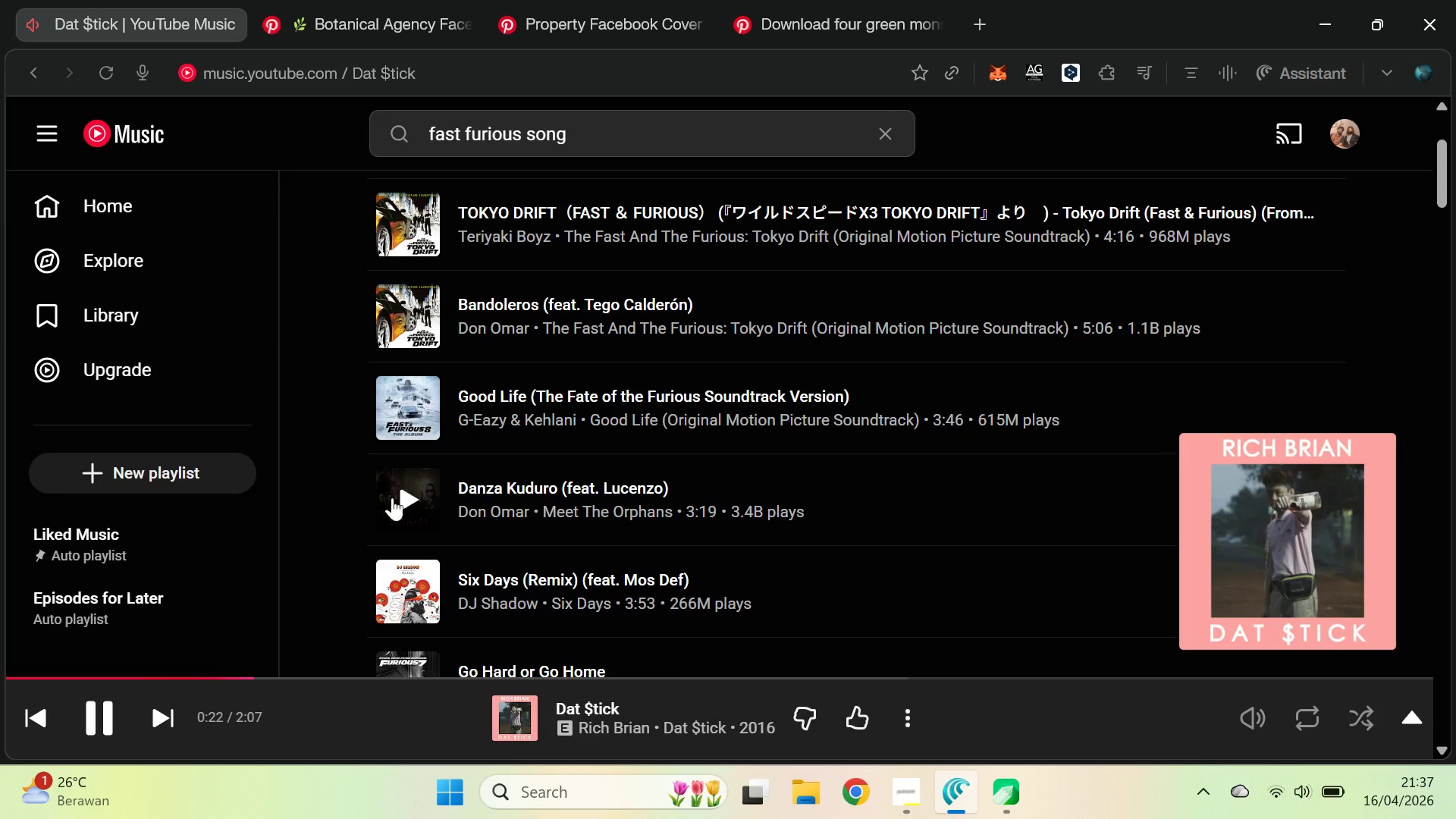 
left_click([399, 489])
 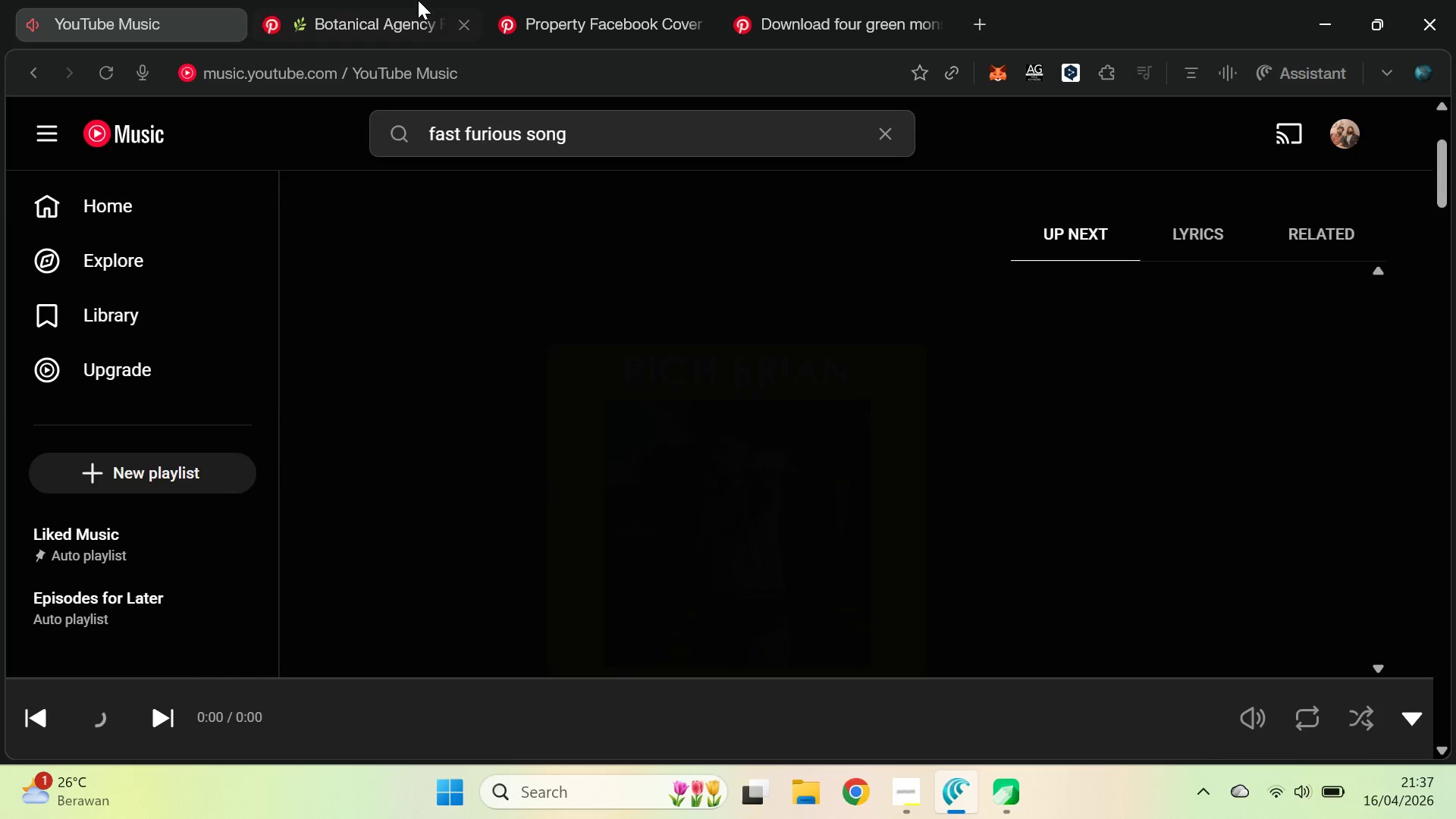 
left_click([418, 0])
 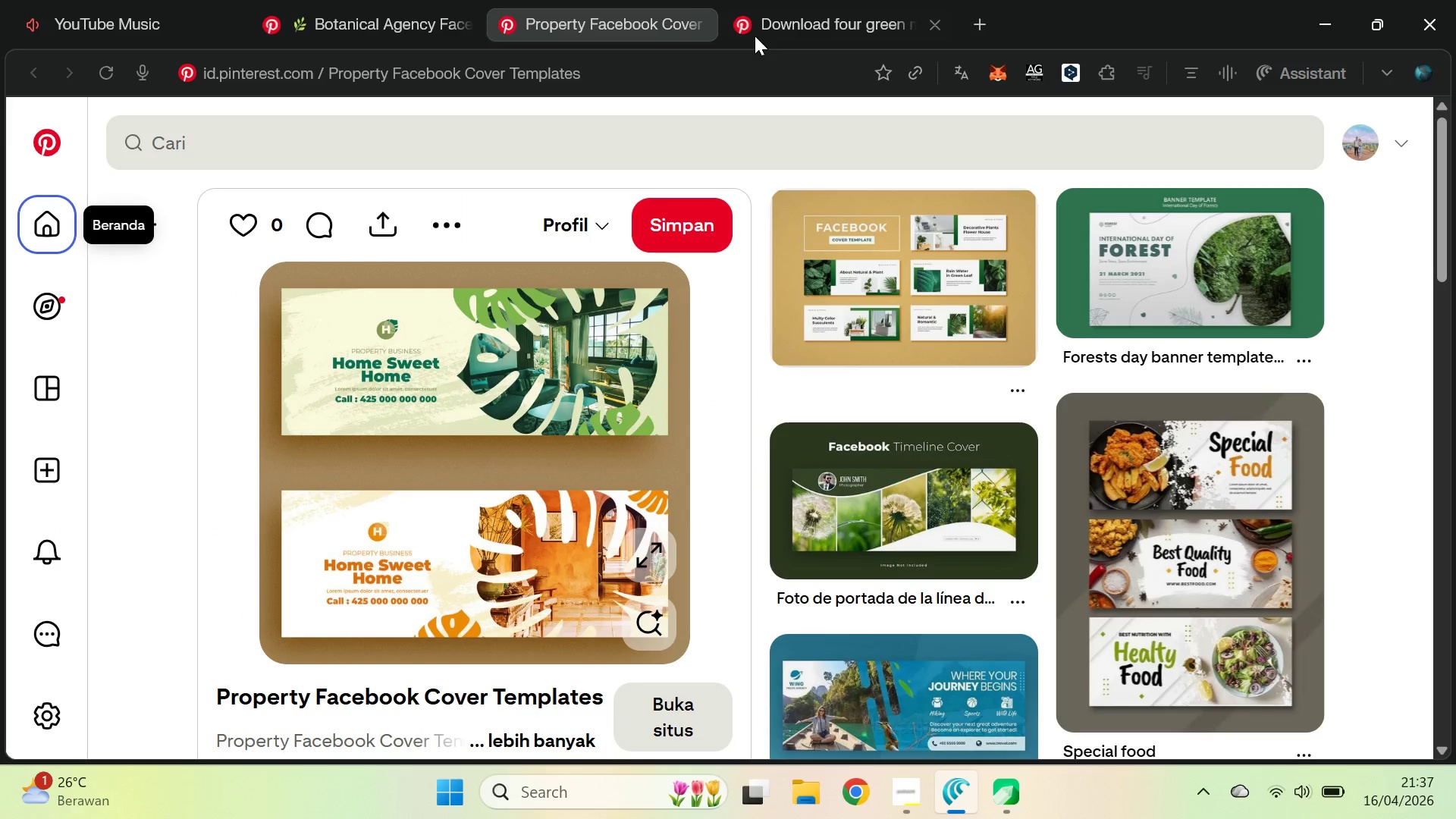 
key(Alt+AltLeft)
 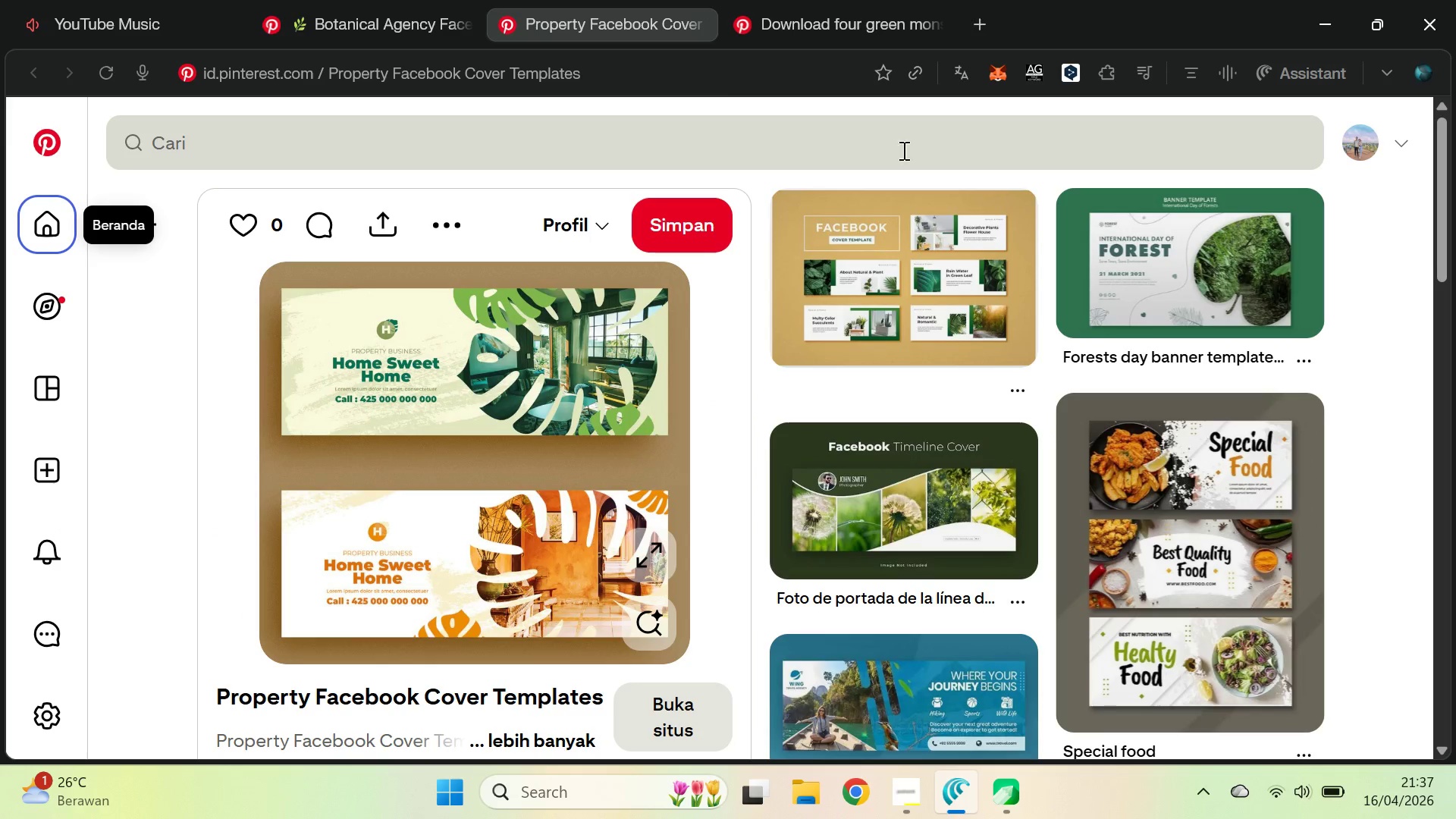 
key(Alt+Tab)
 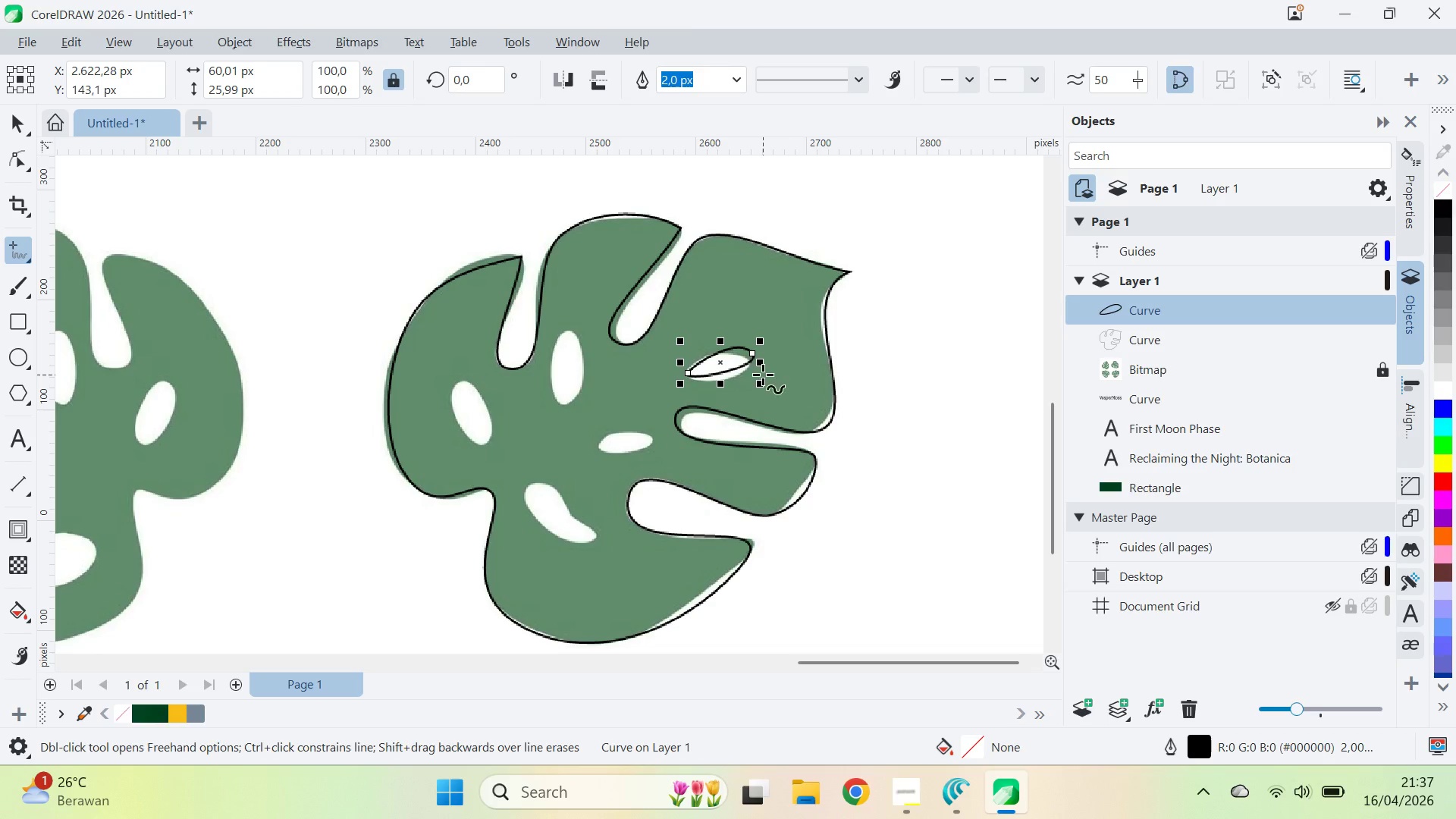 
key(A)
 